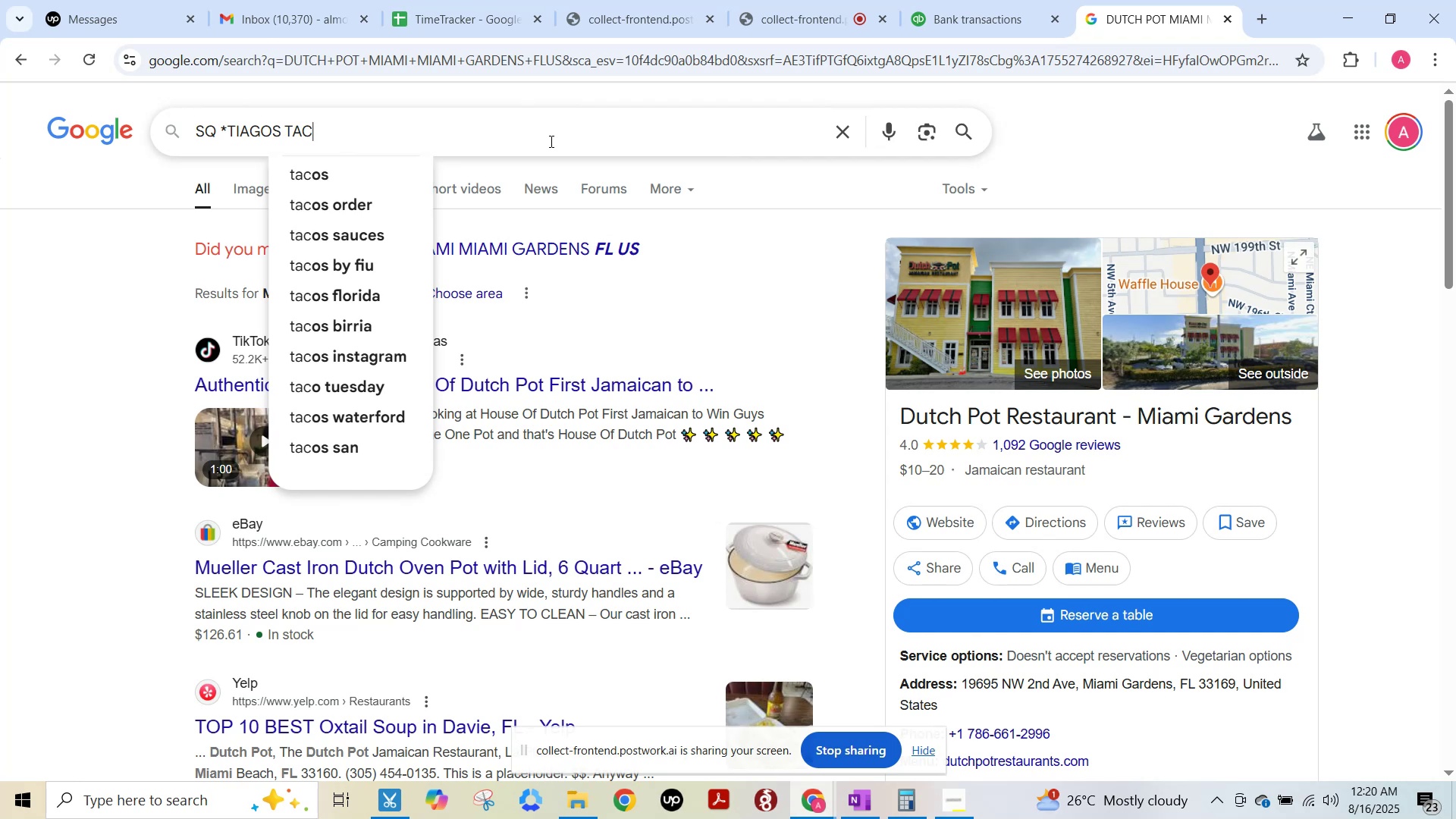 
key(NumpadEnter)
 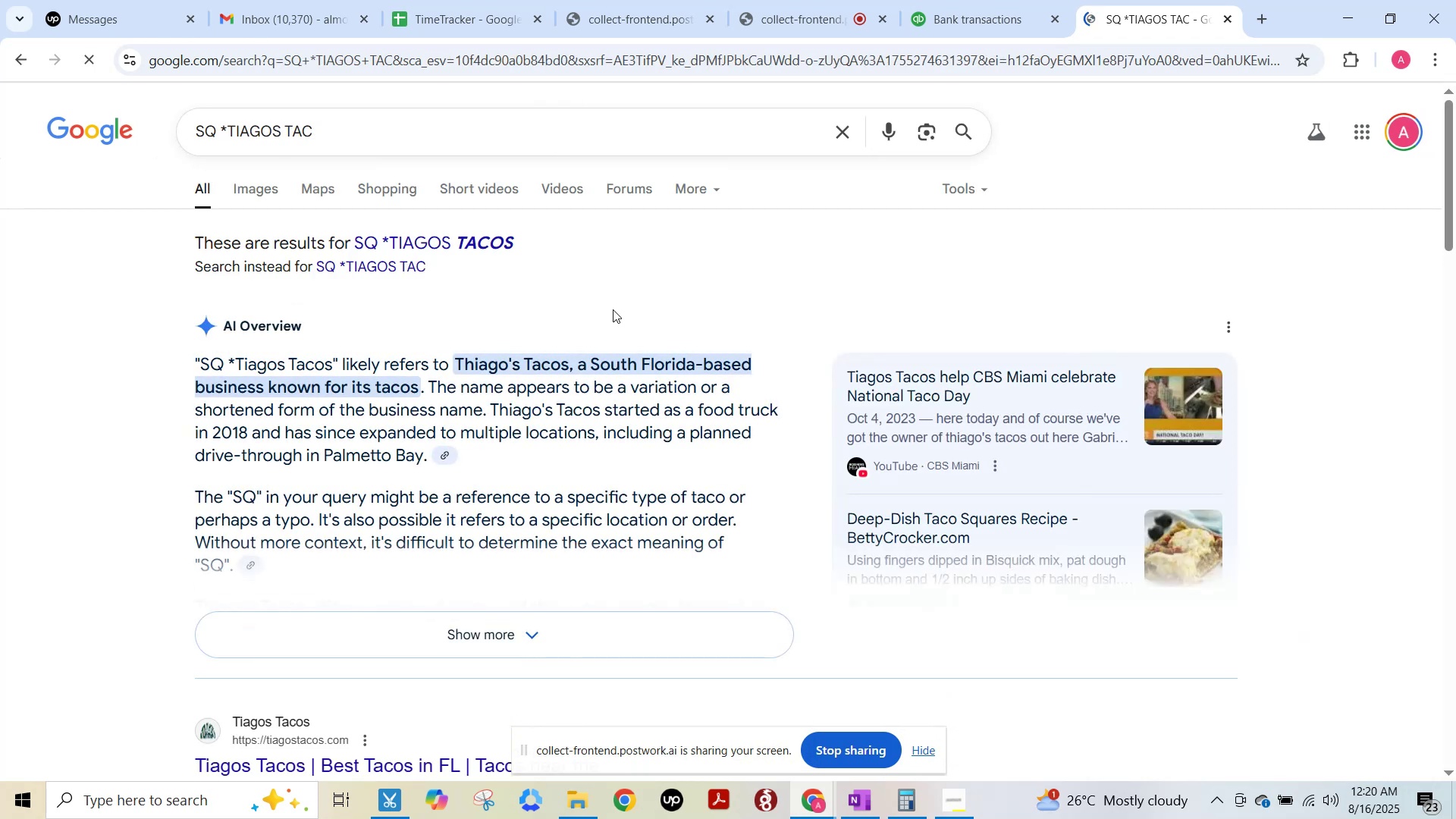 
left_click([949, 0])
 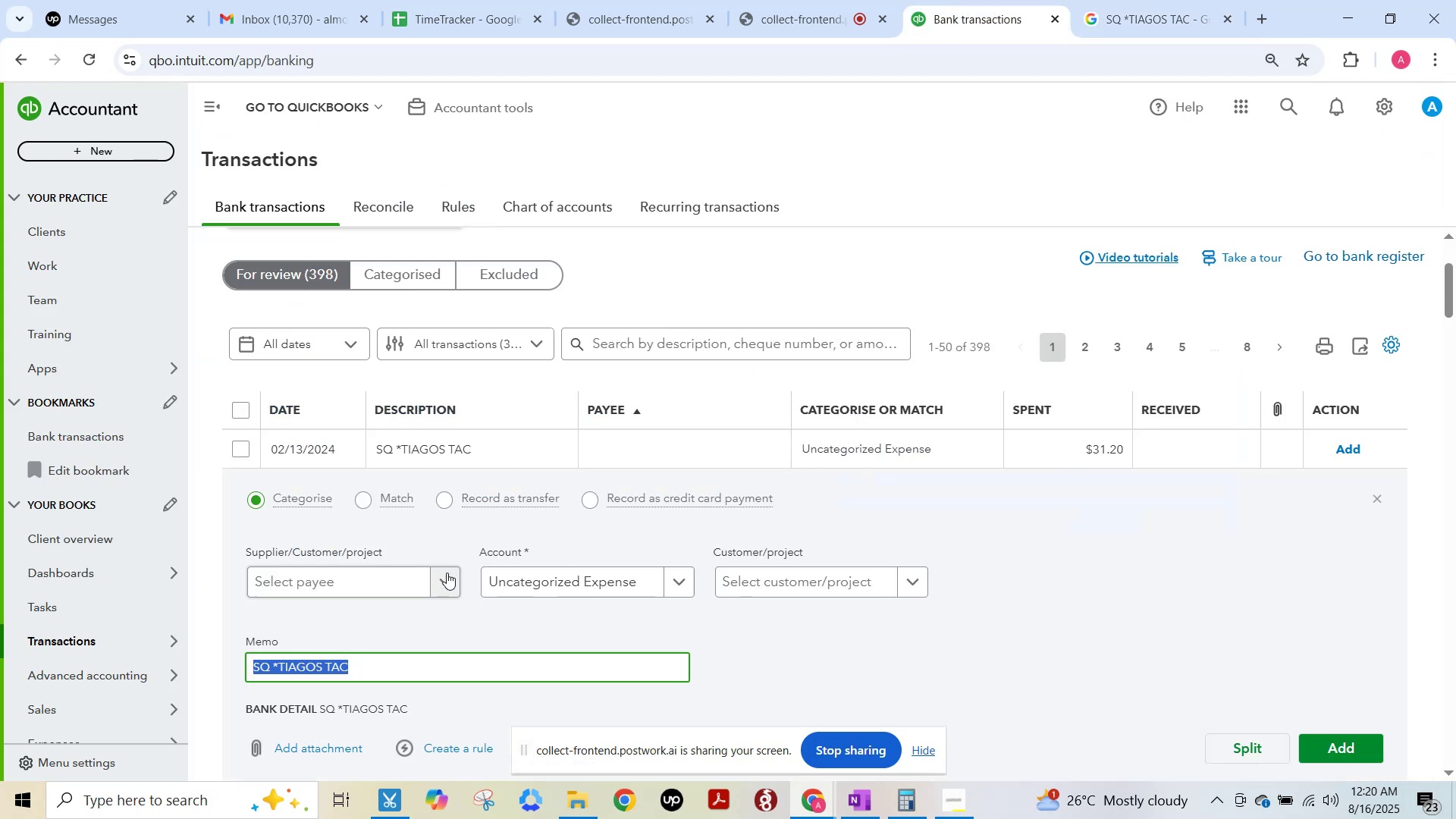 
left_click([443, 587])
 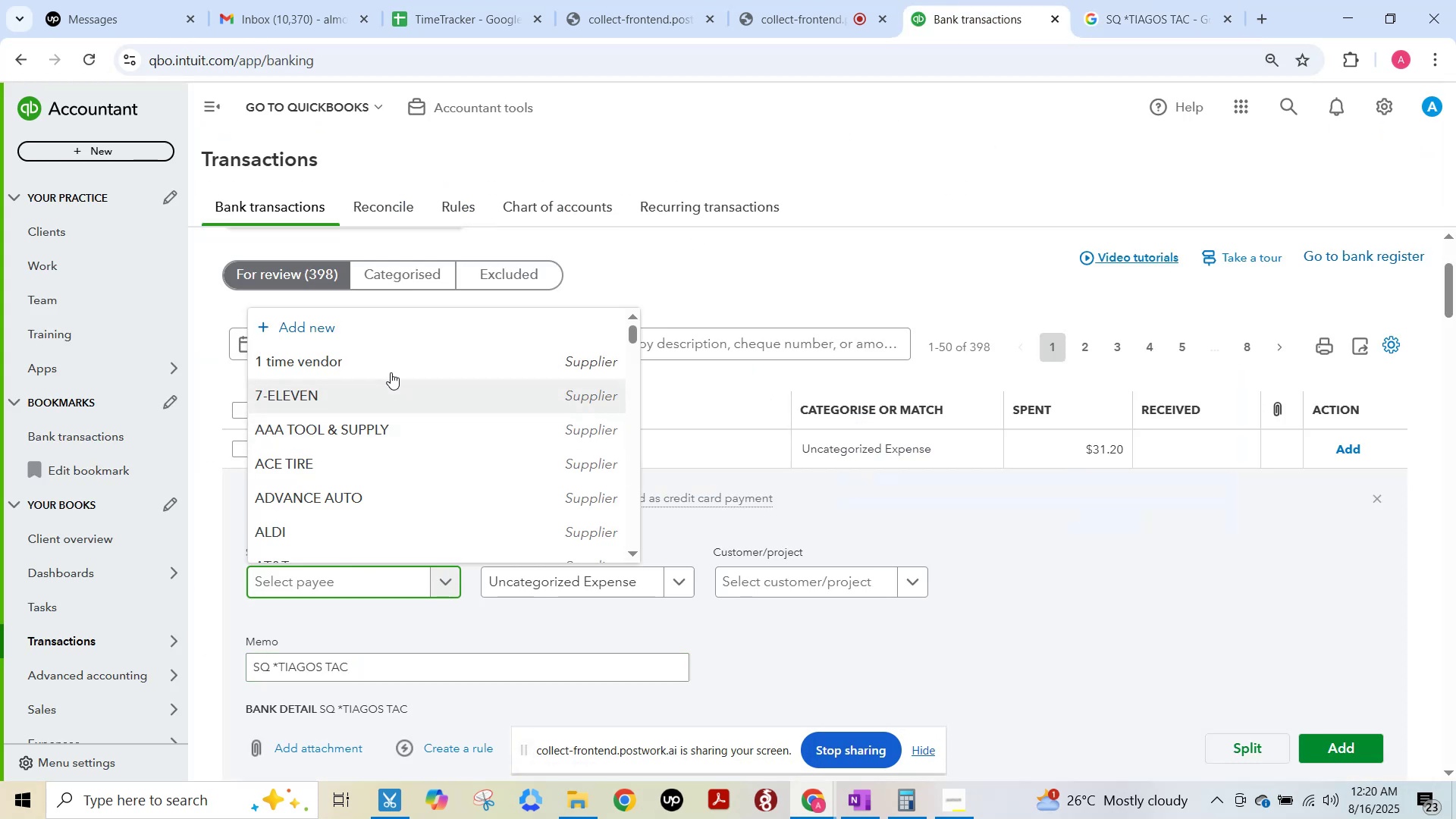 
left_click([383, 365])
 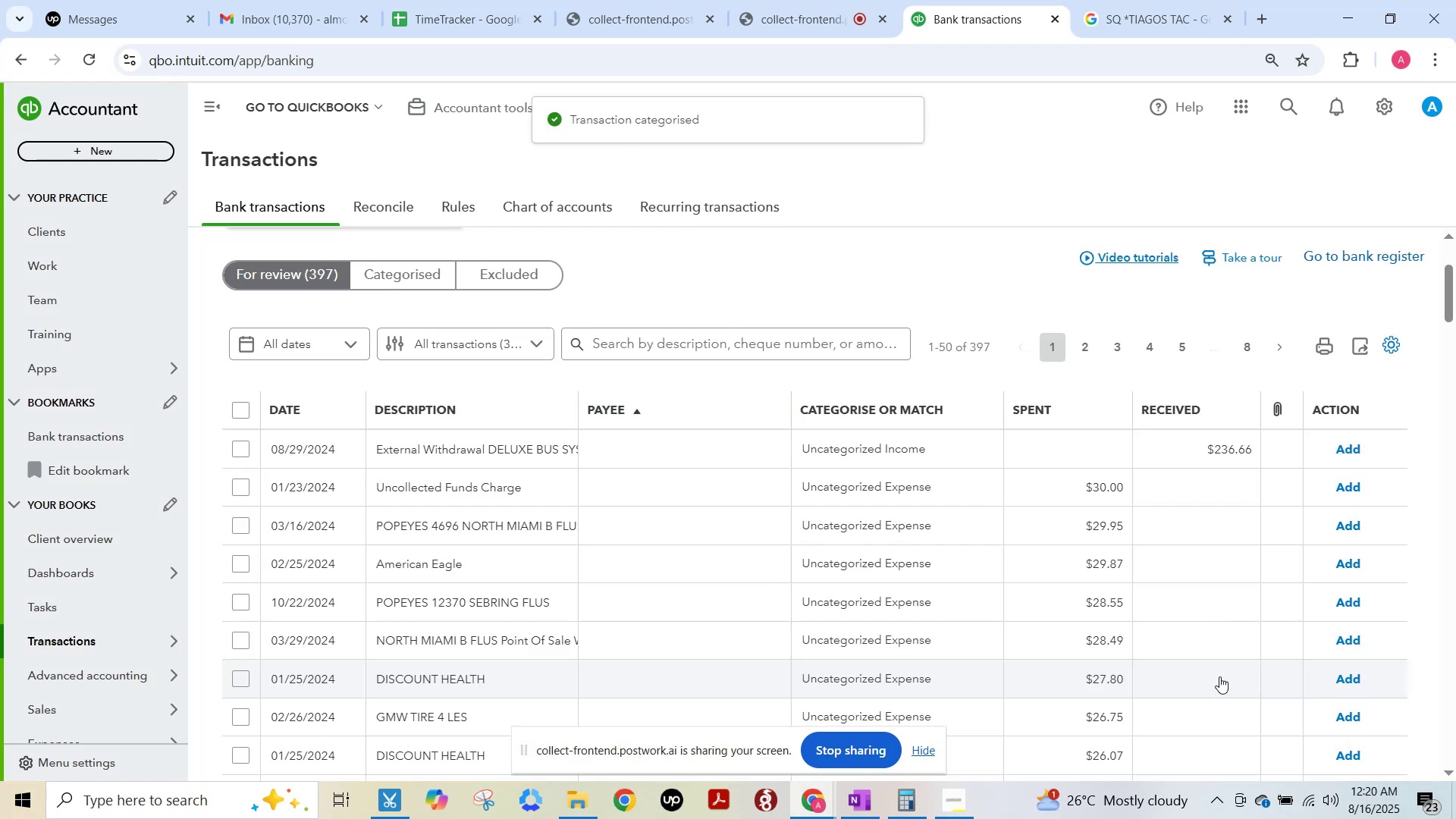 
left_click([526, 453])
 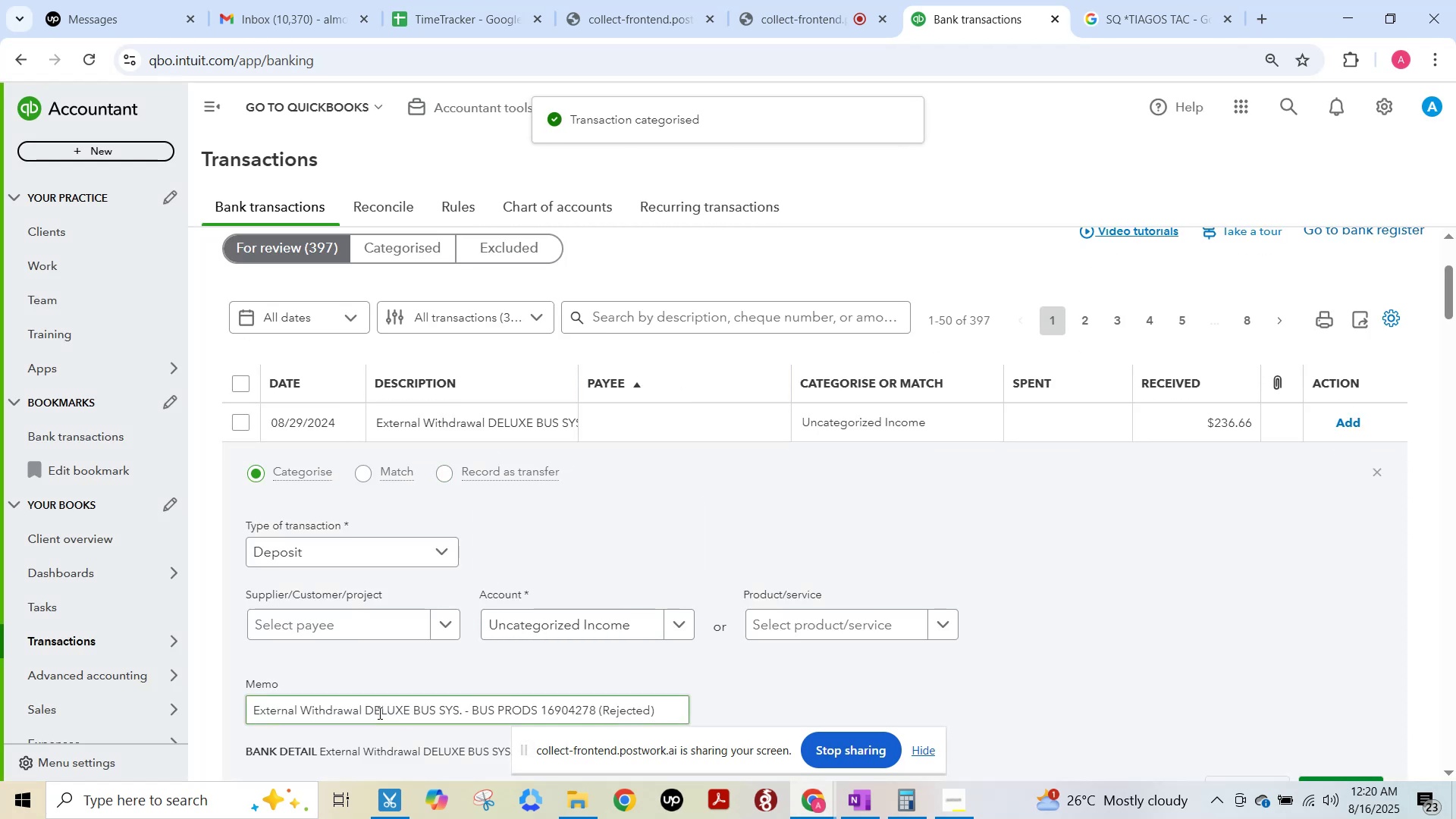 
left_click_drag(start_coordinate=[362, 706], to_coordinate=[463, 712])
 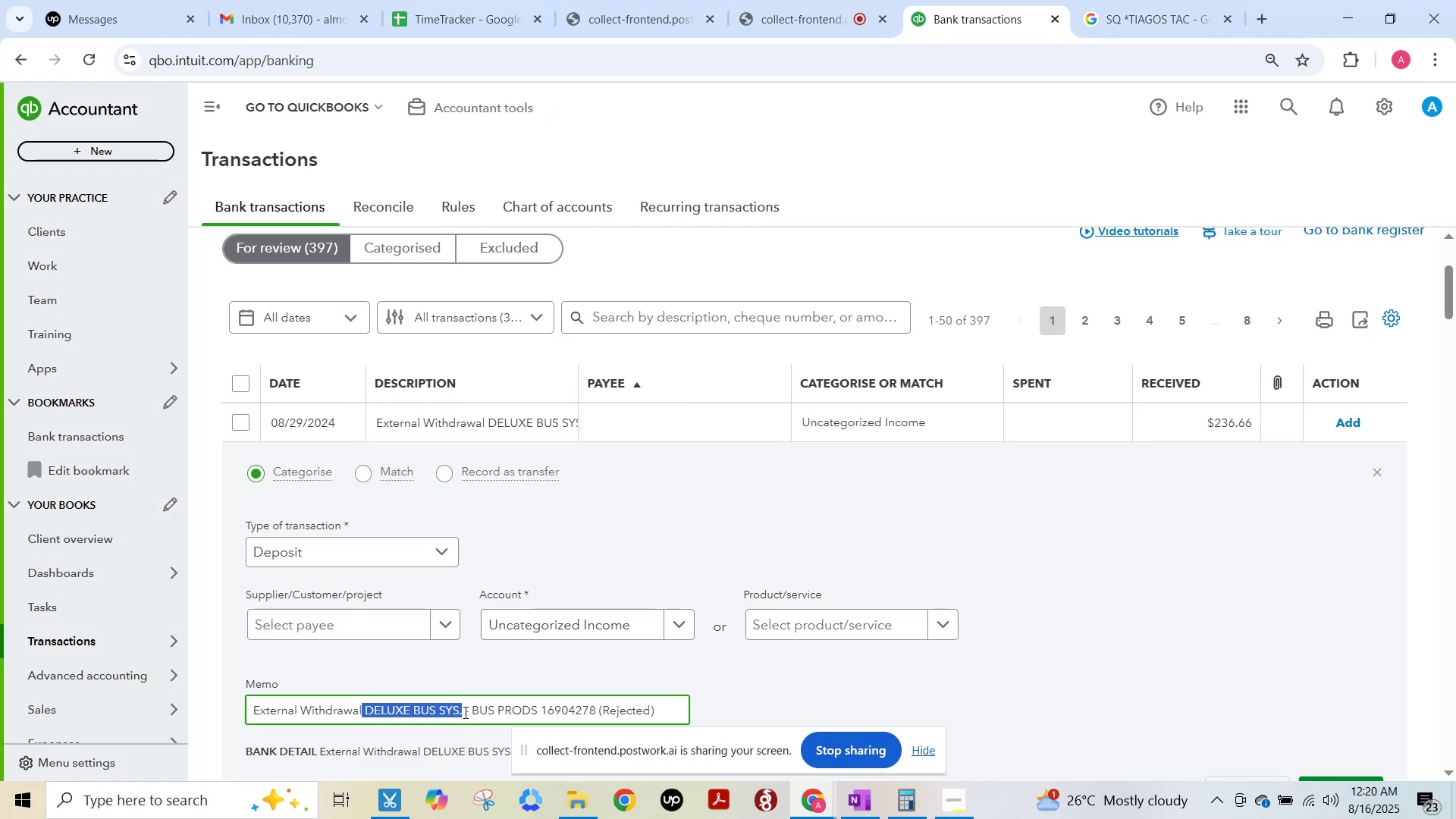 
key(Control+ControlLeft)
 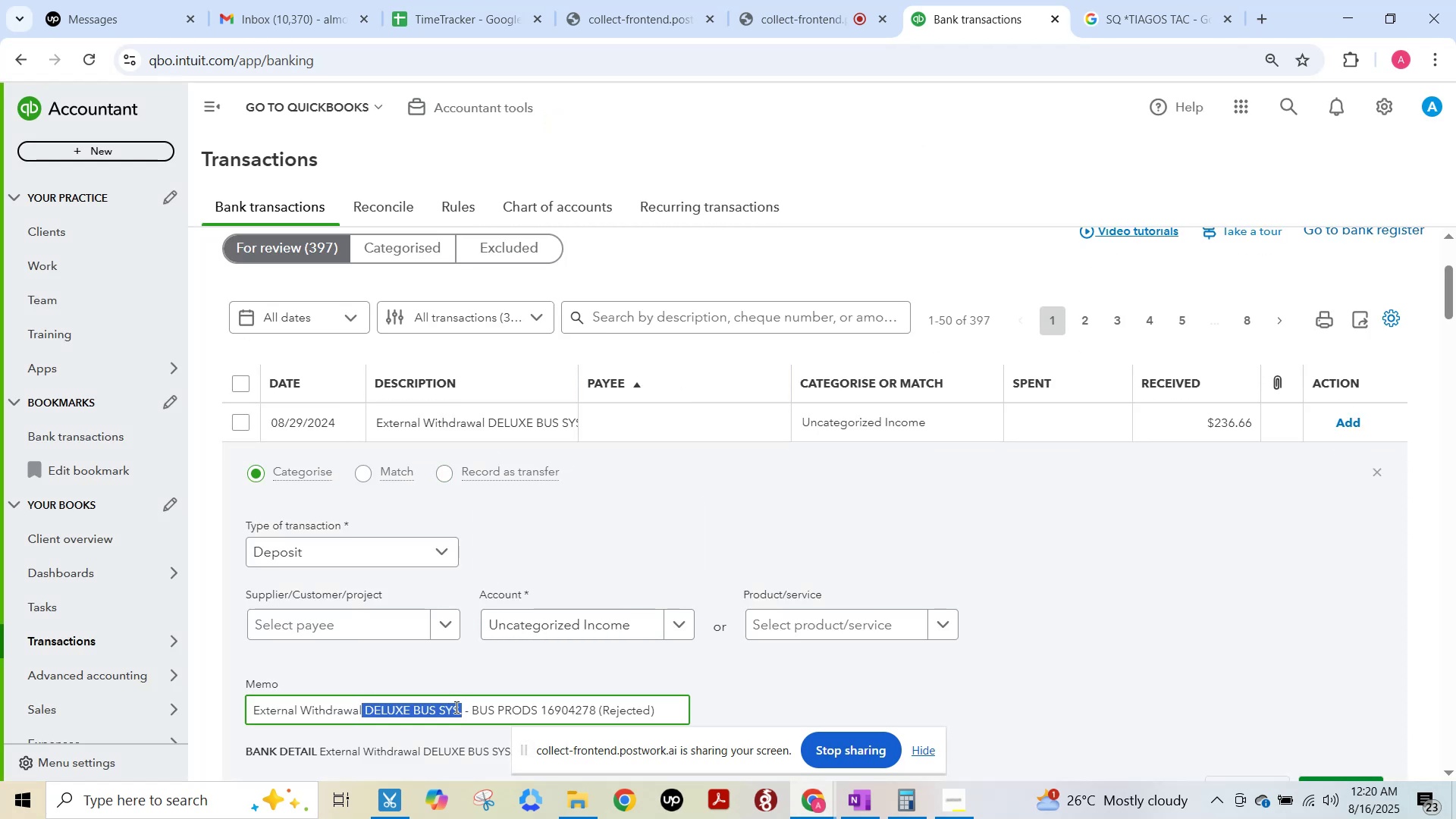 
key(Control+C)
 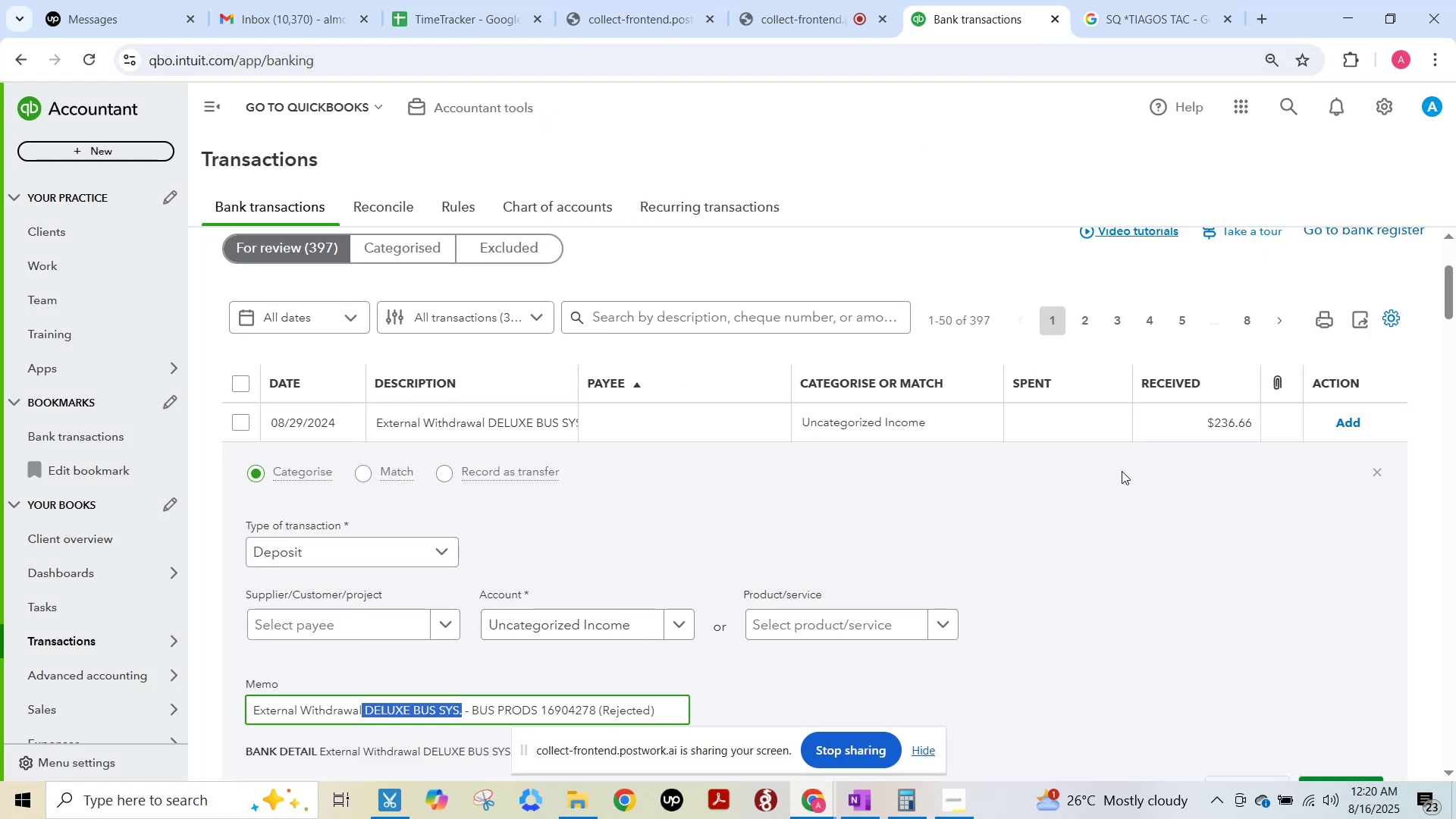 
hold_key(key=F15, duration=11.01)
 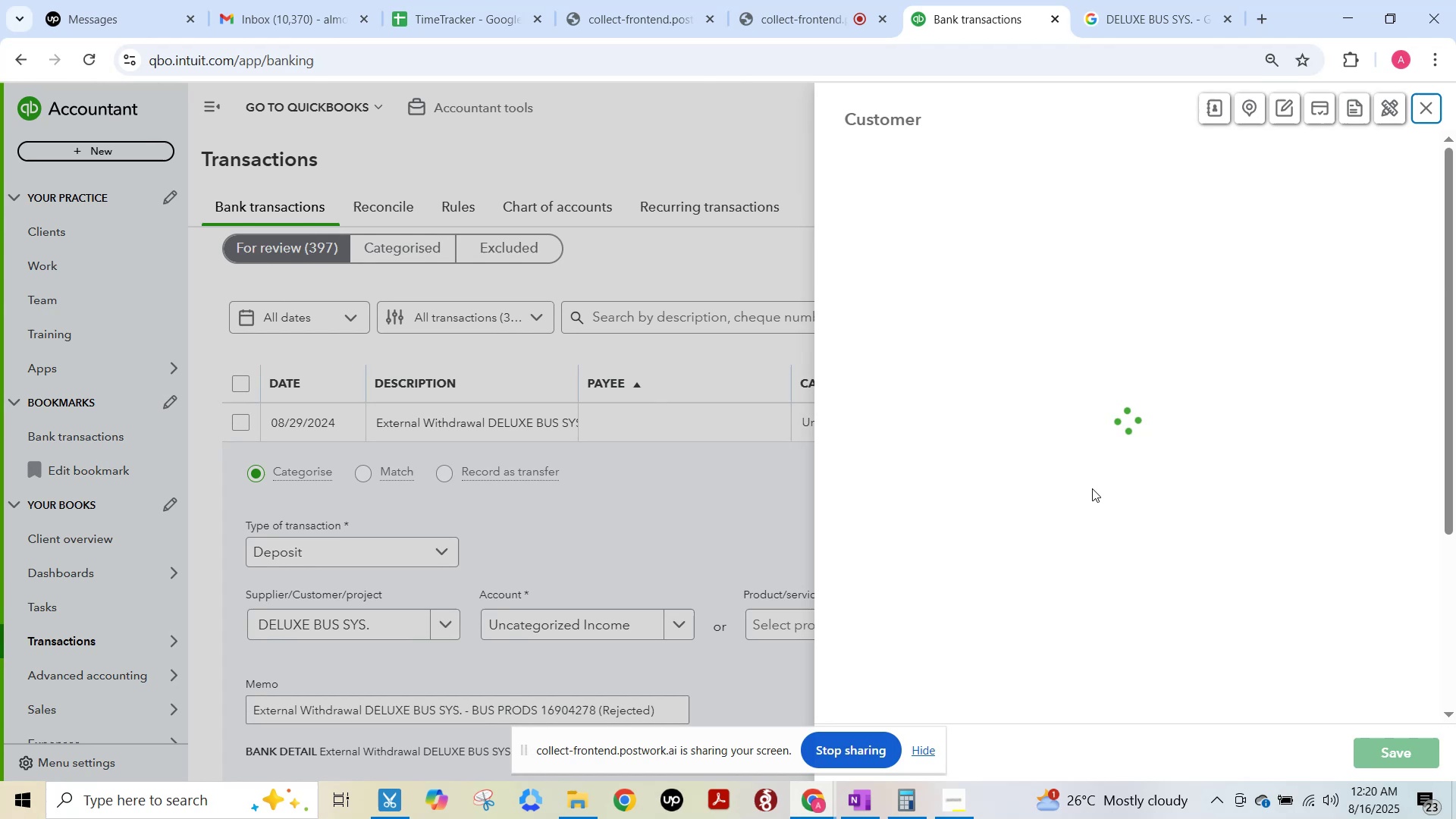 
left_click([1188, 0])
 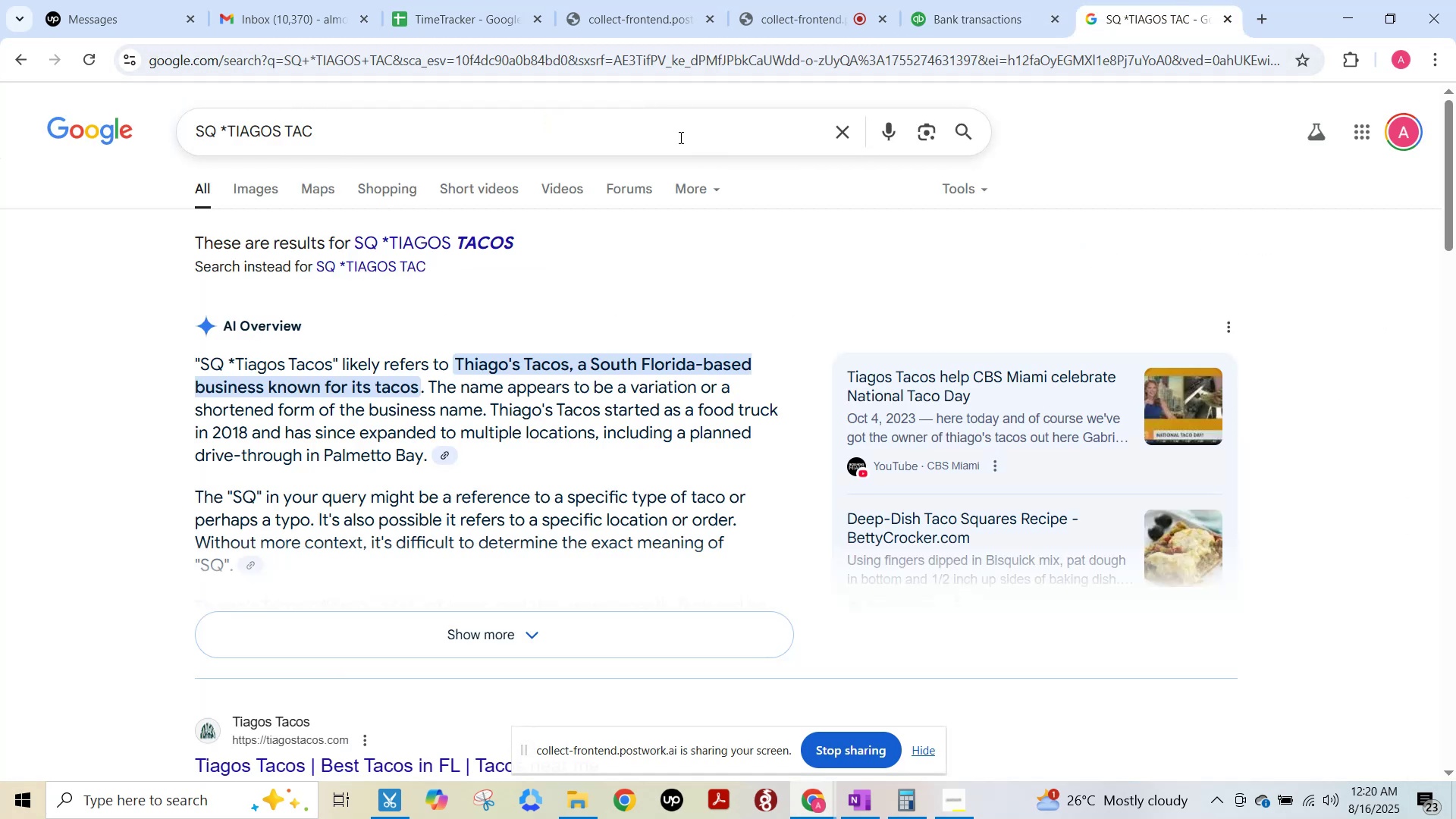 
key(Control+ControlLeft)
 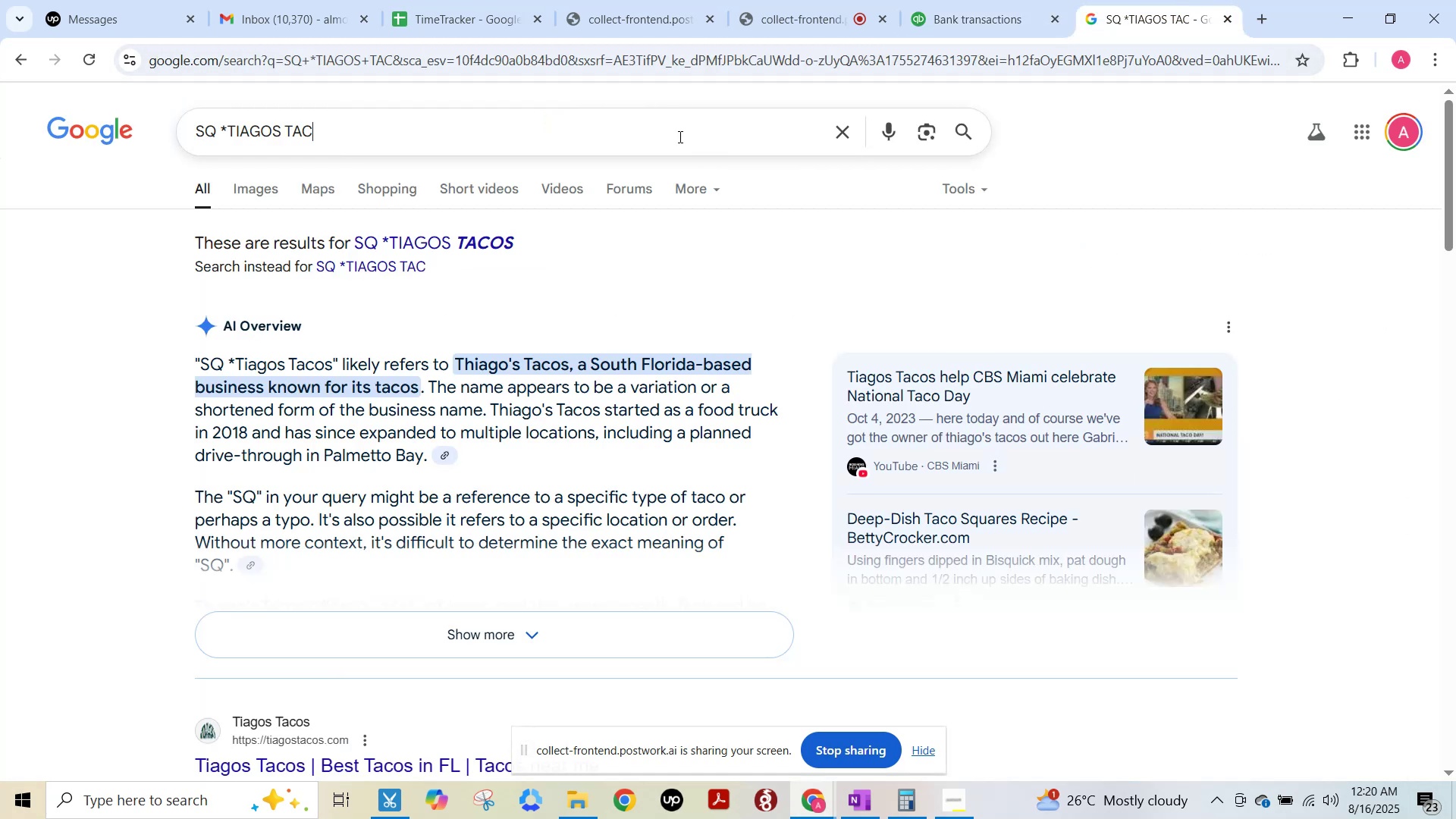 
key(Control+A)
 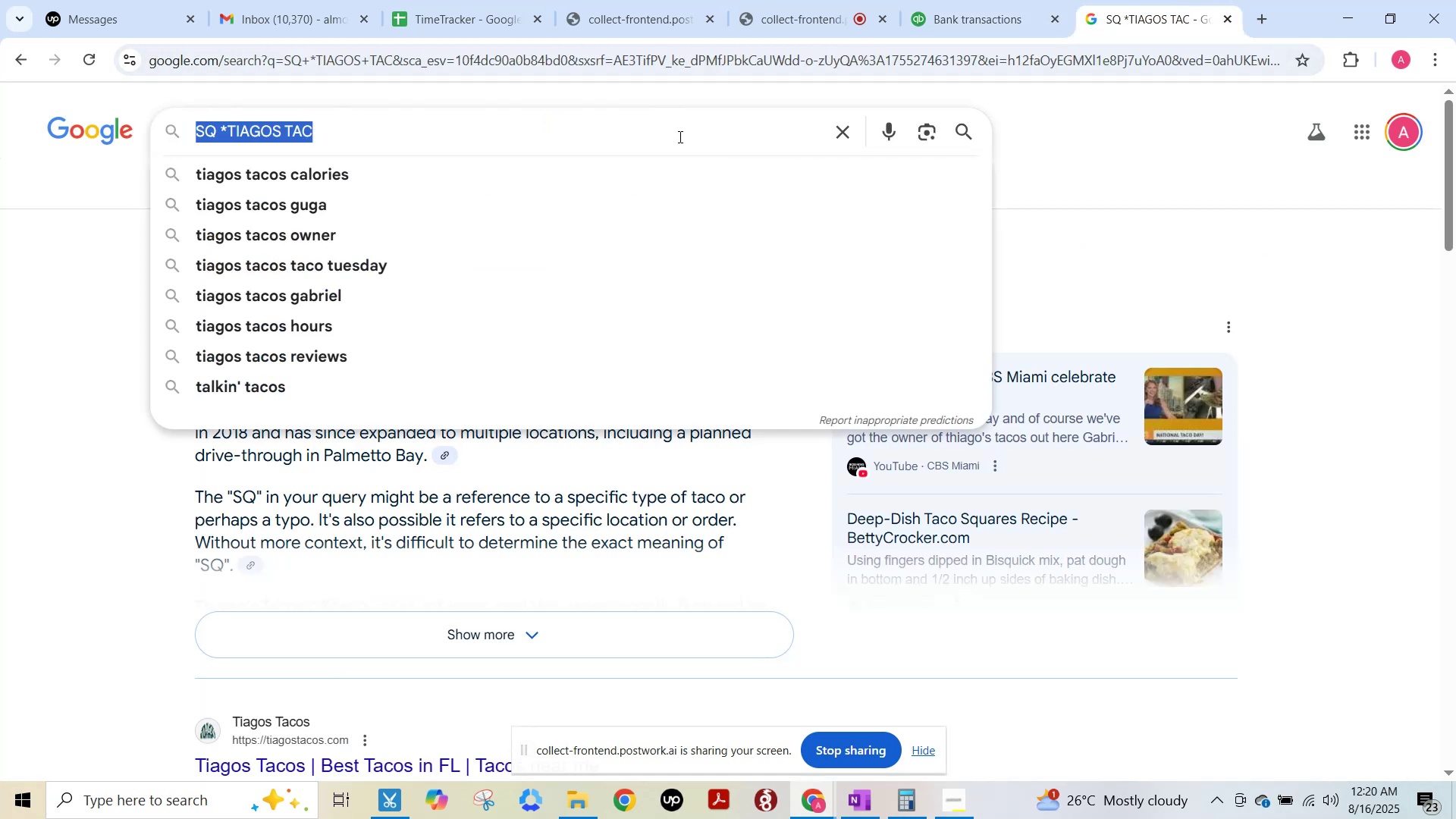 
key(Control+ControlLeft)
 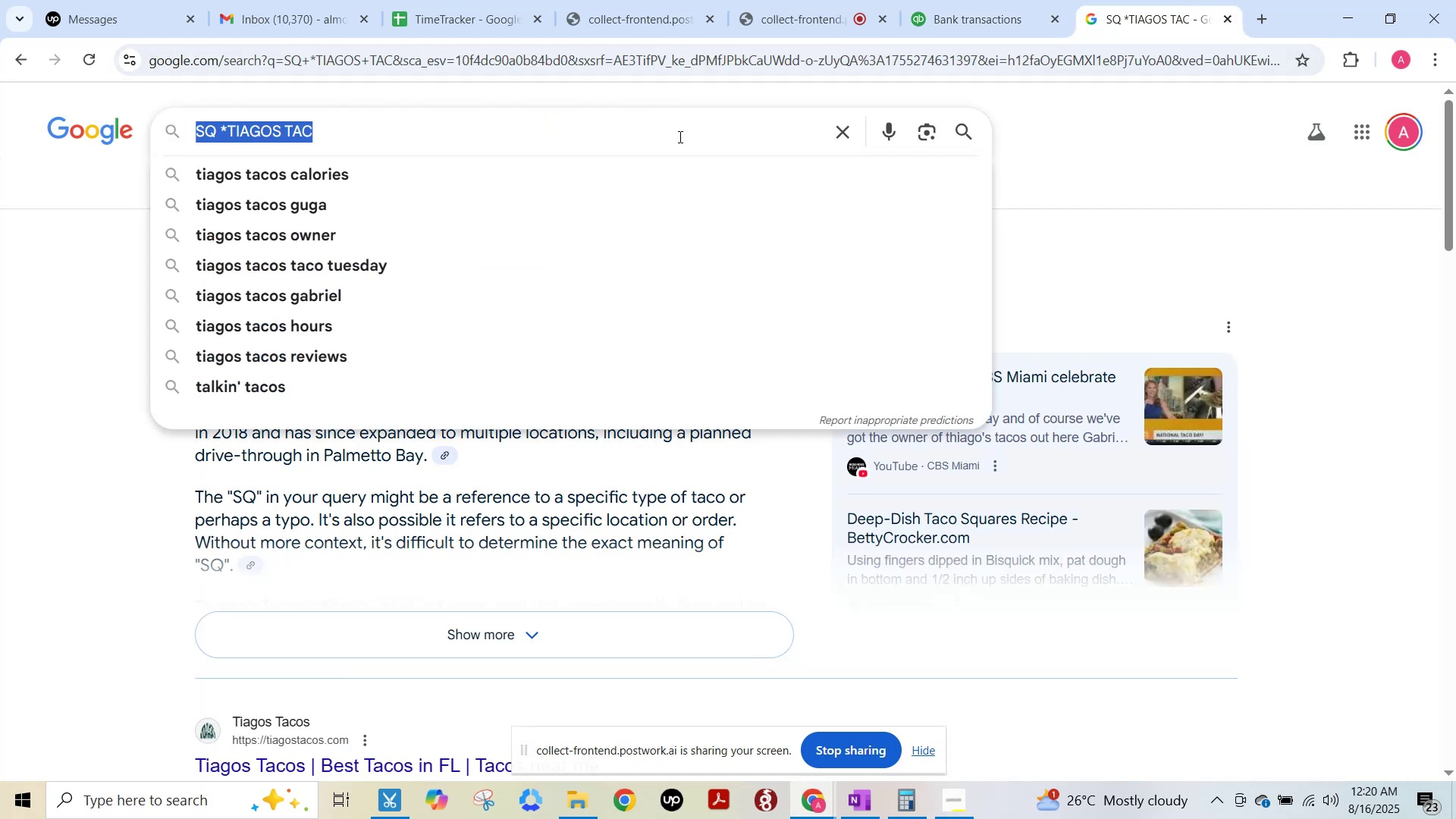 
key(Control+V)
 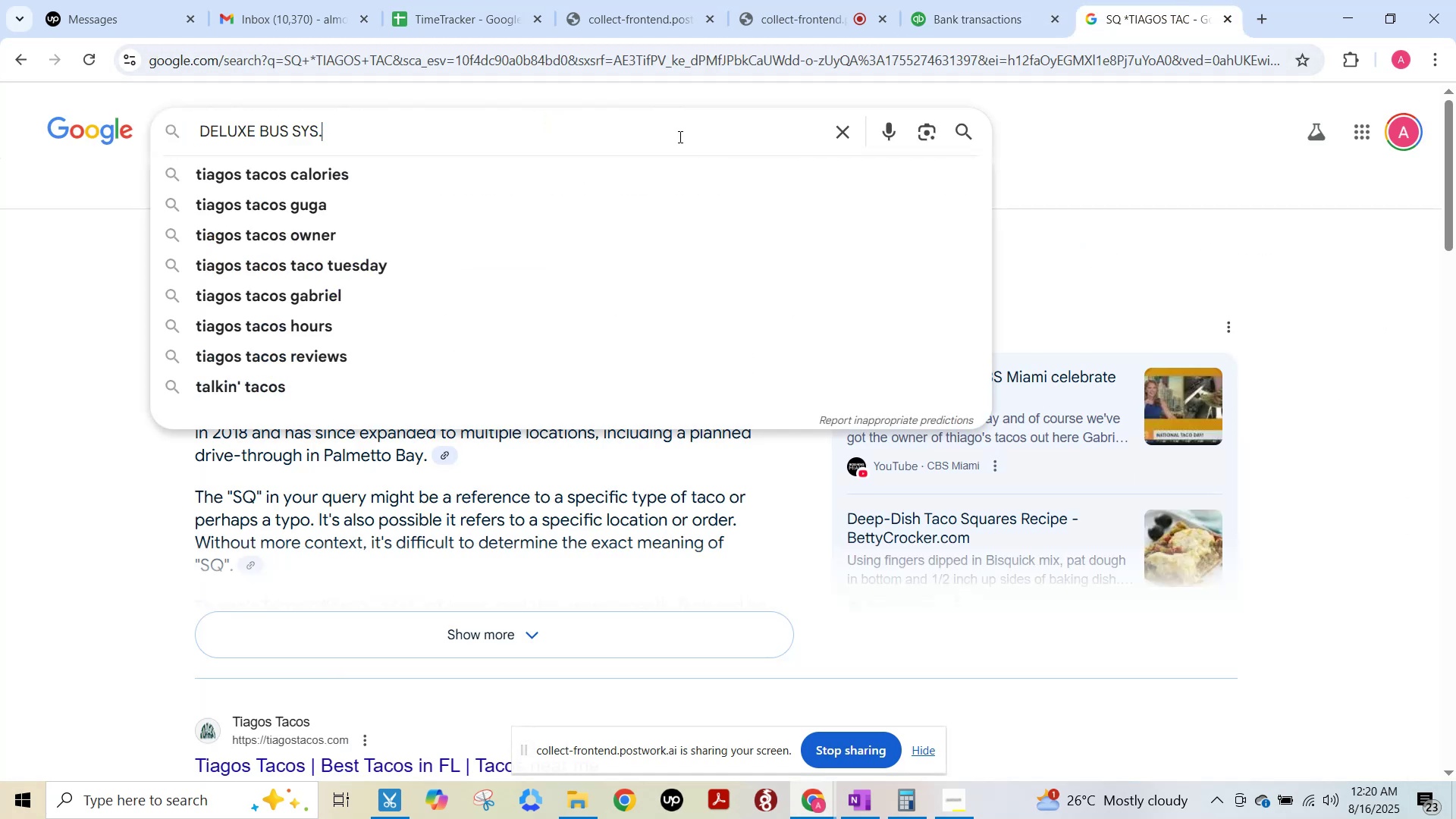 
key(NumpadEnter)
 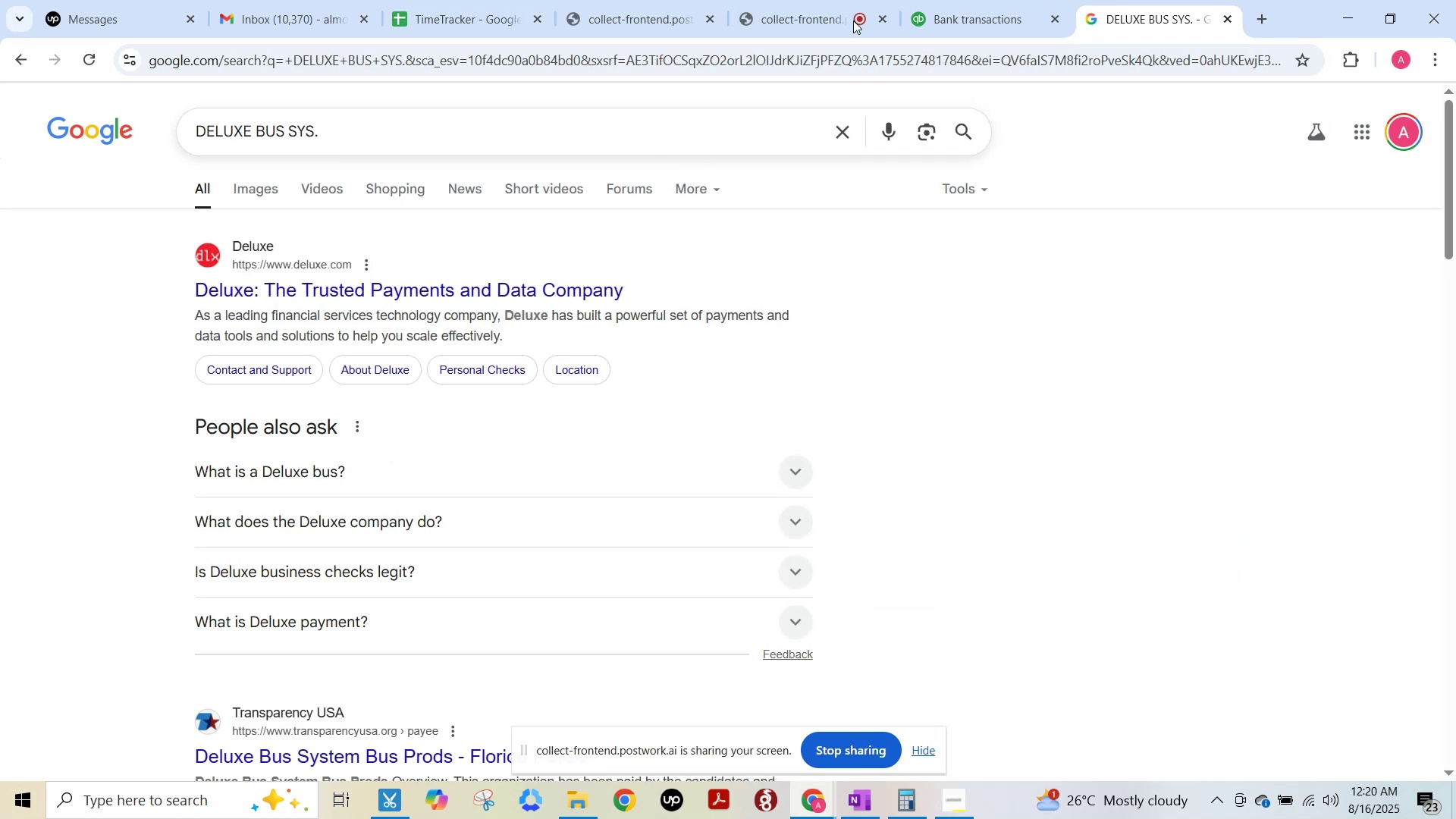 
left_click([966, 2])
 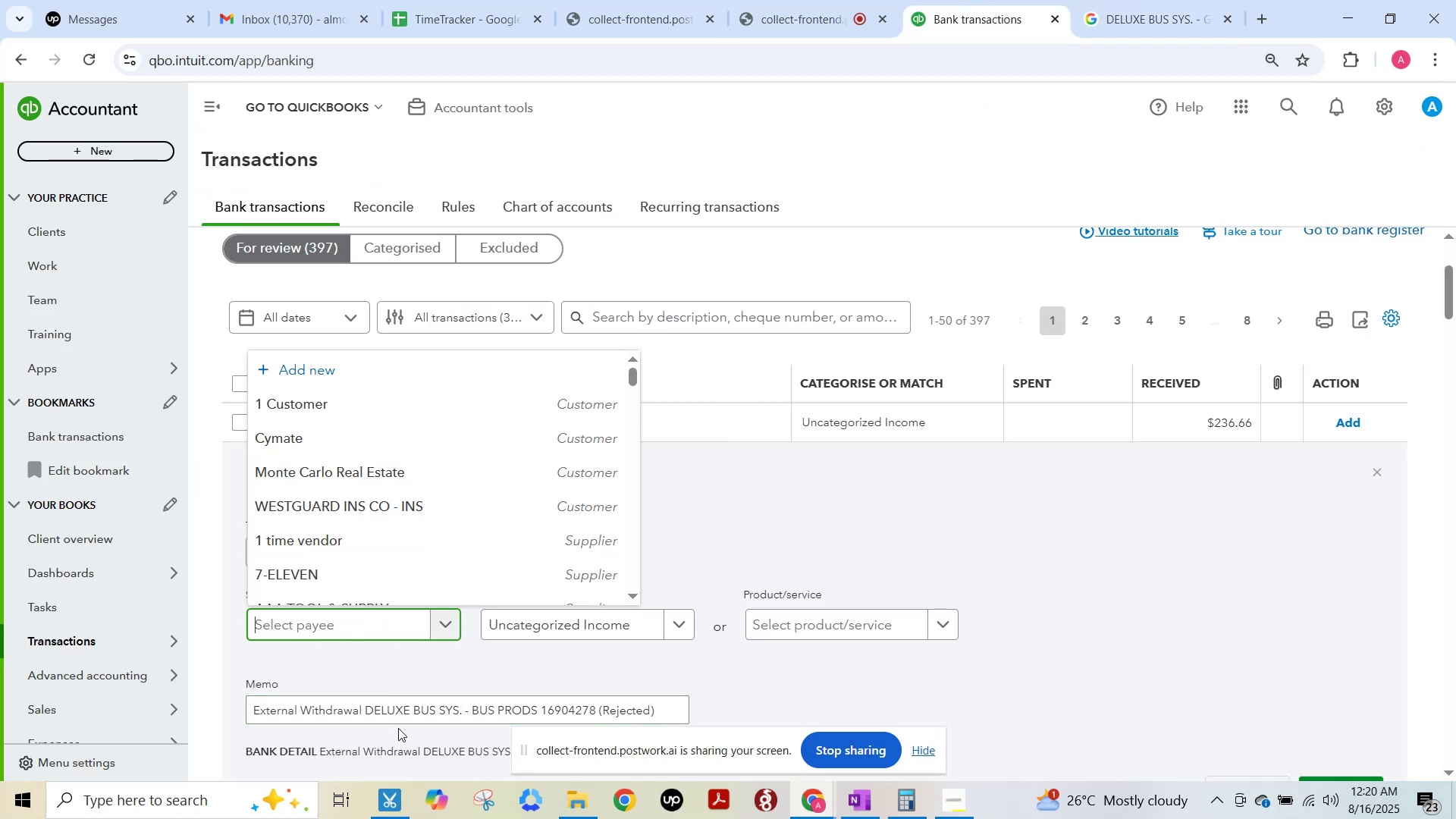 
key(Control+V)
 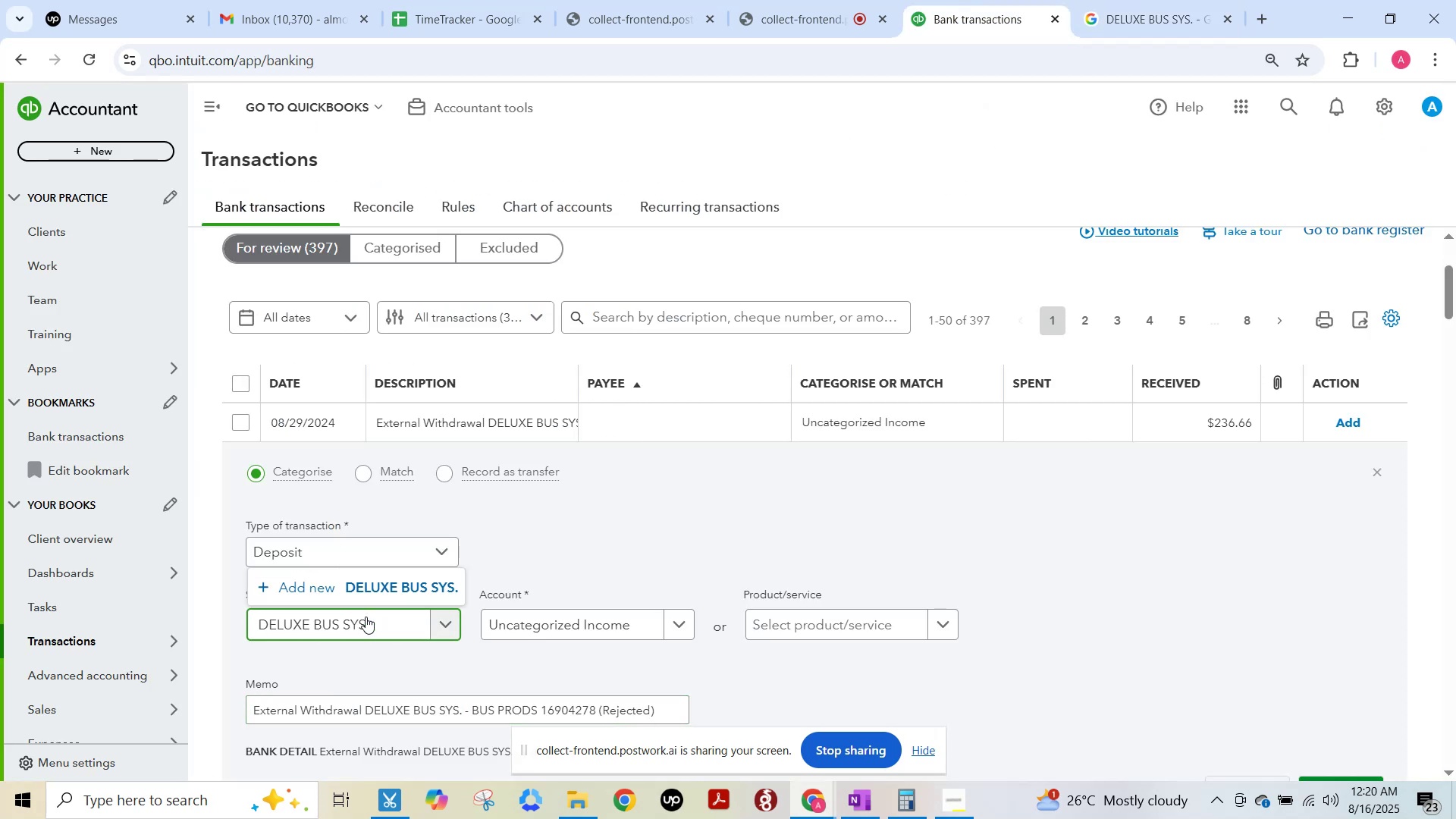 
left_click([361, 587])
 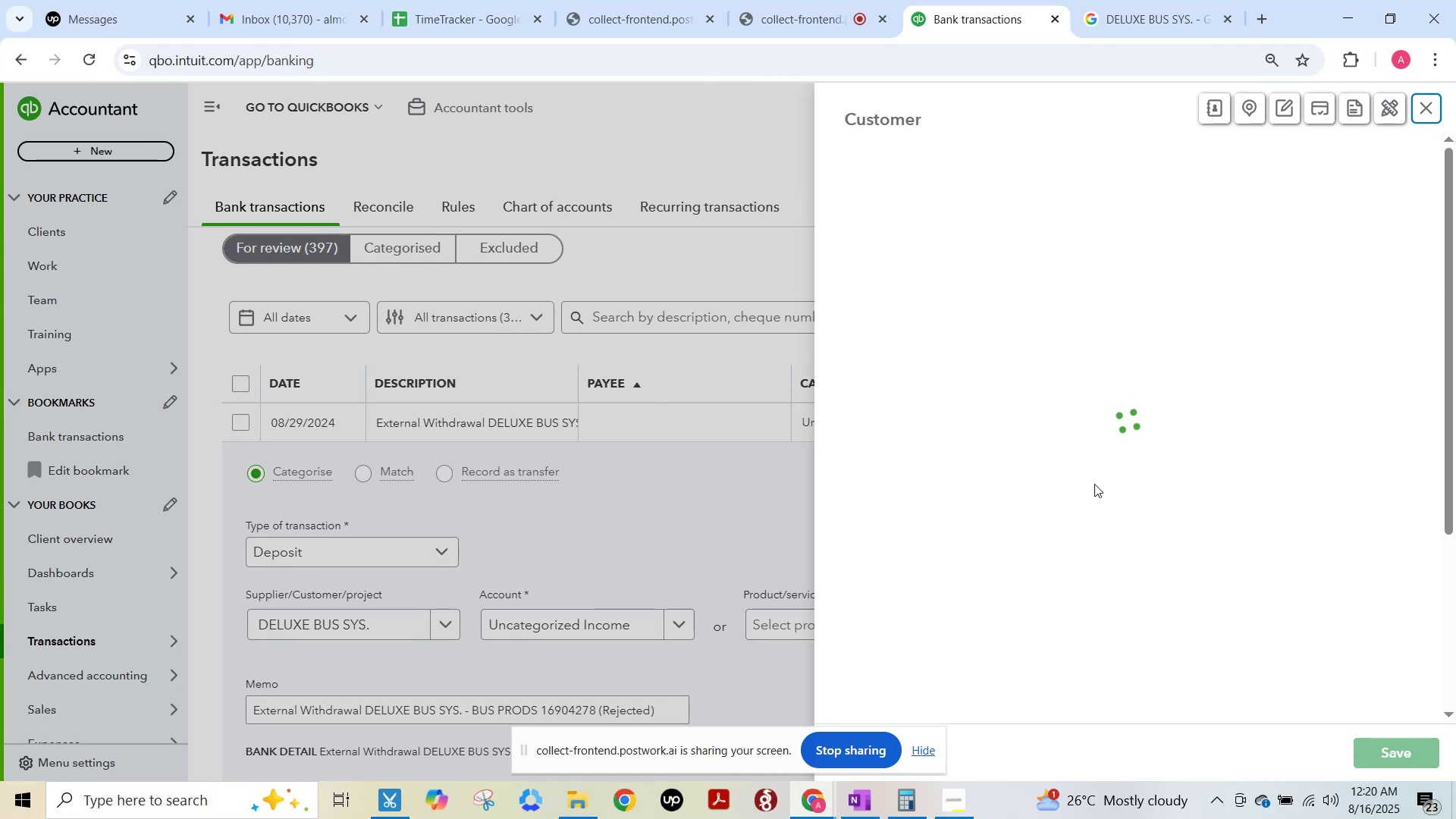 
key(F15)
 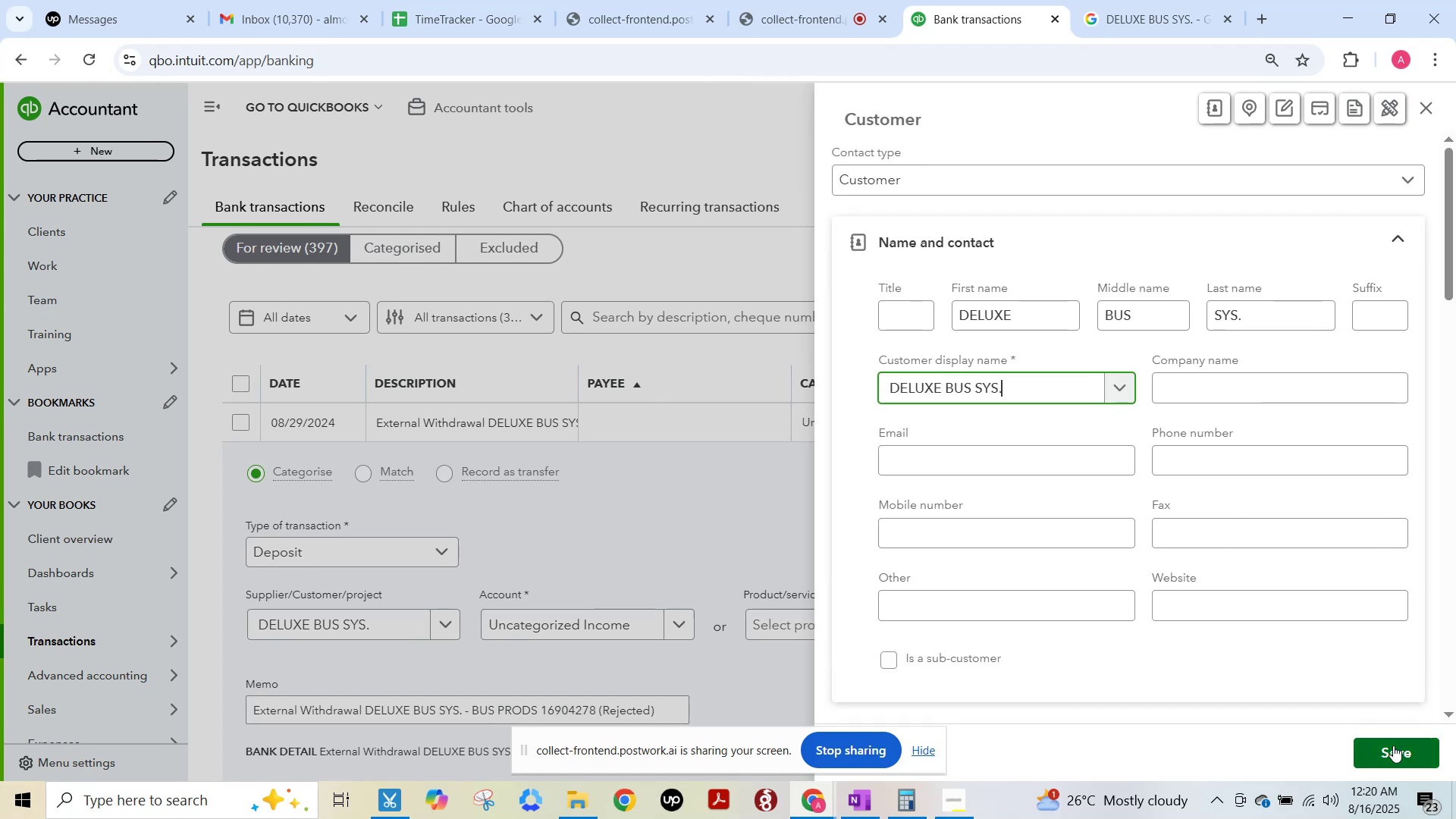 
left_click([1393, 745])
 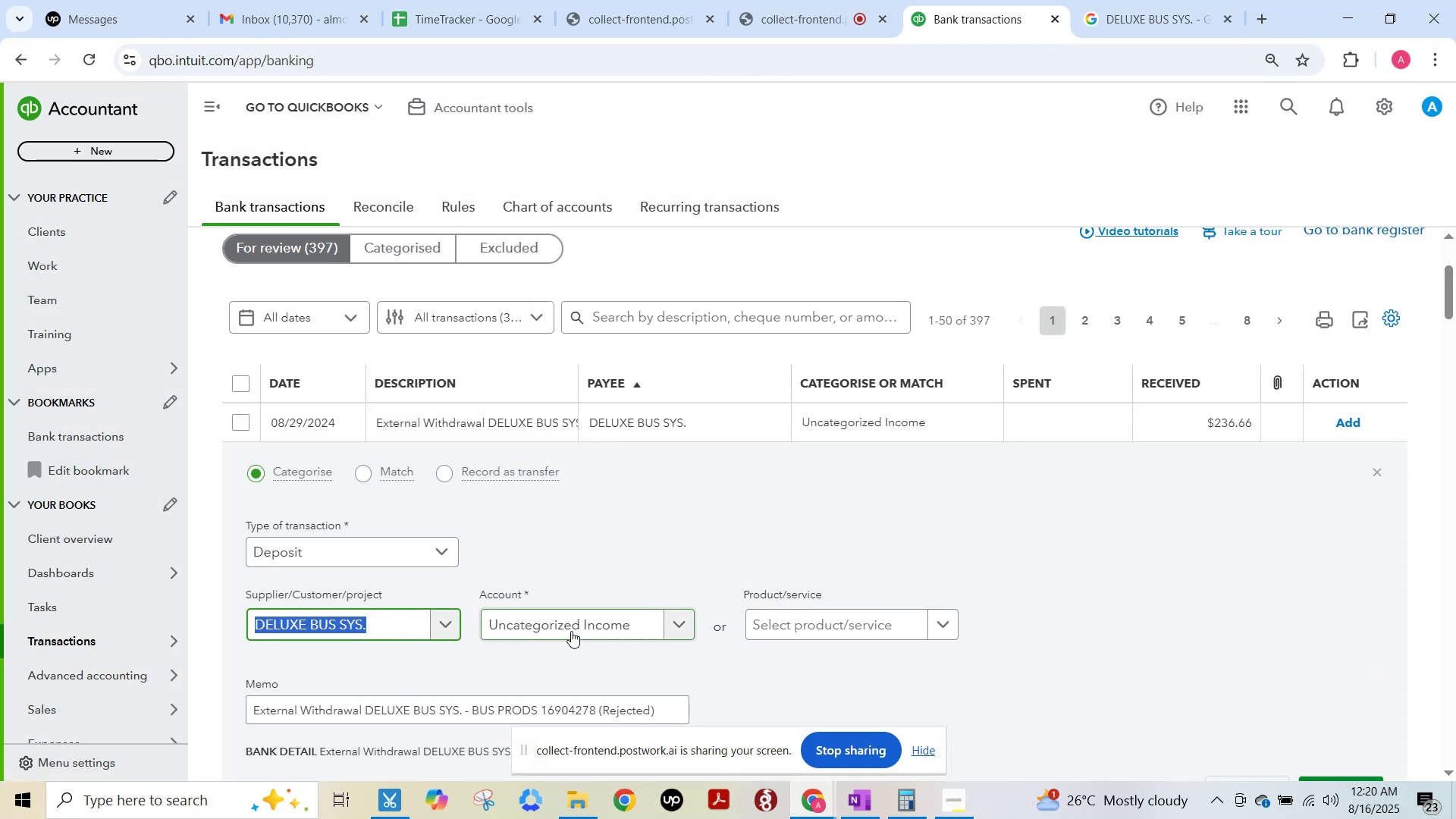 
scroll: coordinate [1030, 526], scroll_direction: down, amount: 2.0
 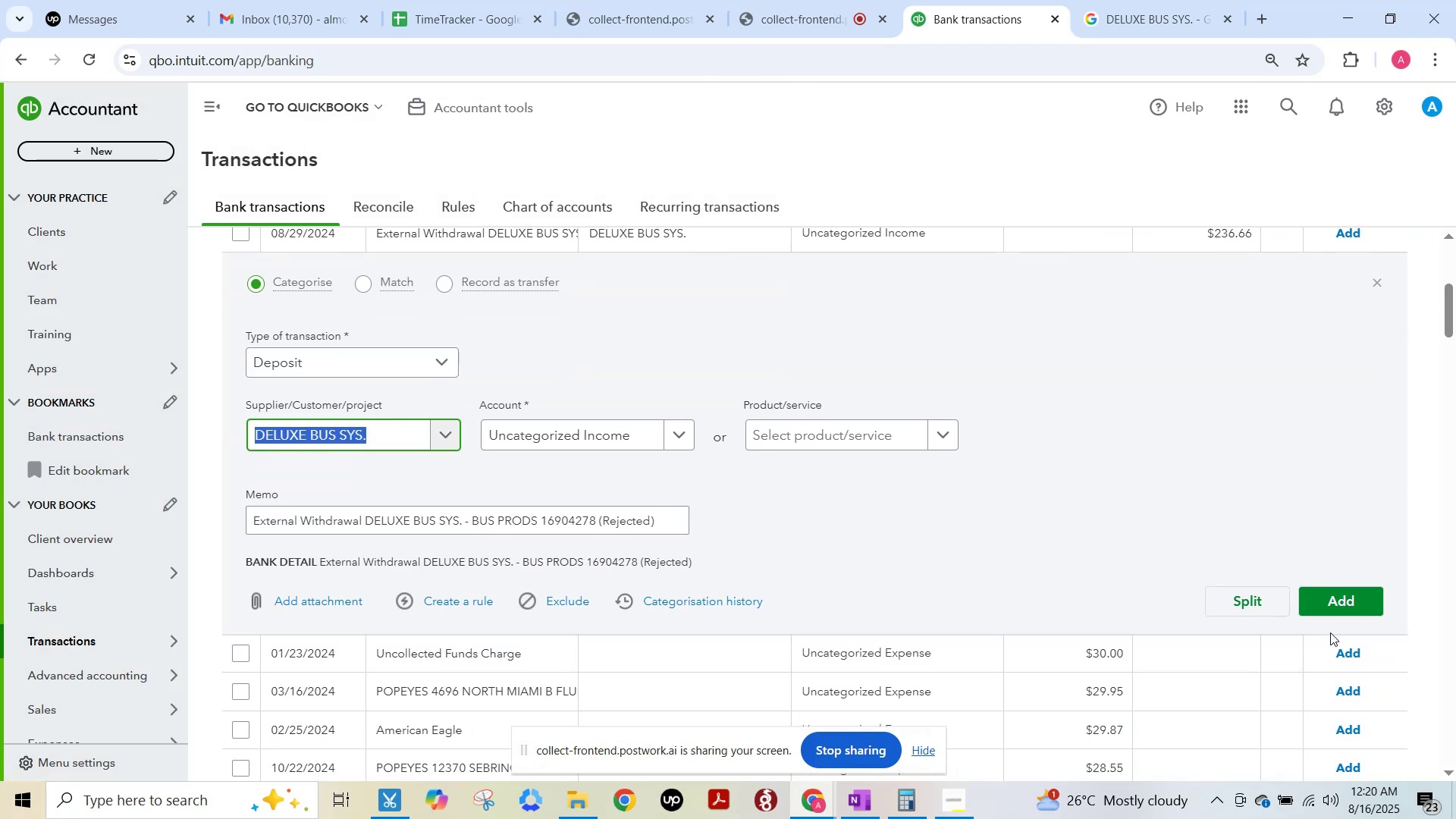 
left_click([1335, 600])
 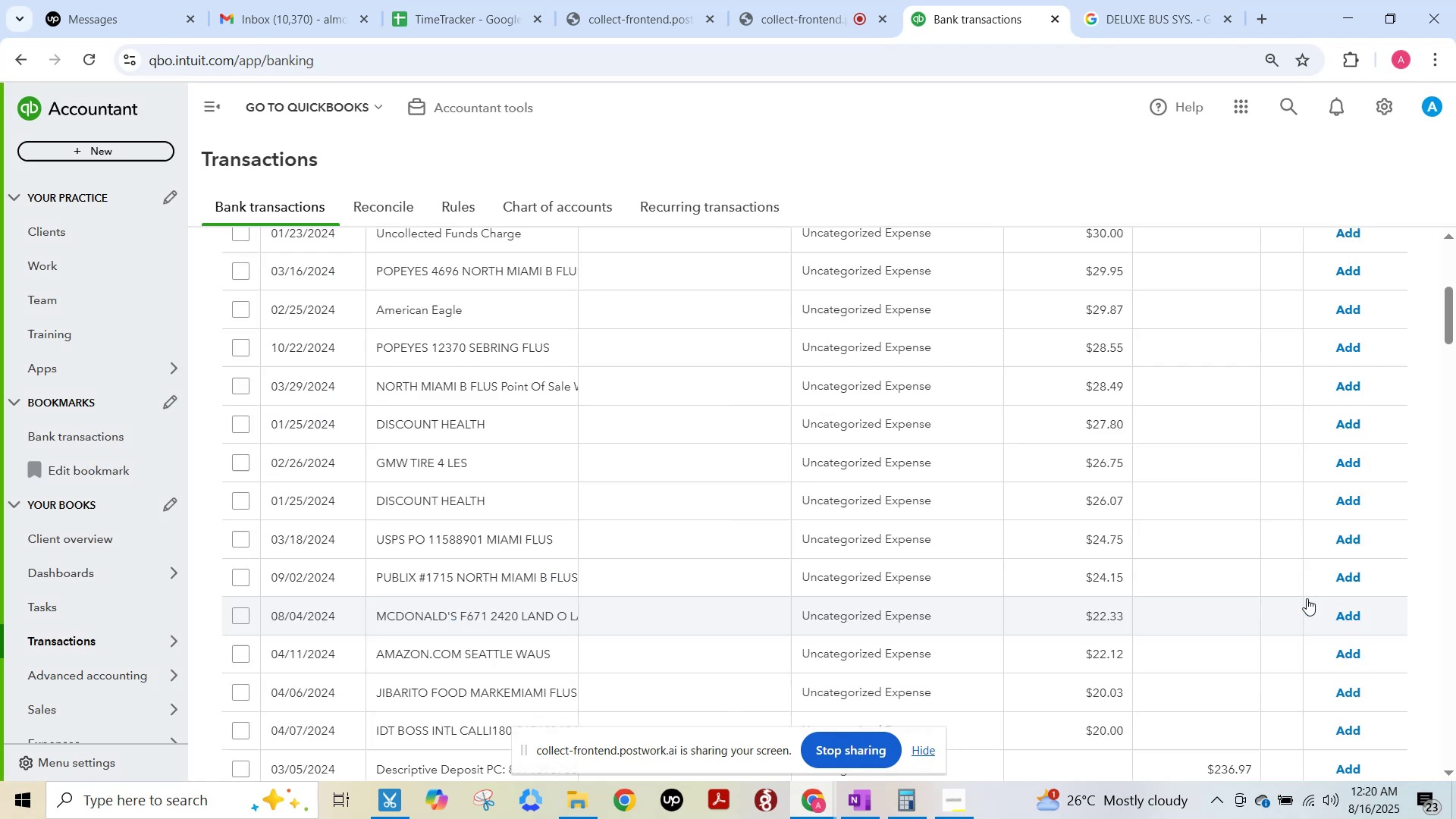 
scroll: coordinate [1158, 566], scroll_direction: up, amount: 3.0
 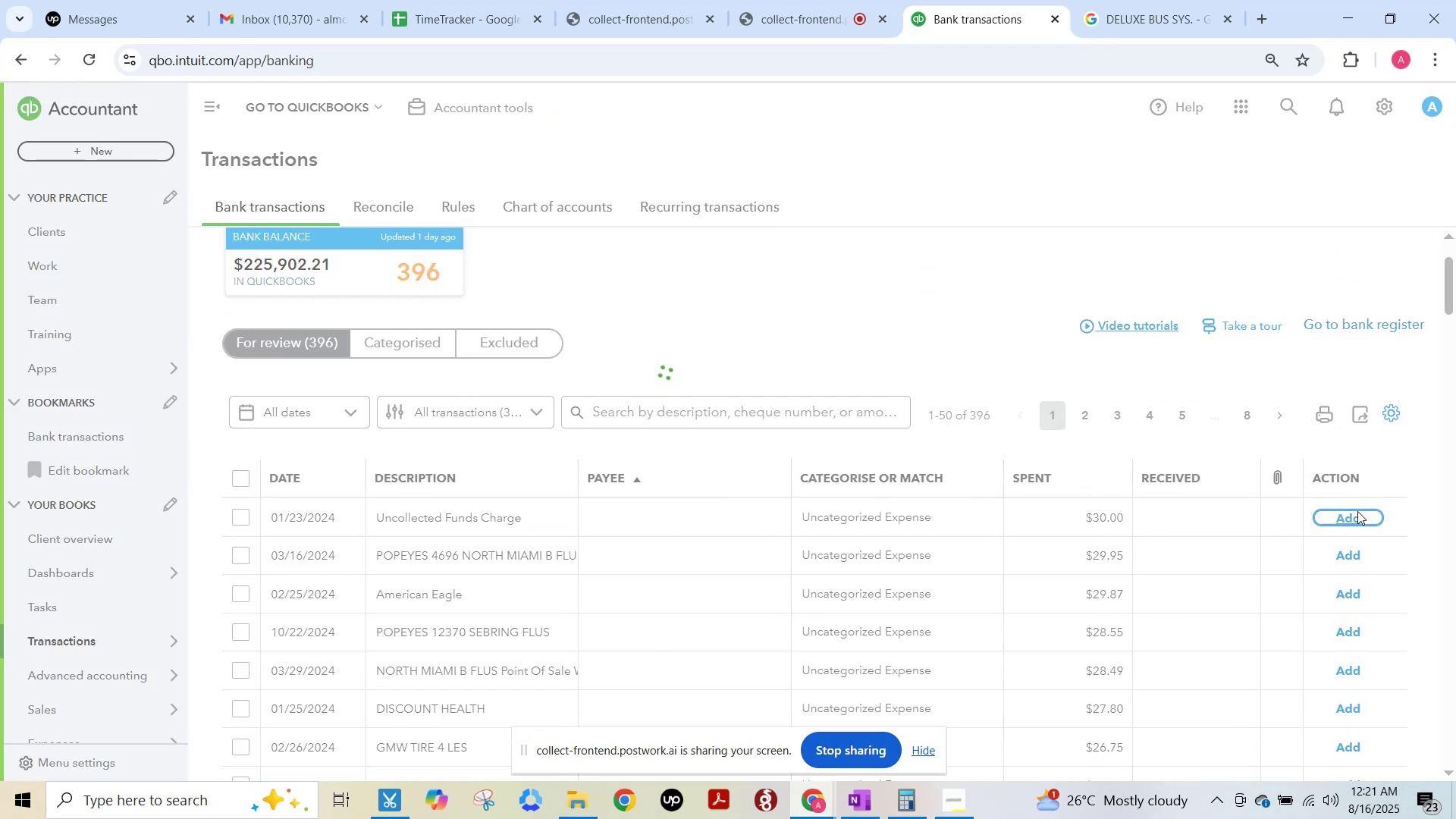 
wait(7.07)
 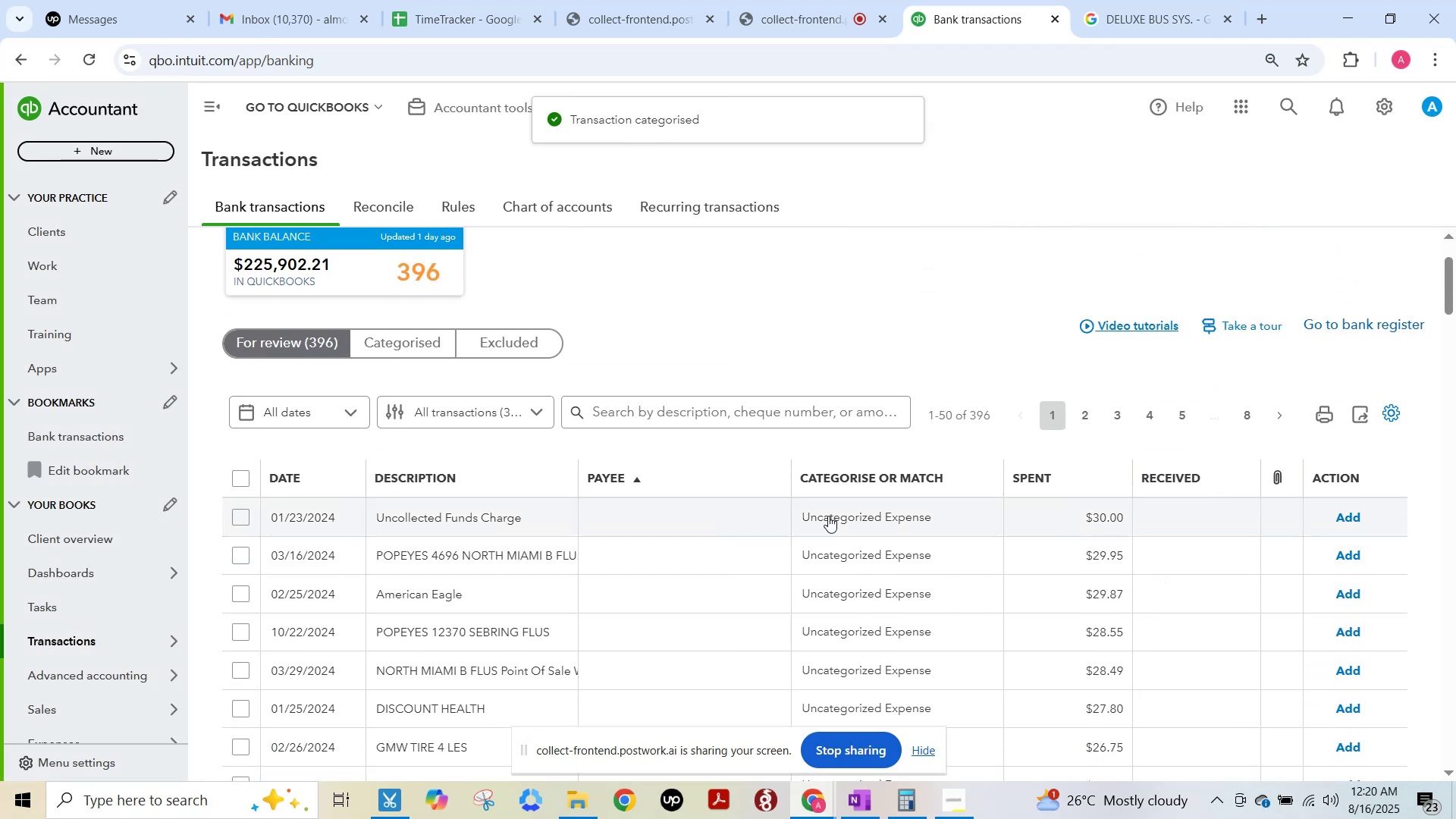 
left_click([455, 521])
 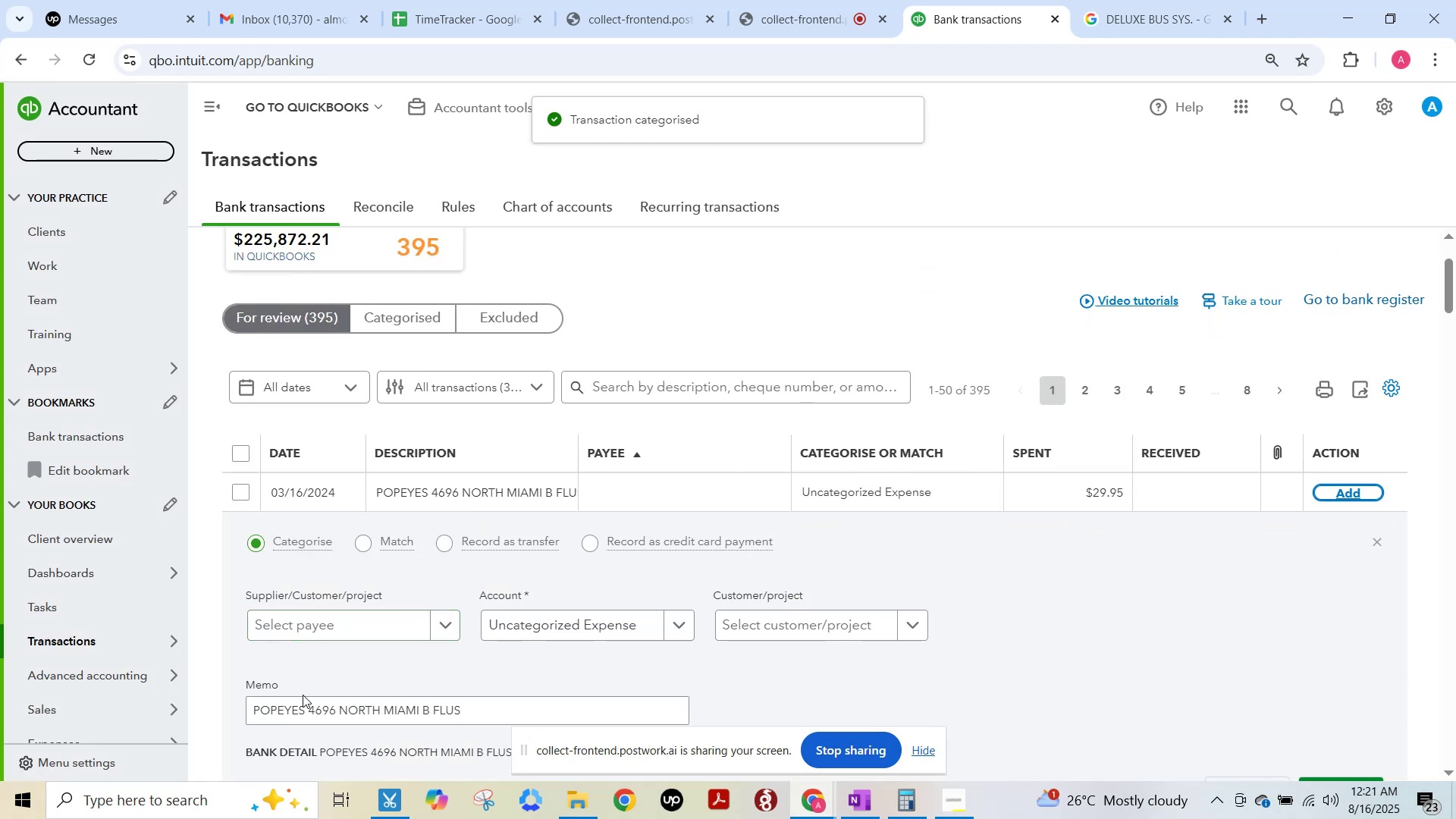 
left_click_drag(start_coordinate=[303, 704], to_coordinate=[238, 708])
 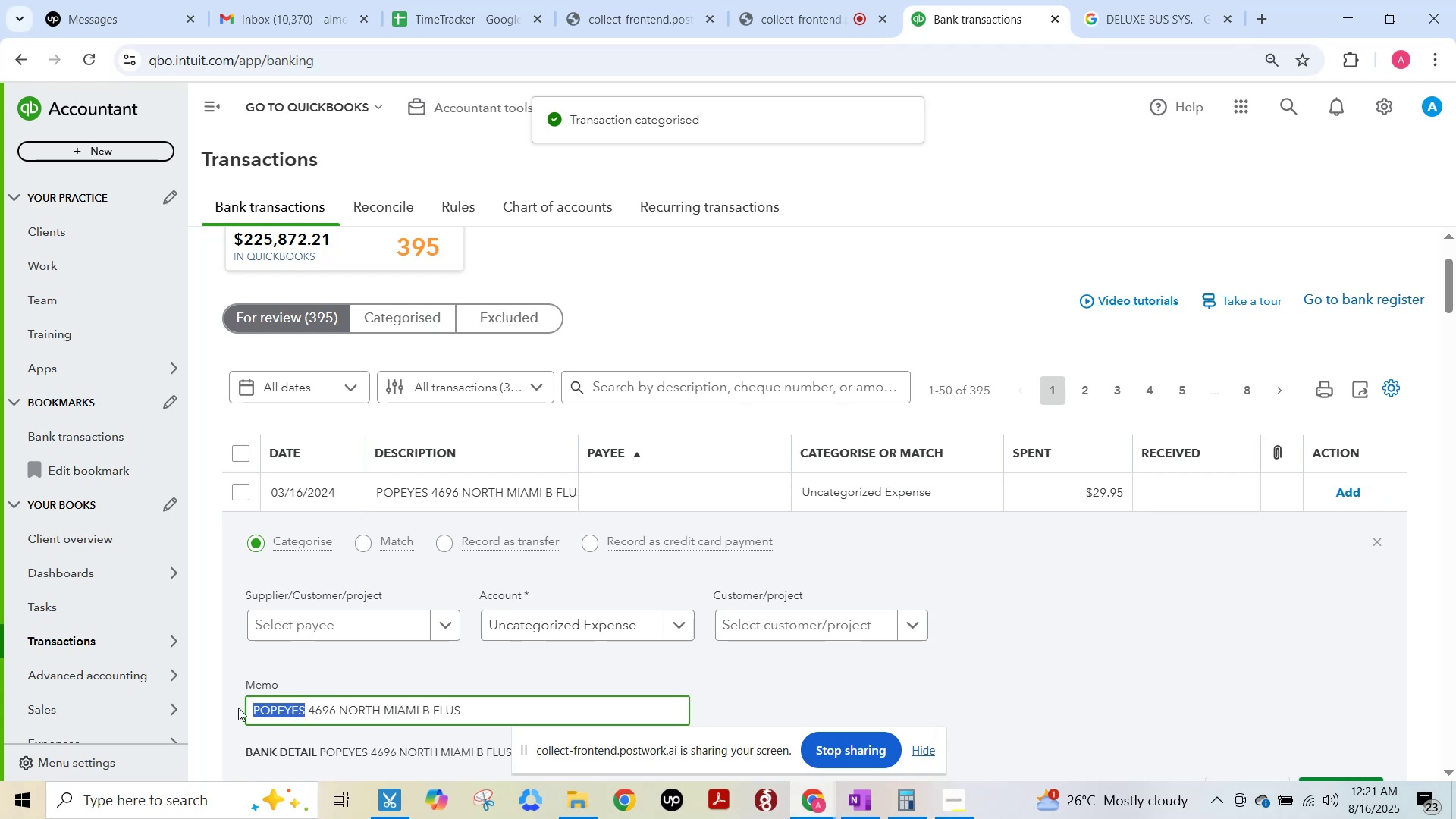 
key(Control+ControlLeft)
 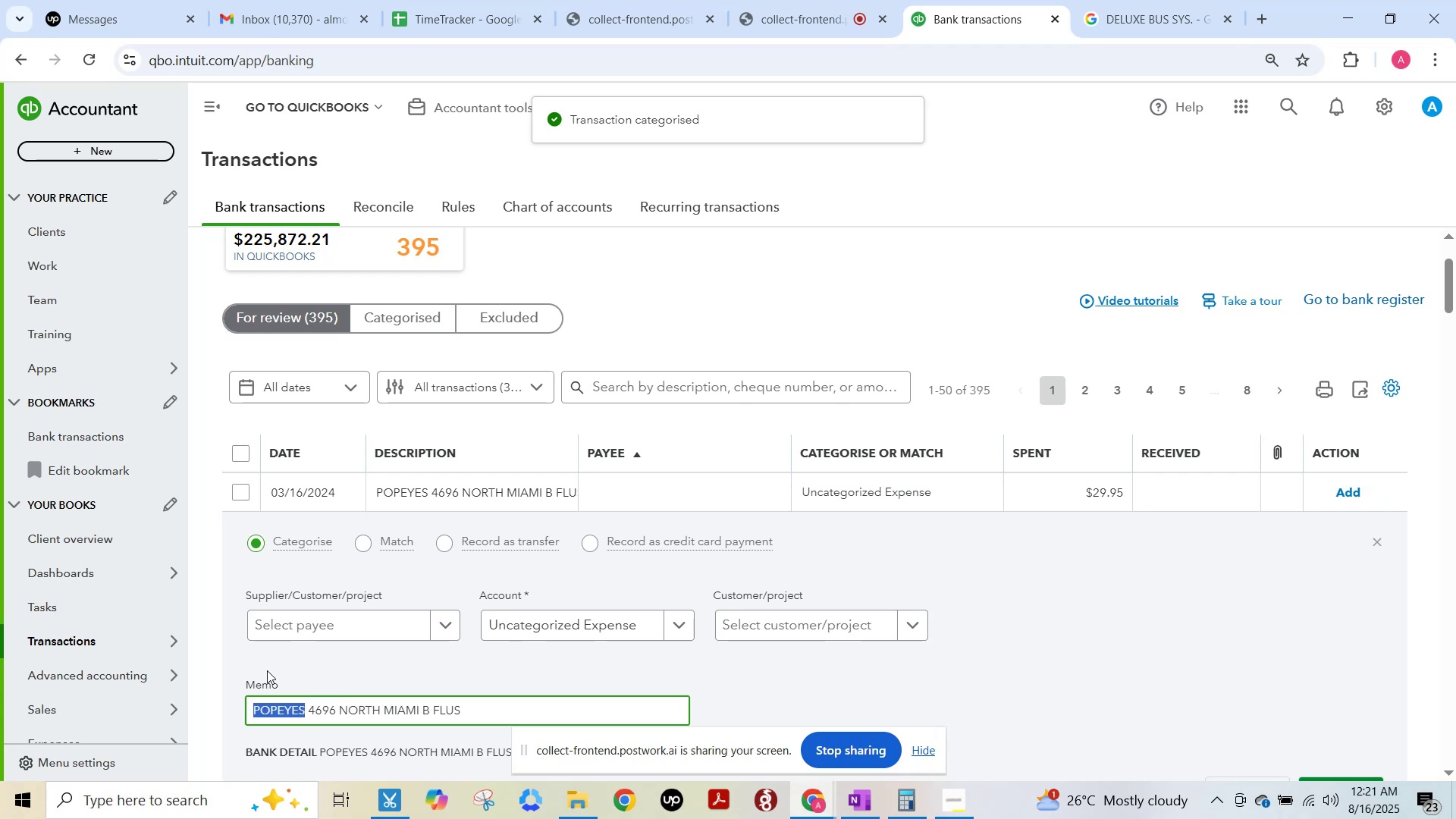 
key(Control+C)
 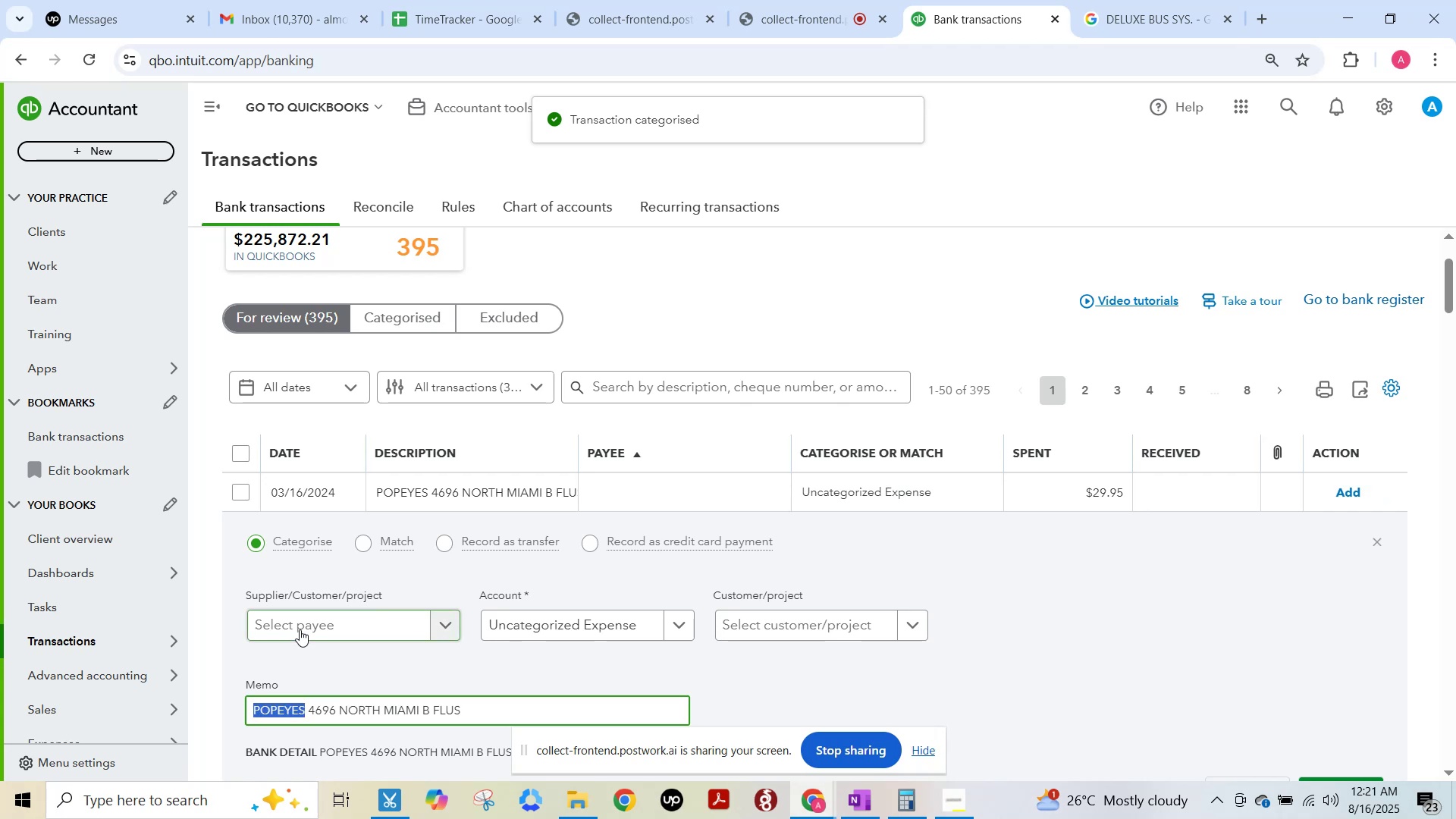 
left_click([300, 629])
 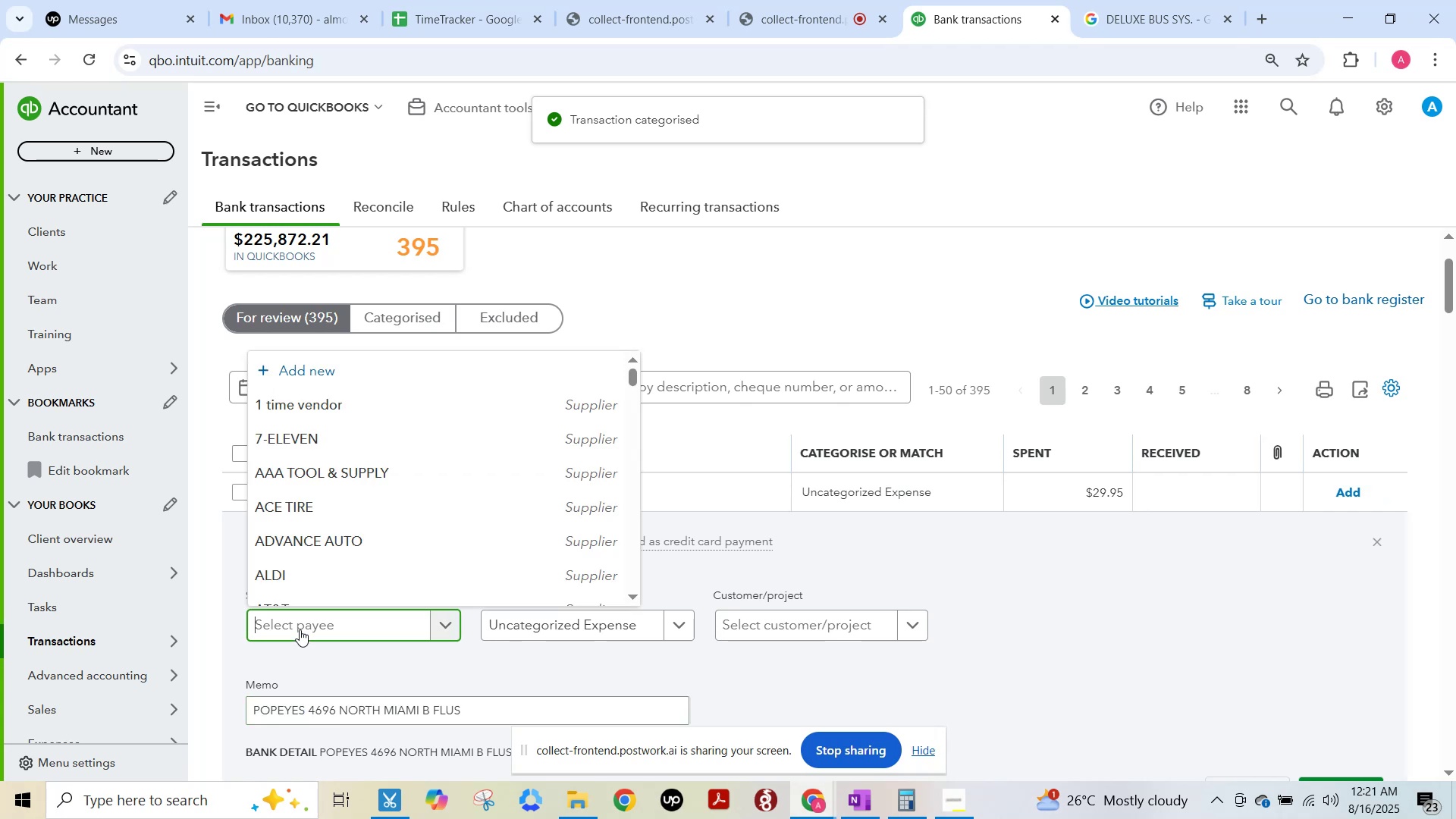 
key(Control+ControlLeft)
 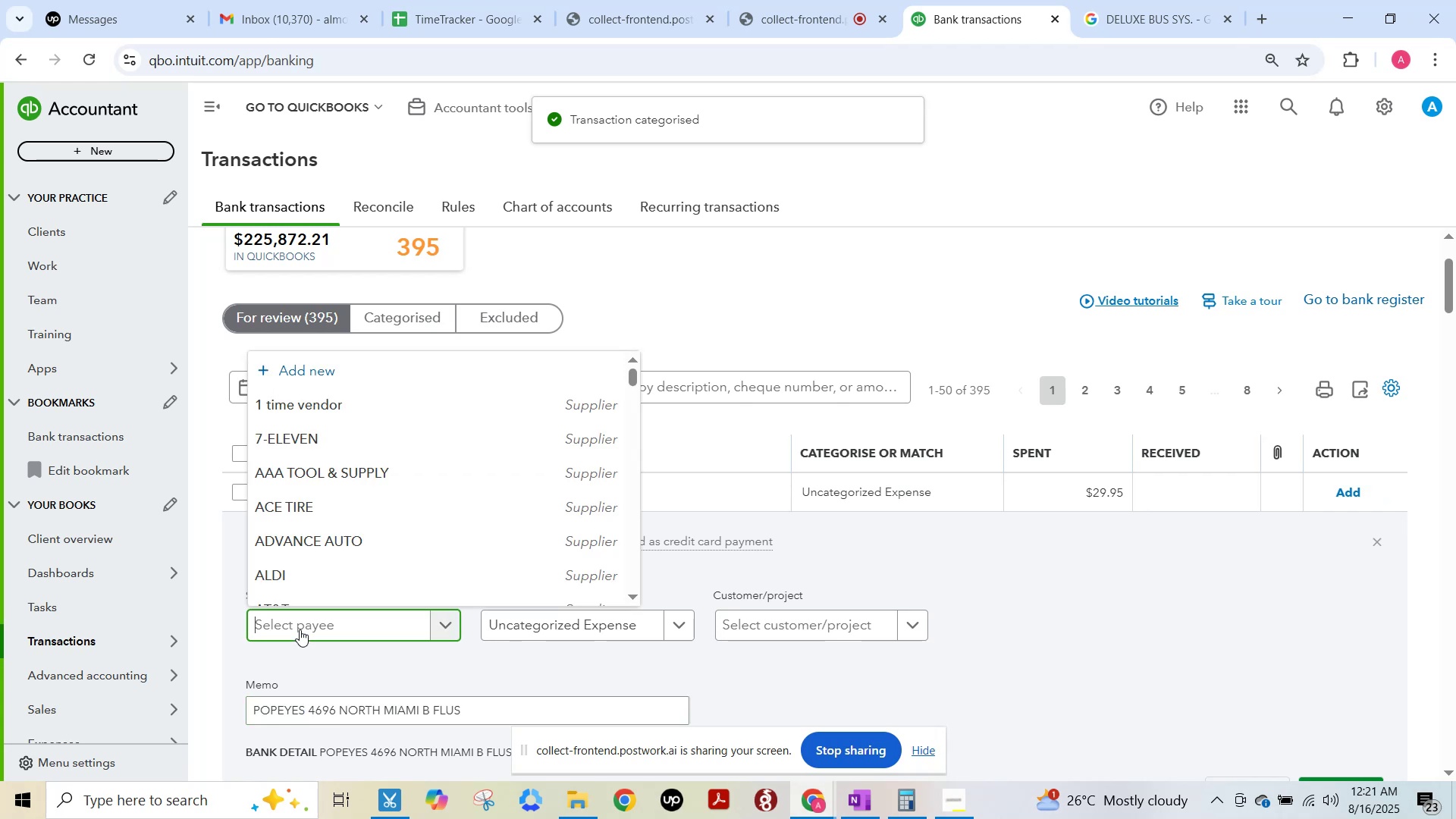 
key(Control+V)
 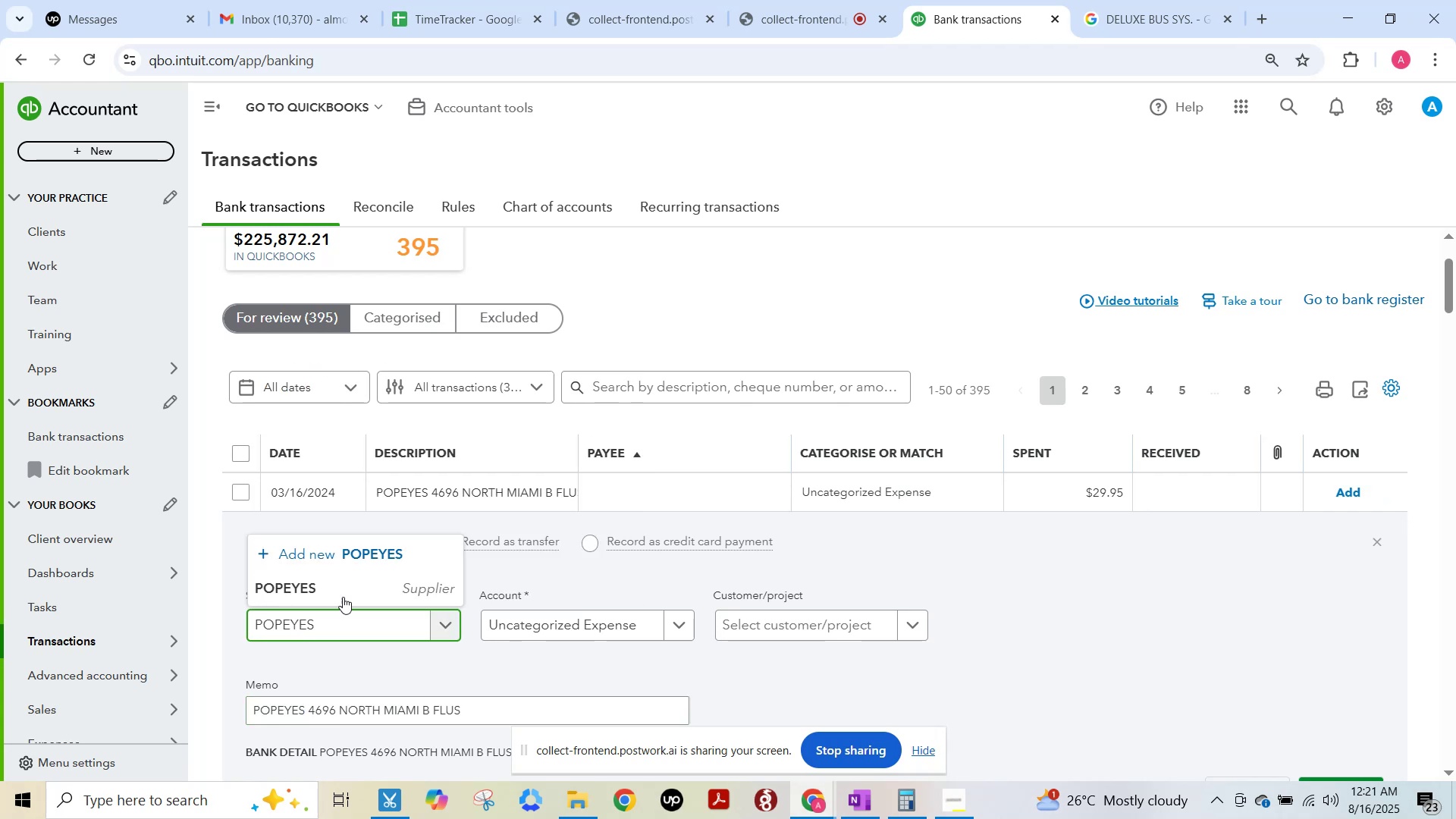 
left_click([358, 588])
 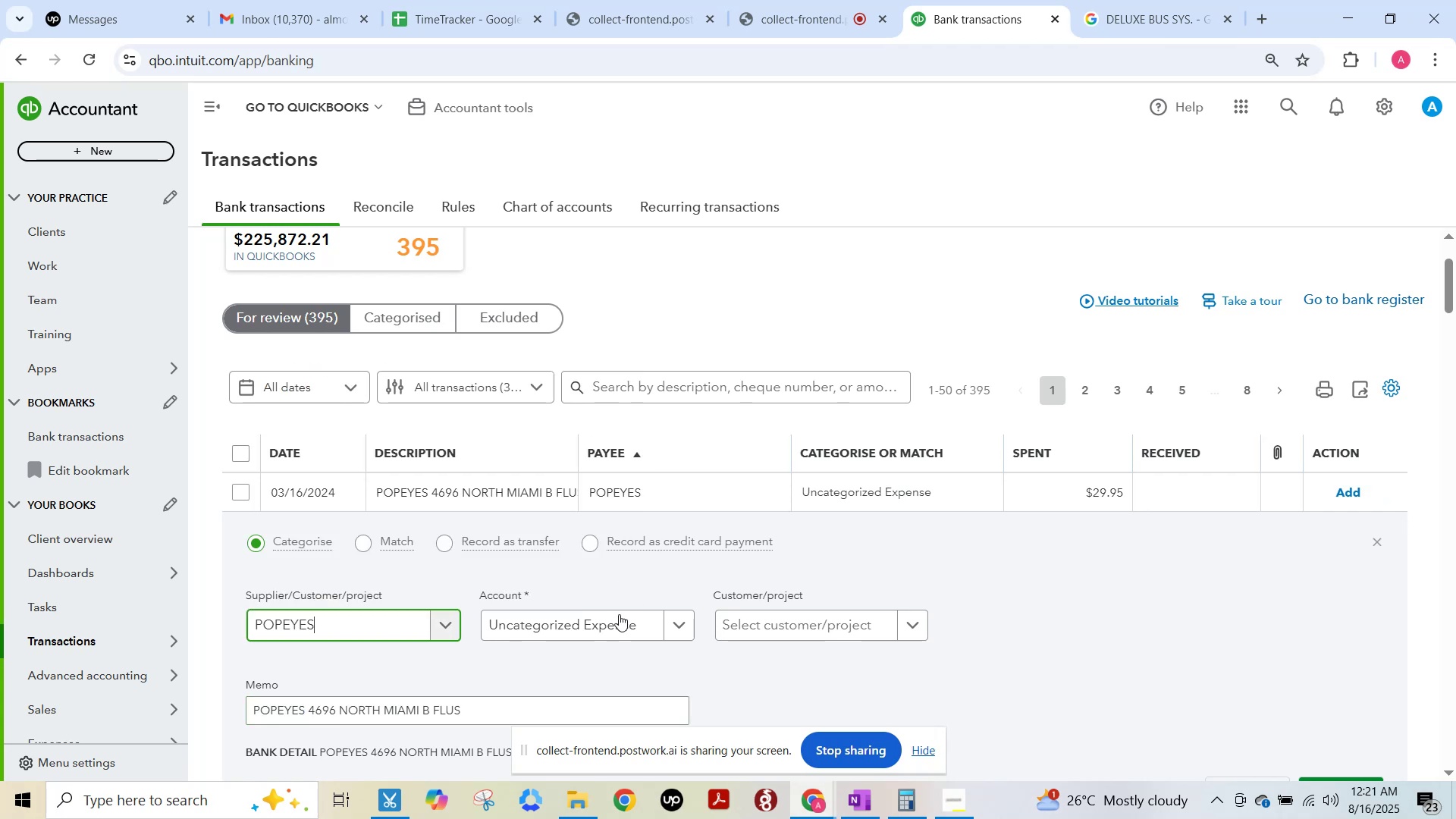 
left_click([562, 629])
 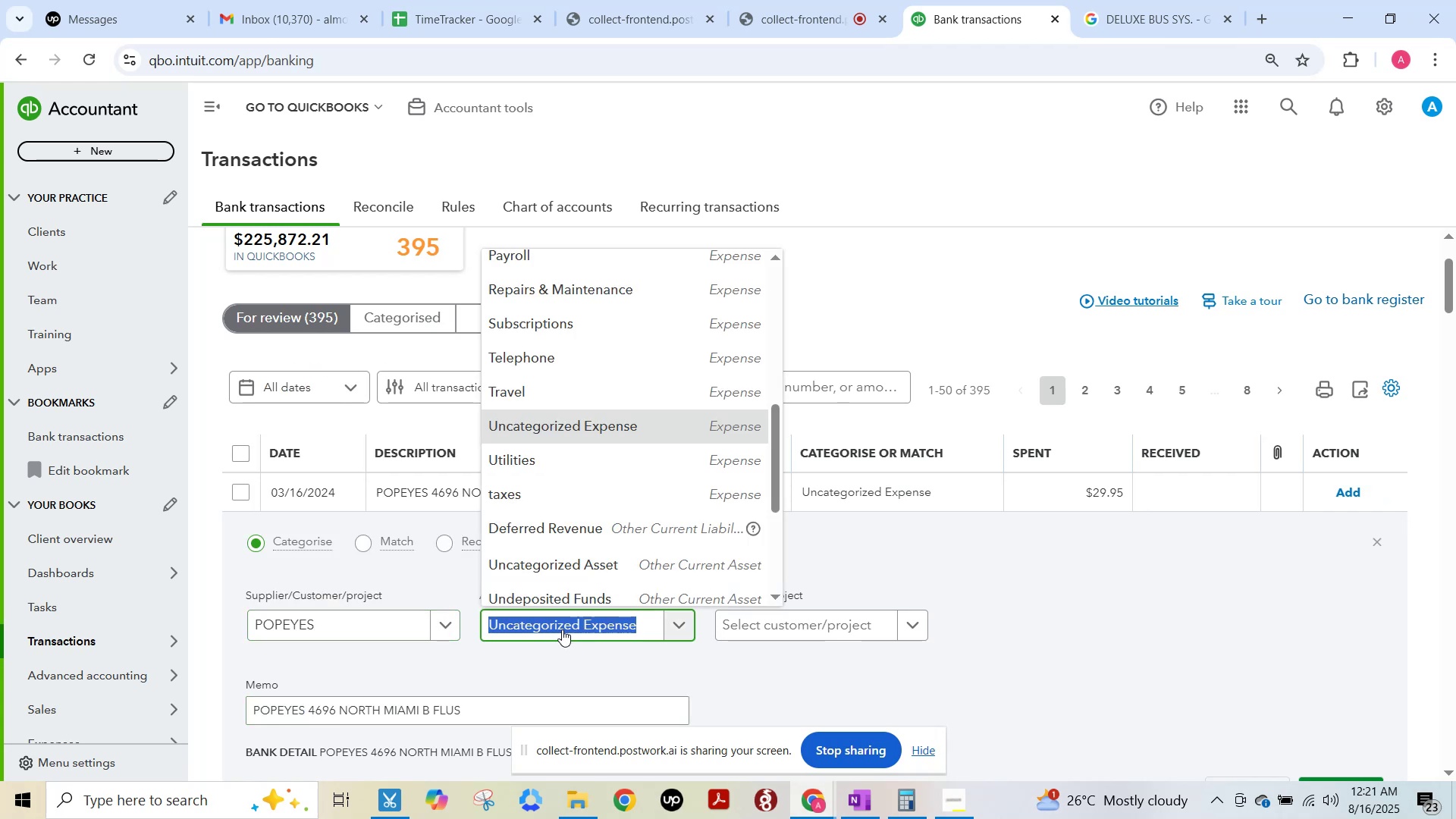 
type(meals)
 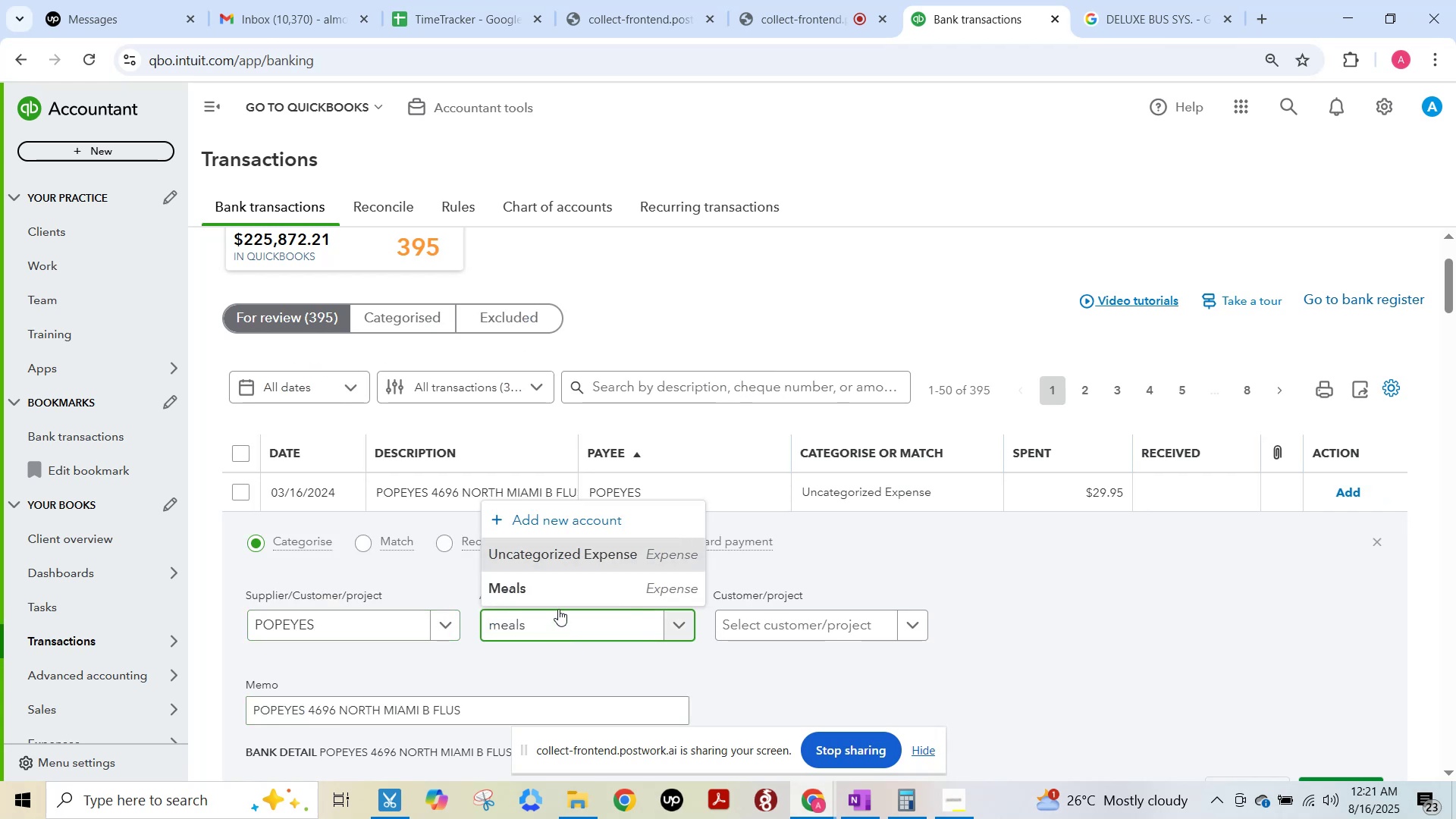 
left_click([551, 585])
 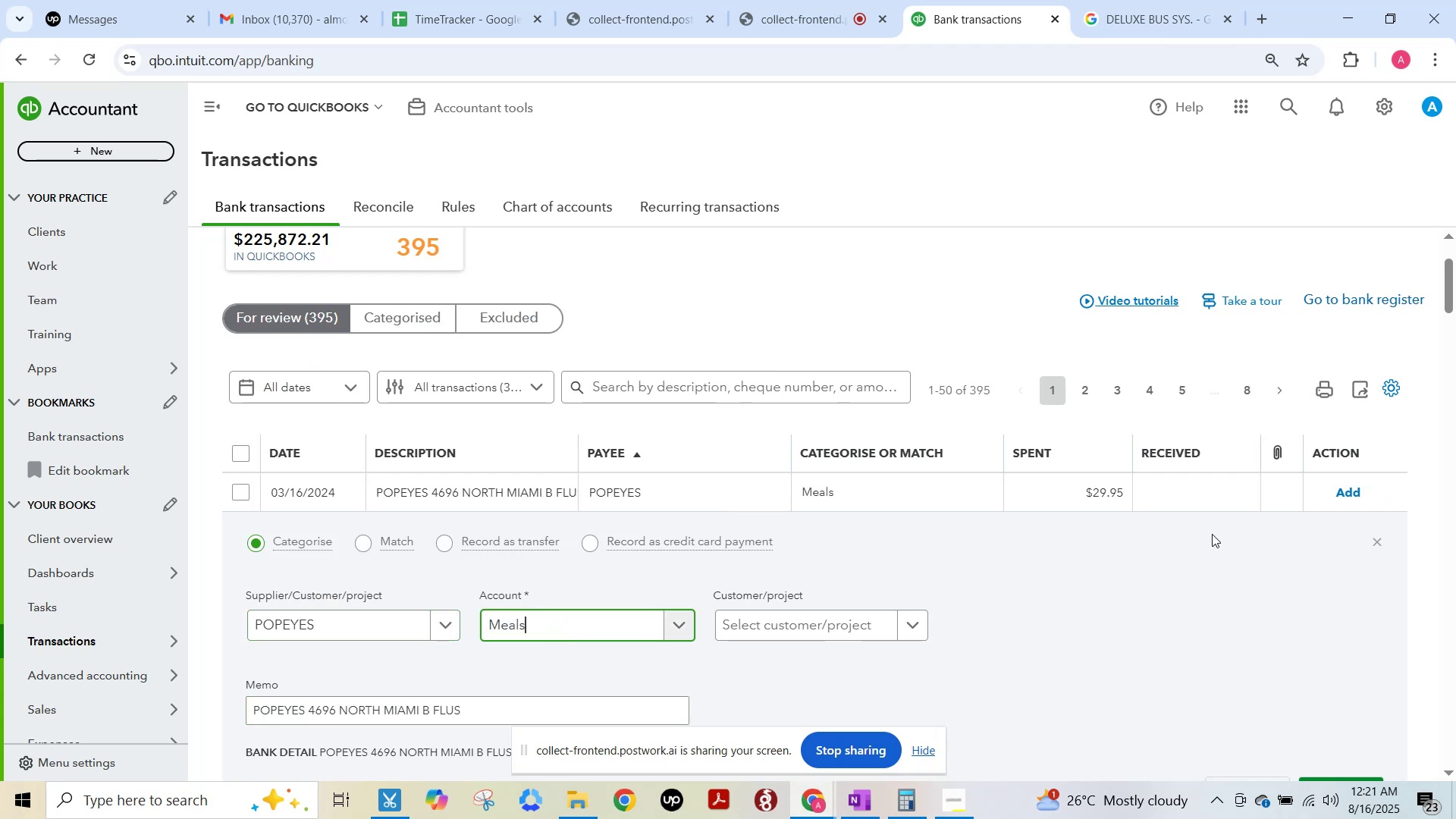 
scroll: coordinate [1215, 576], scroll_direction: down, amount: 2.0
 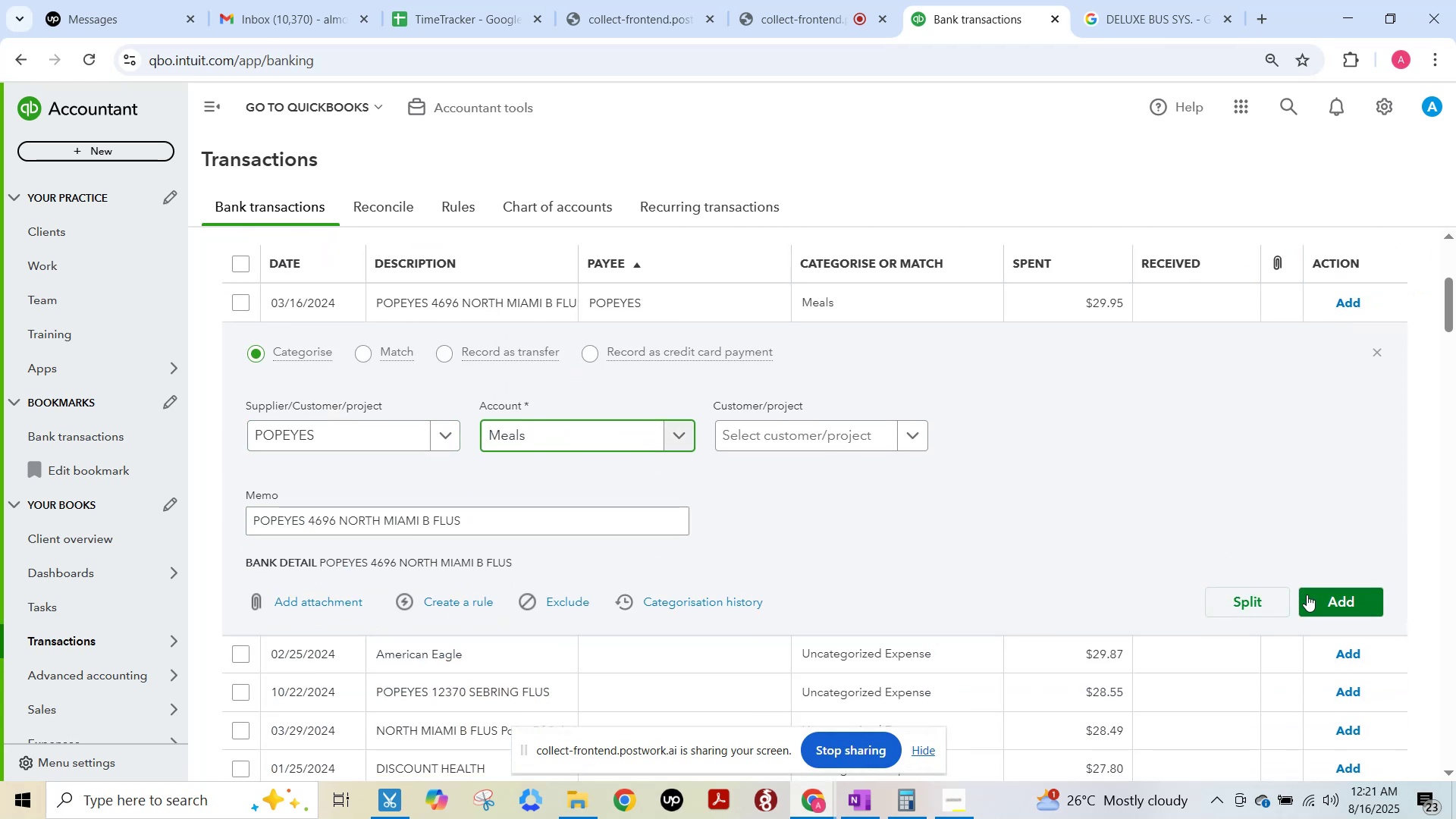 
left_click([1307, 595])
 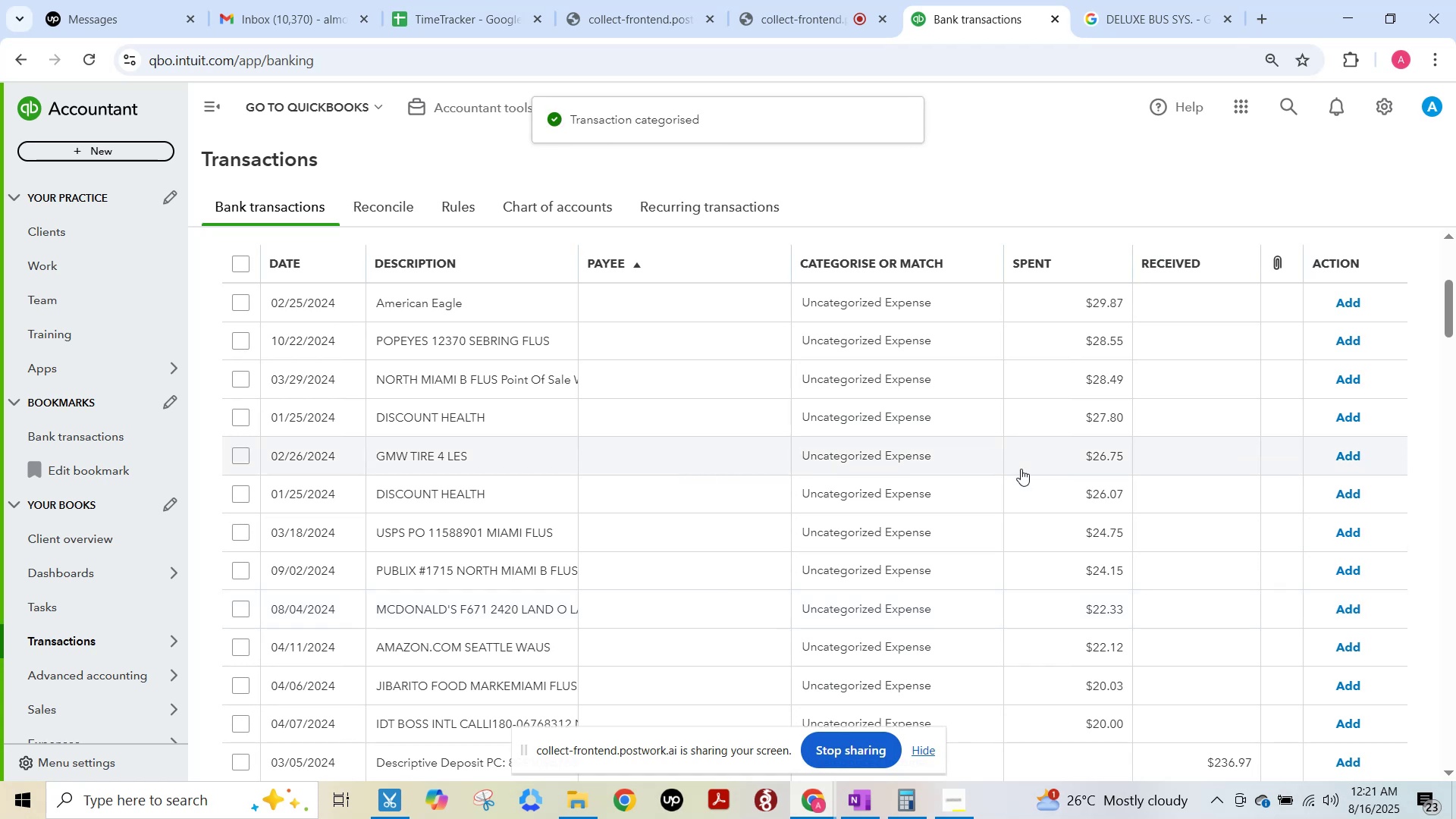 
wait(7.21)
 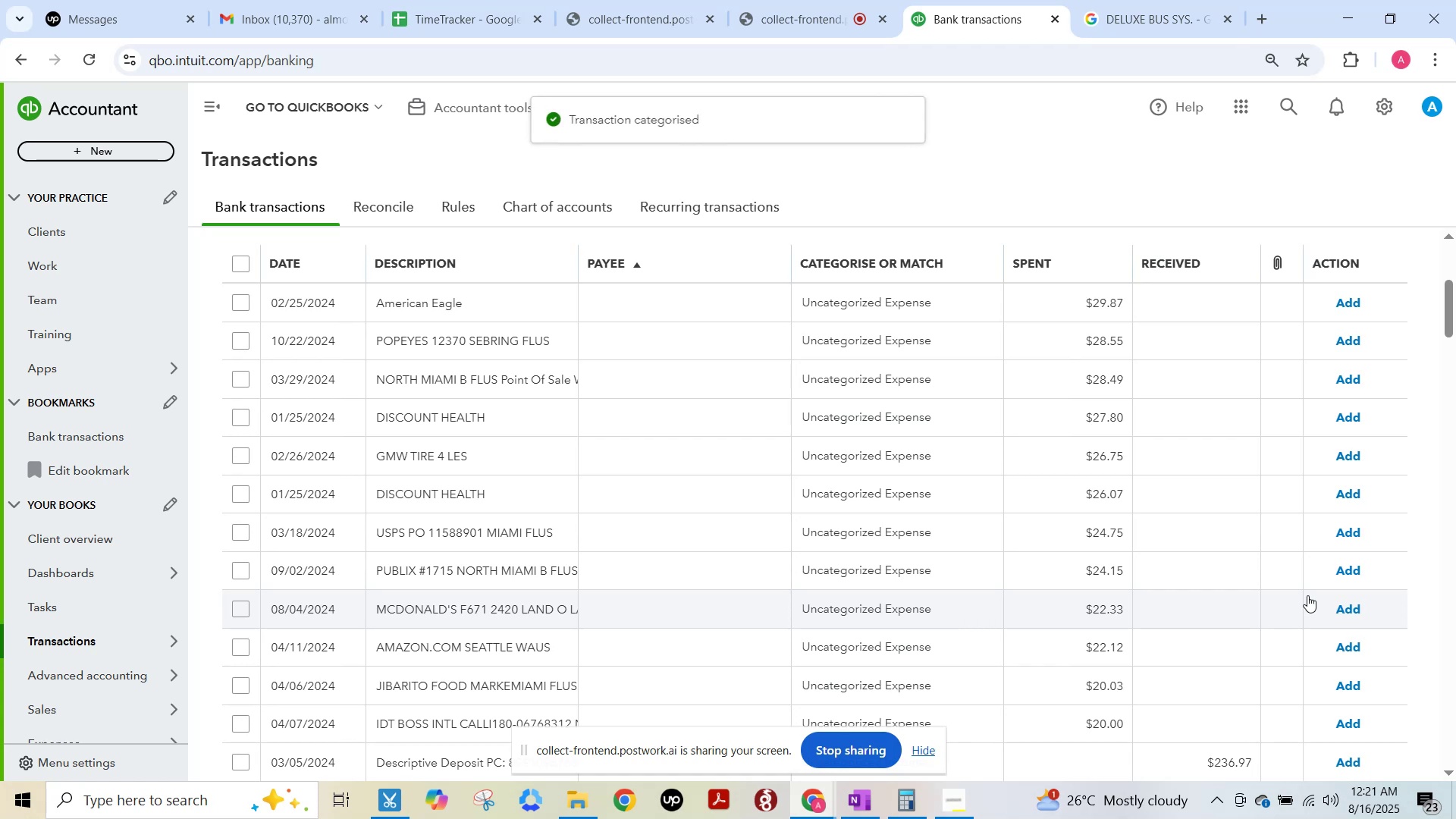 
left_click([473, 311])
 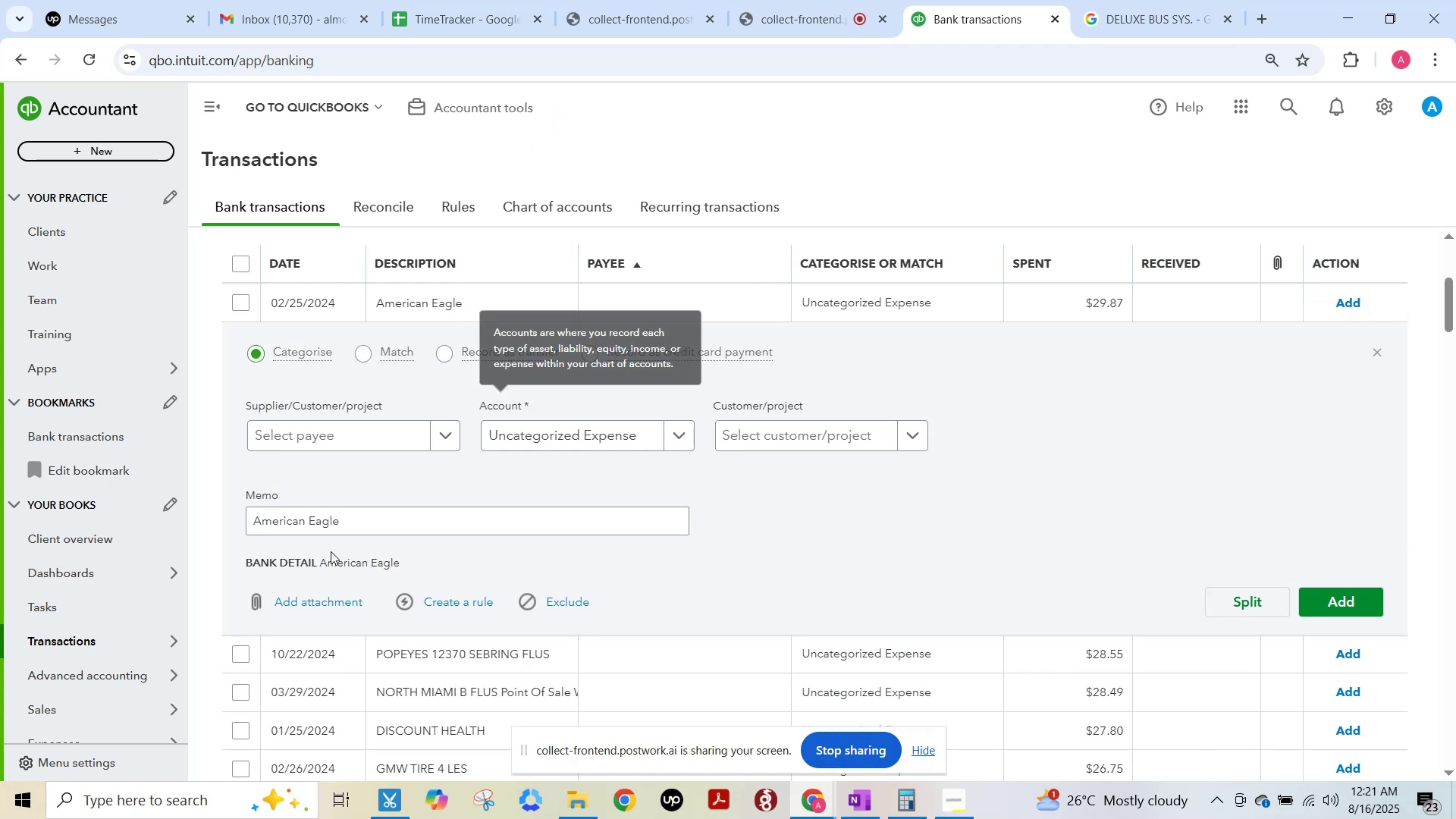 
left_click_drag(start_coordinate=[409, 513], to_coordinate=[98, 513])
 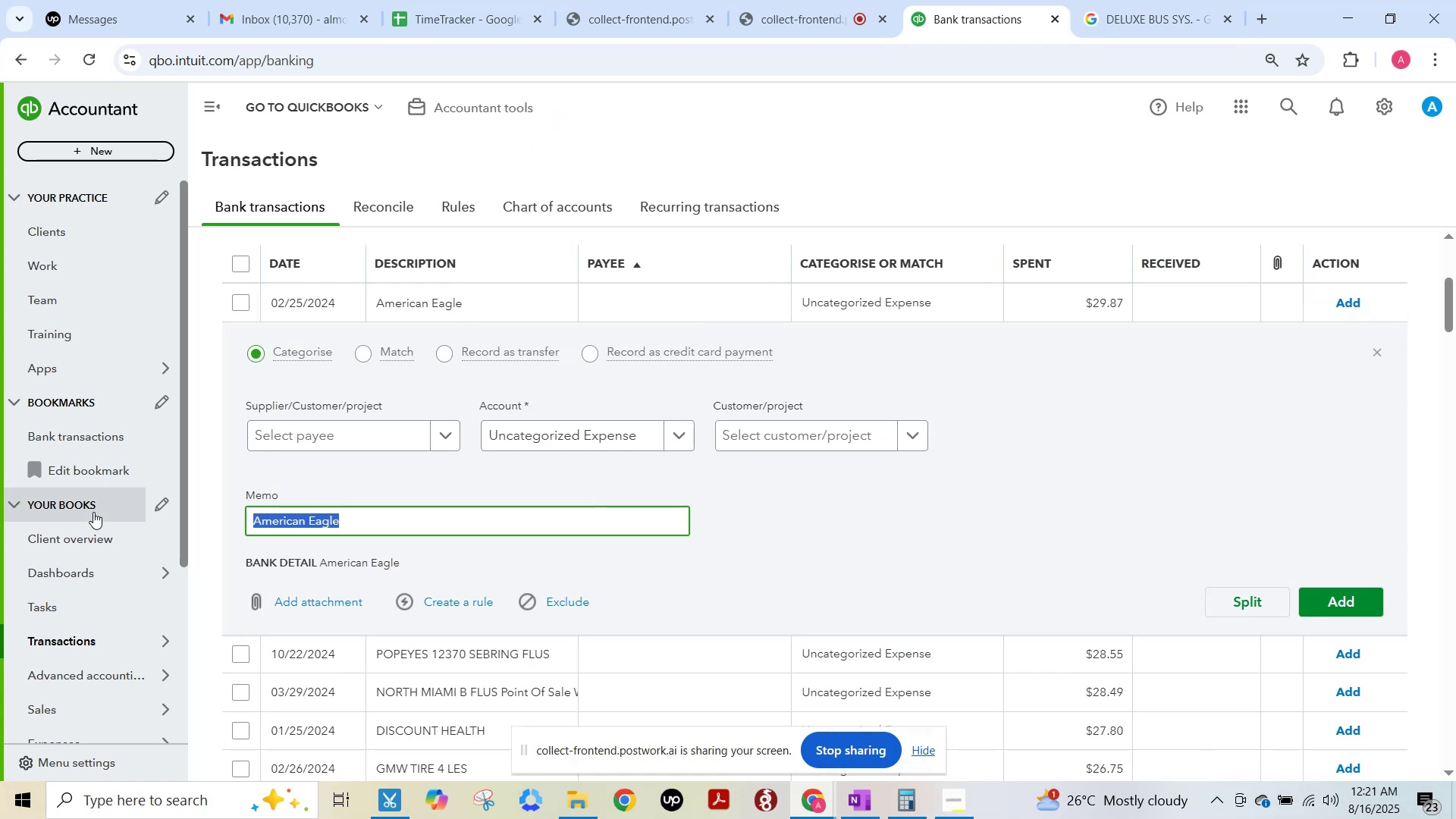 
key(Control+ControlLeft)
 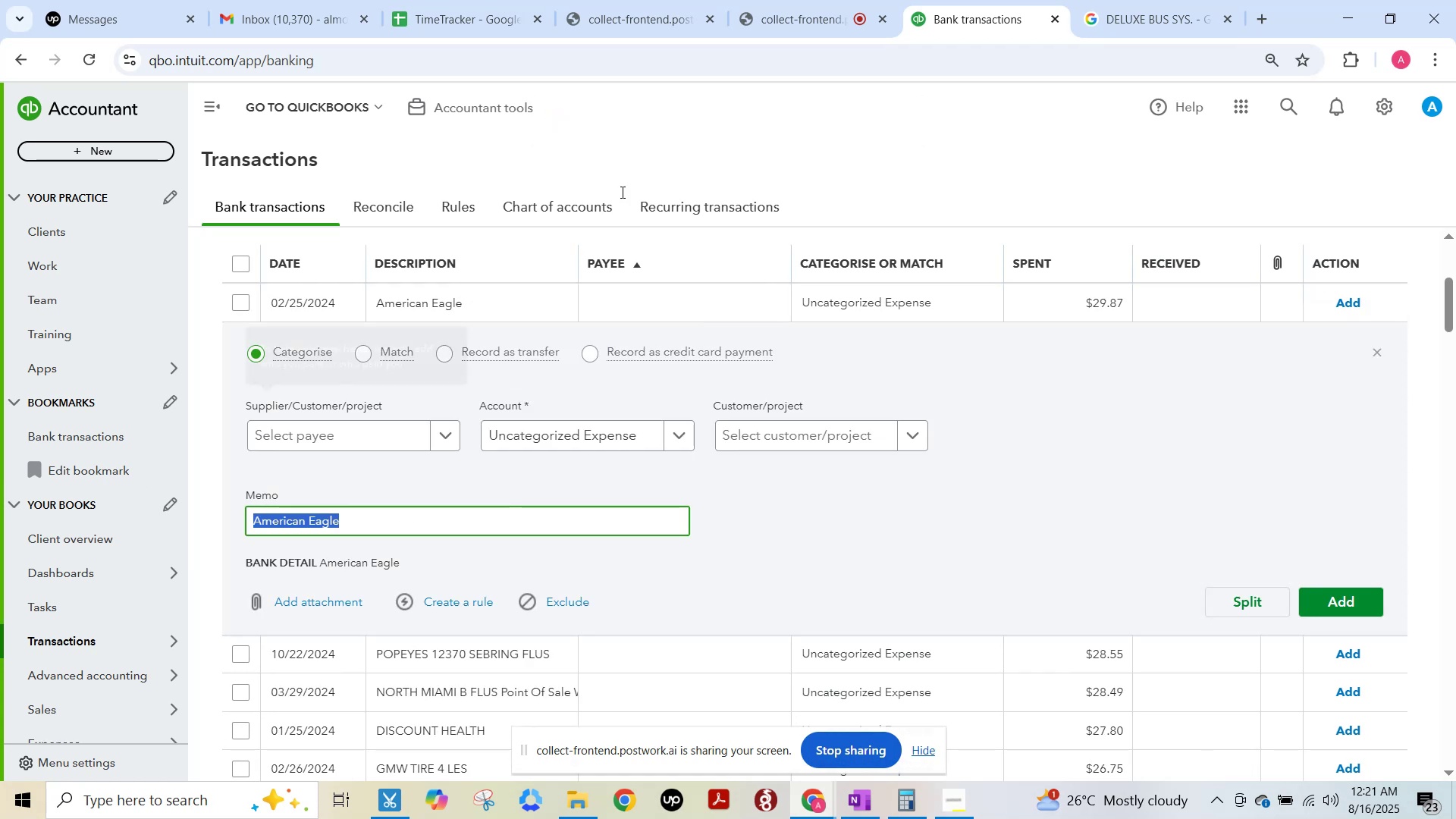 
key(Control+C)
 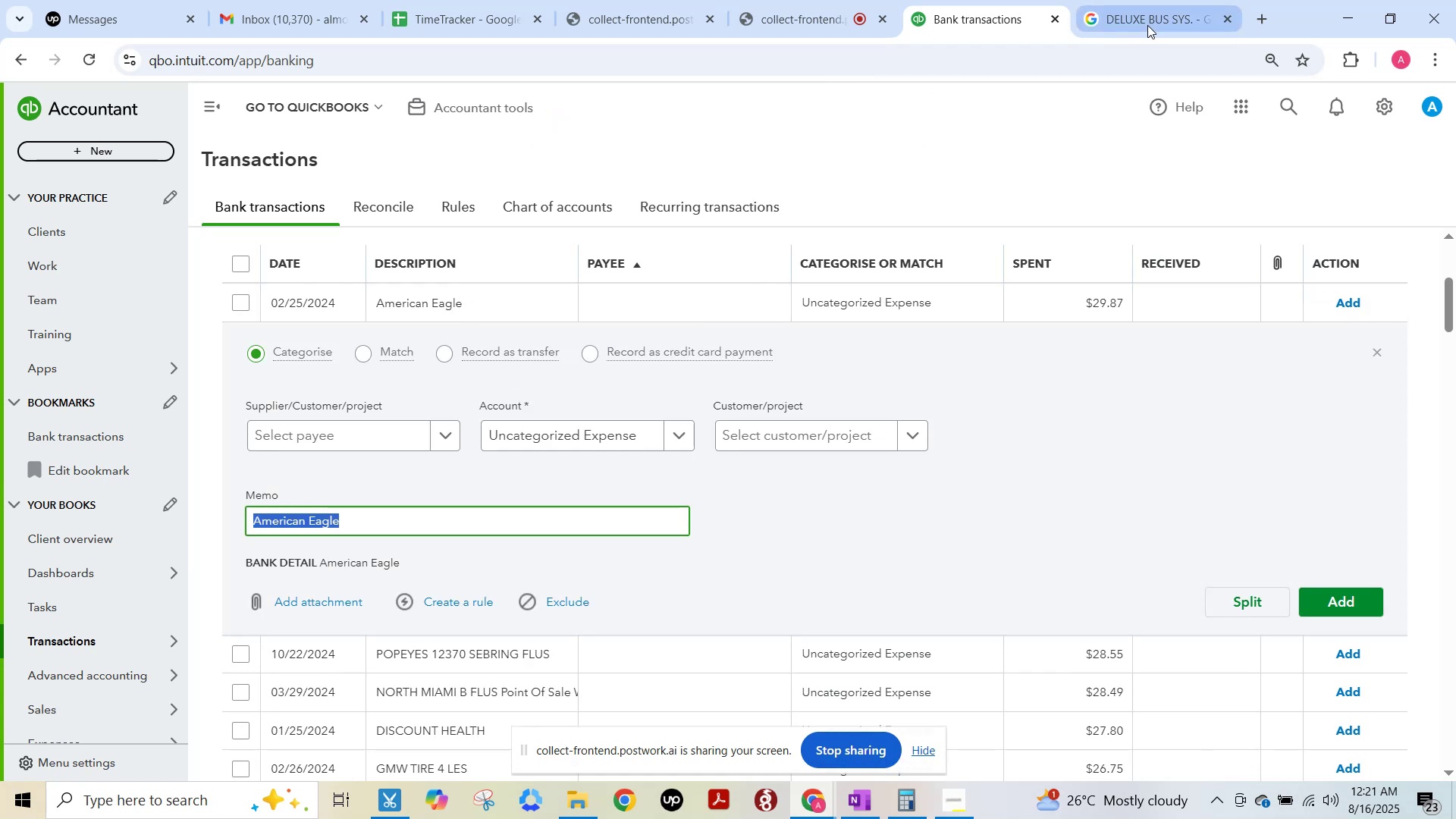 
left_click([1147, 20])
 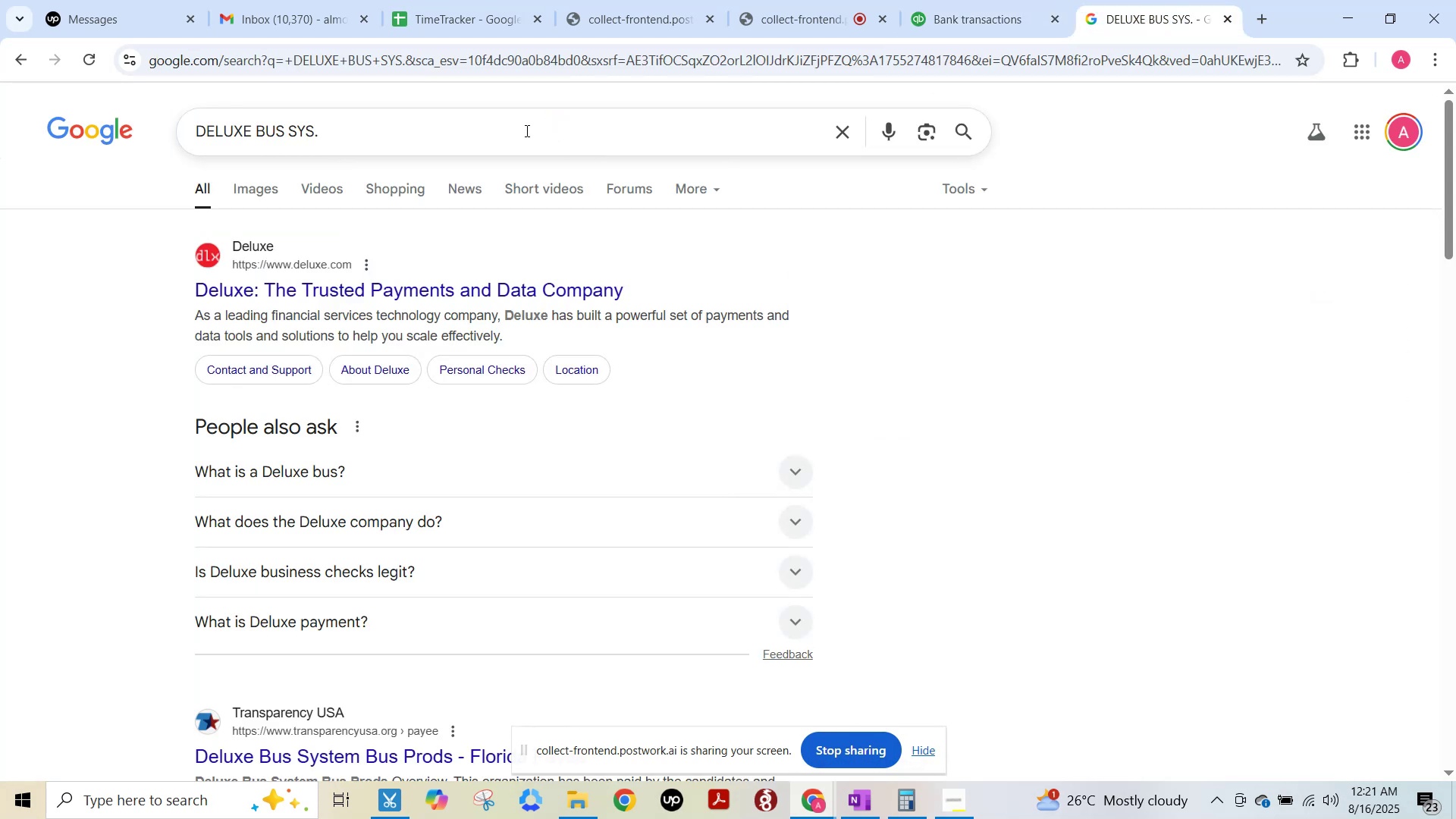 
left_click([520, 125])
 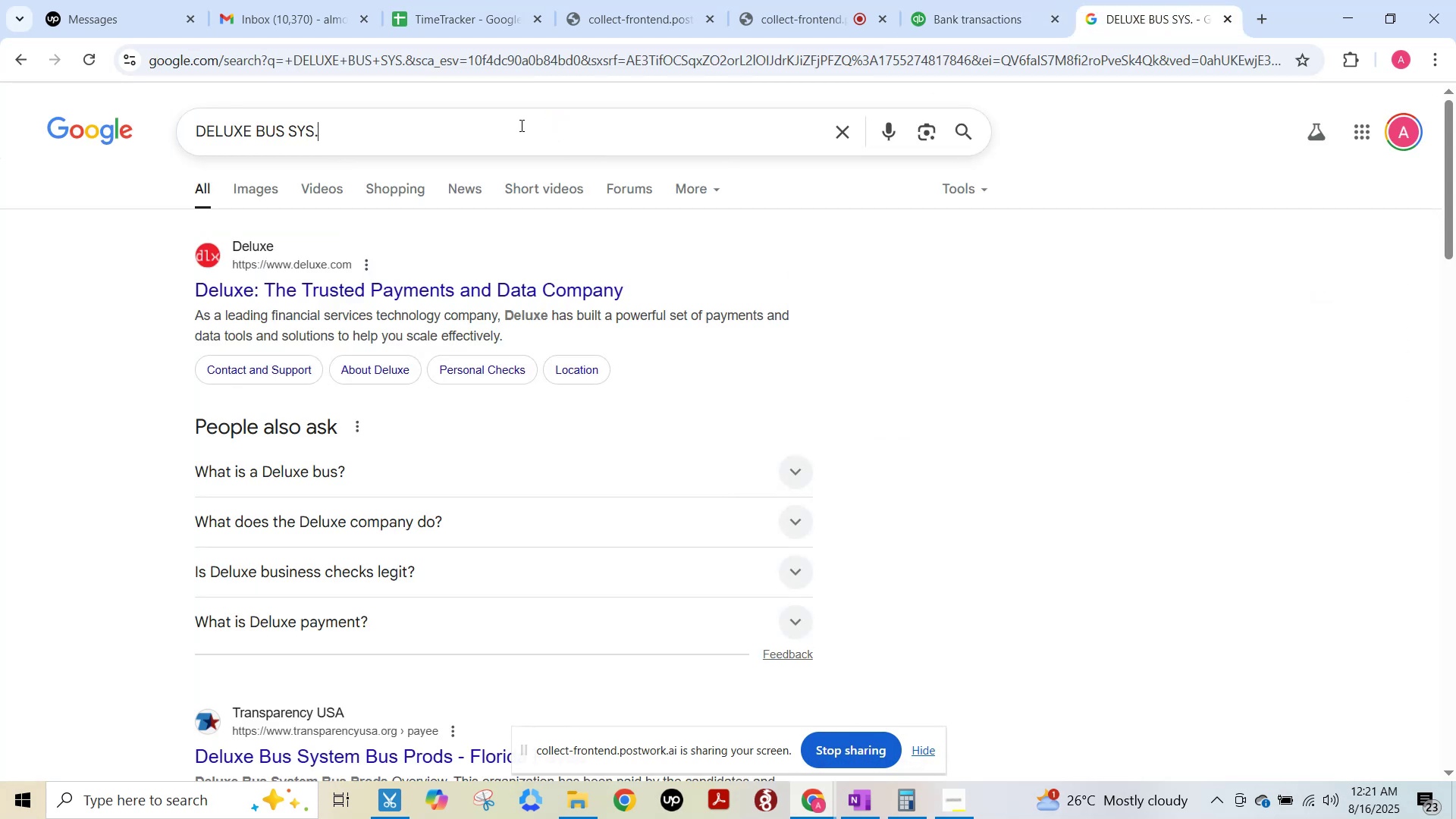 
key(Control+ControlLeft)
 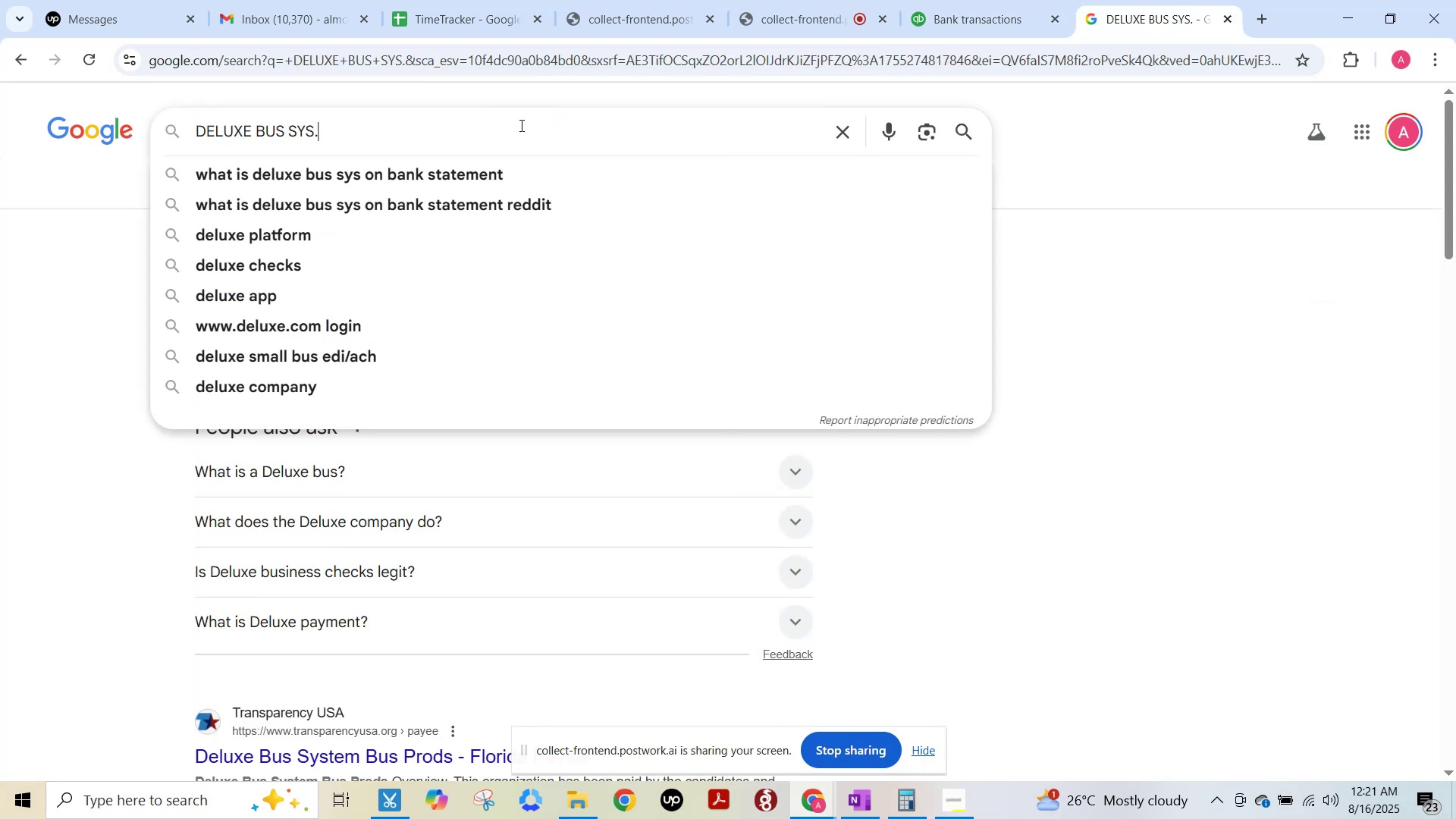 
key(Control+A)
 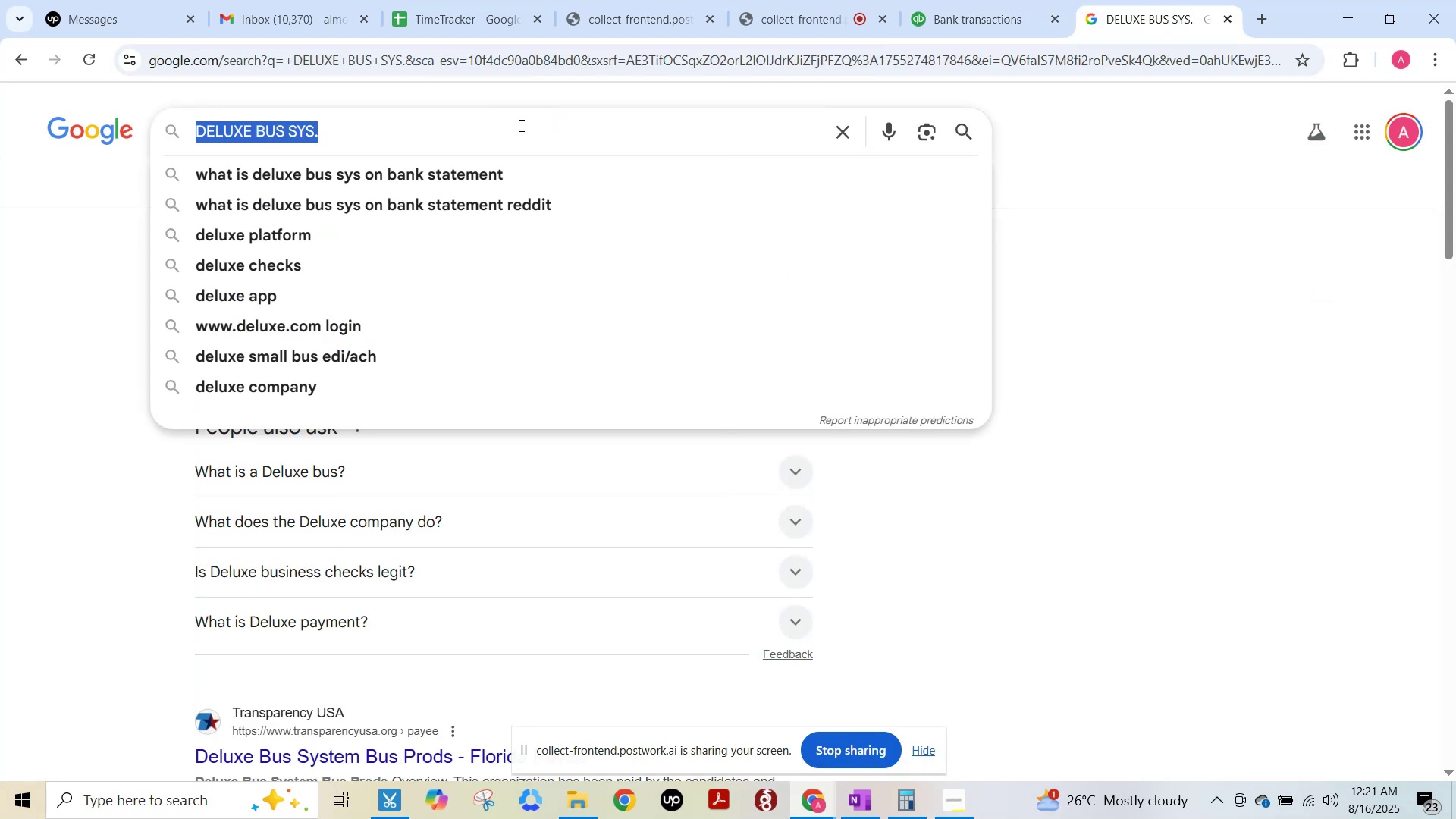 
key(Control+ControlLeft)
 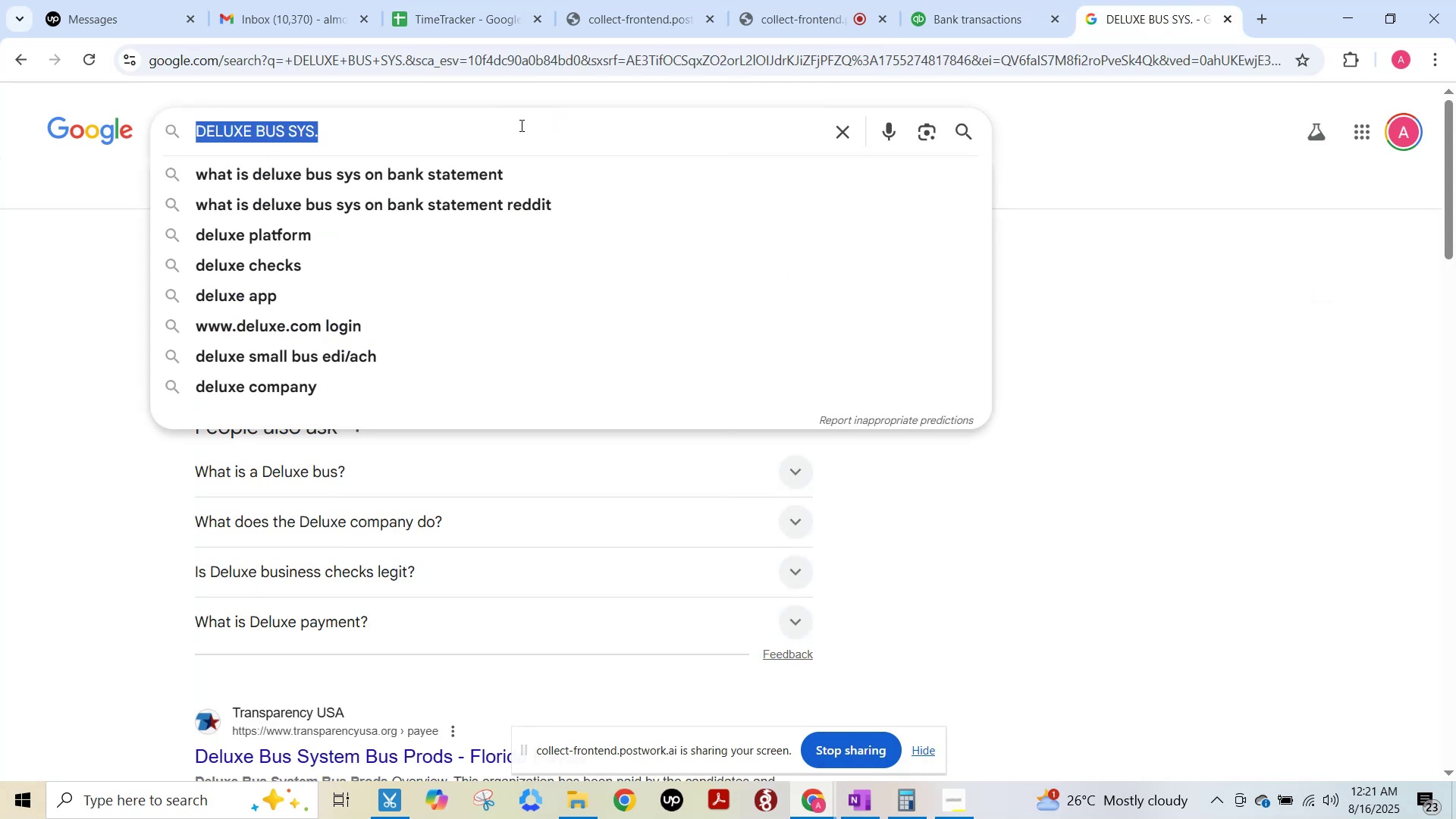 
key(Control+V)
 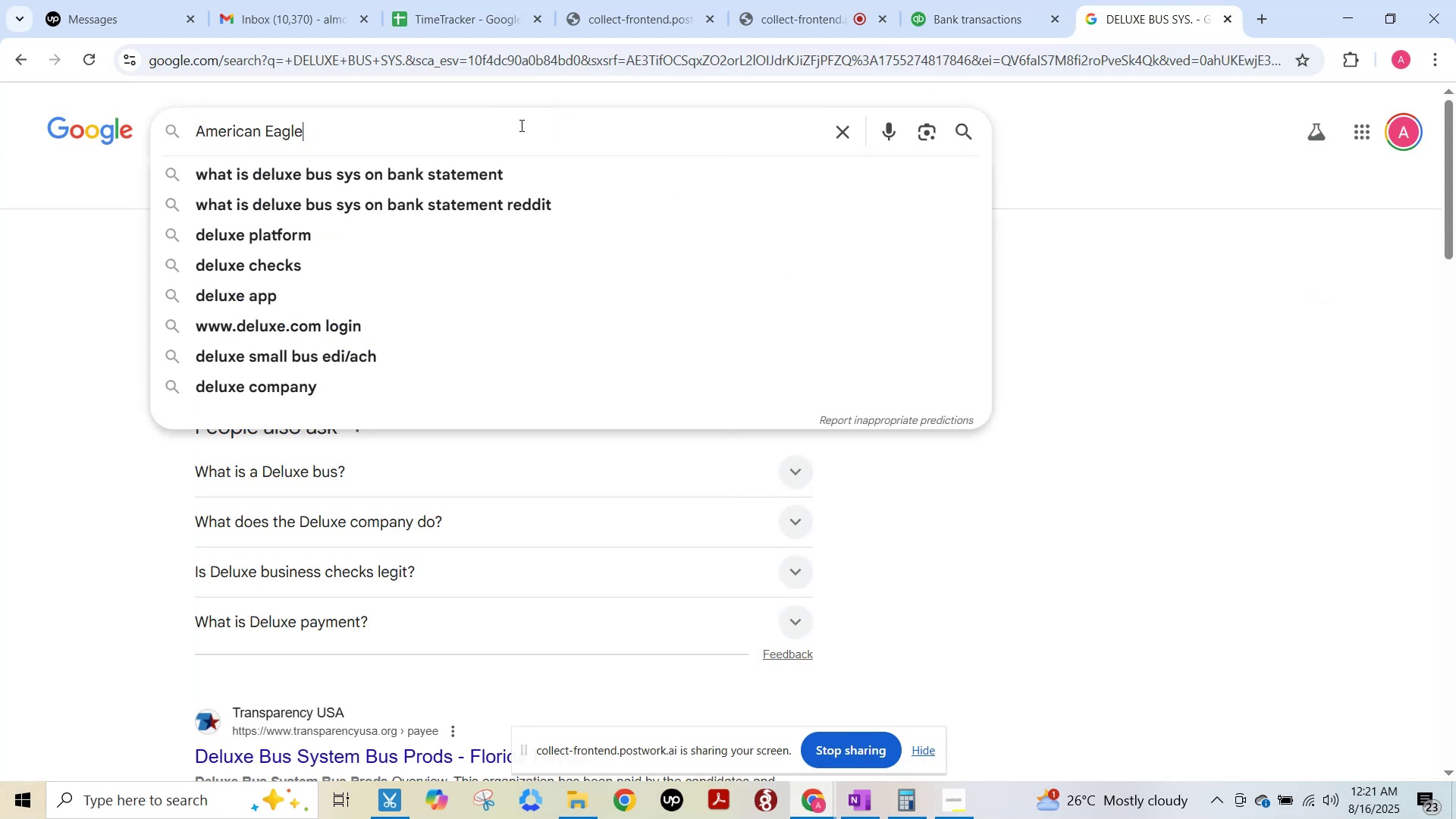 
key(NumpadEnter)
 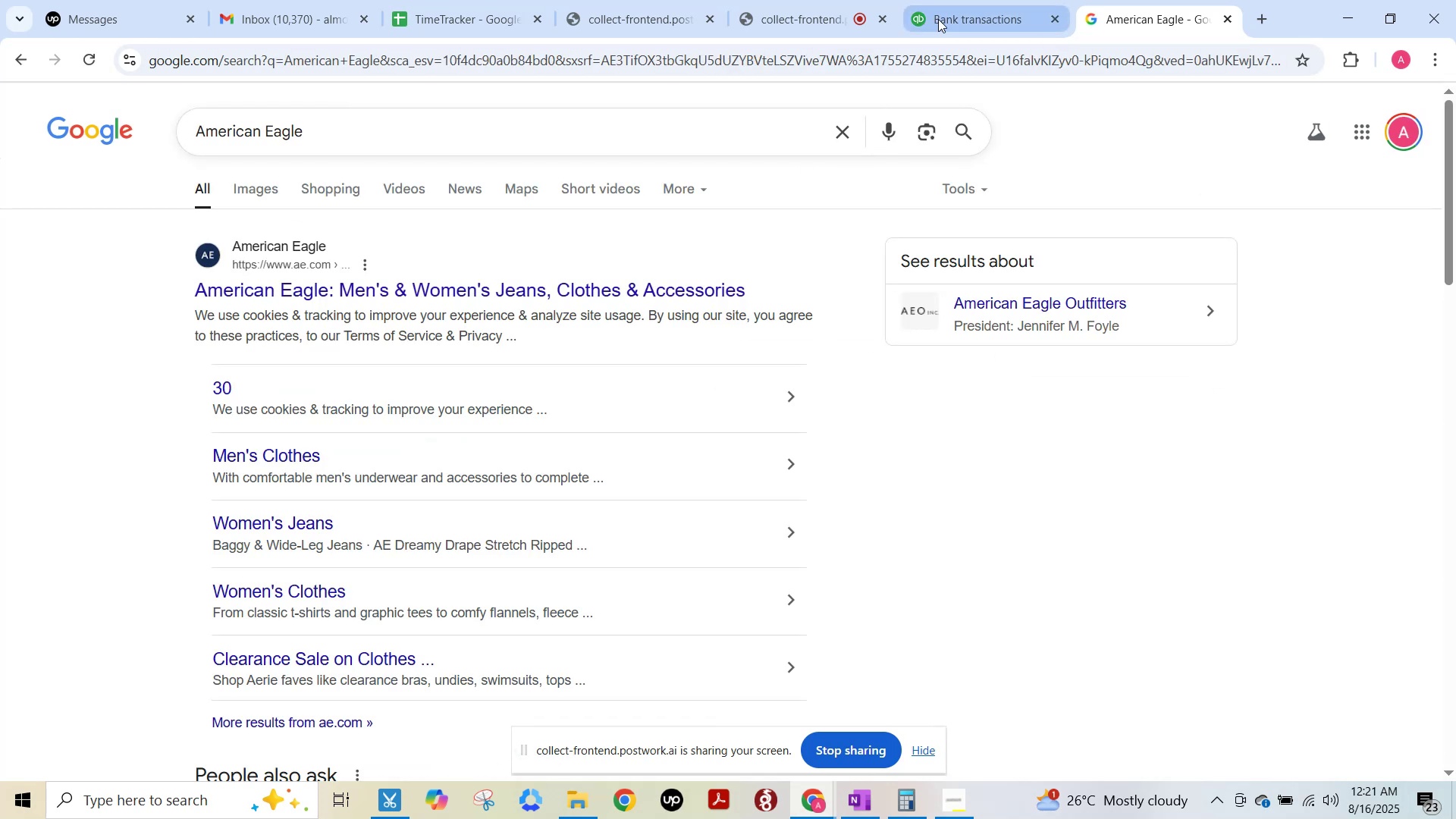 
left_click([960, 14])
 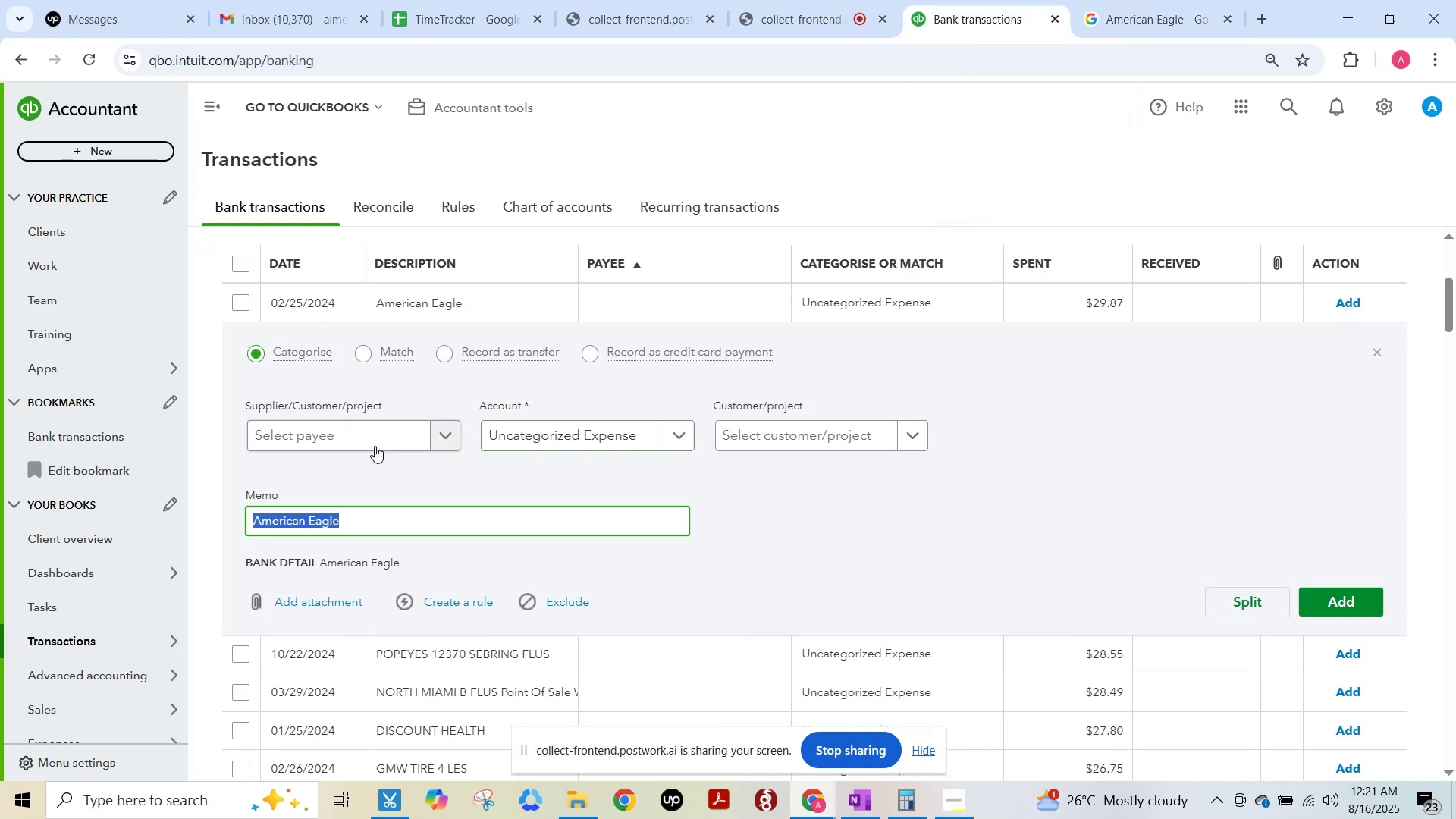 
left_click([362, 437])
 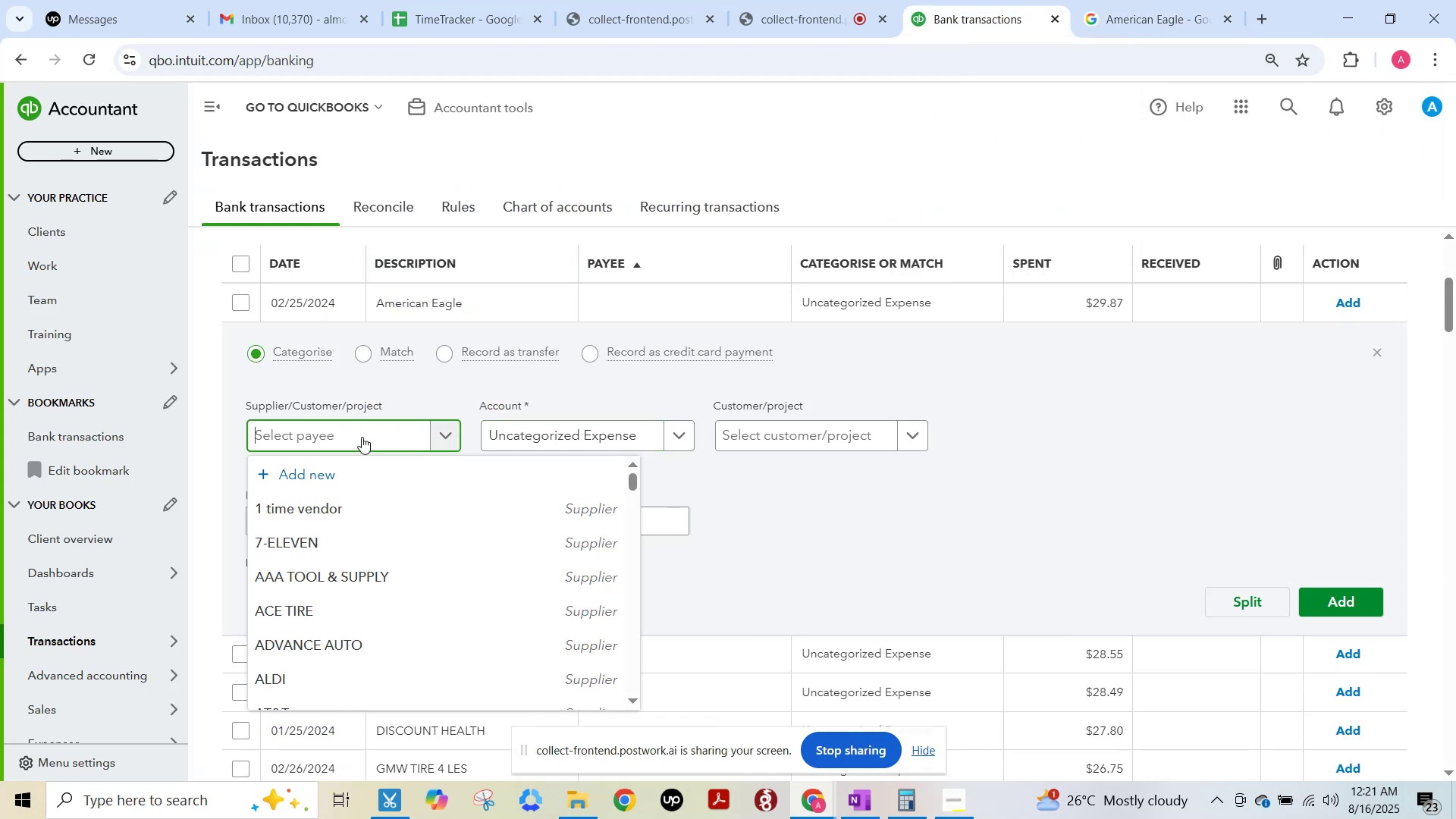 
key(Control+V)
 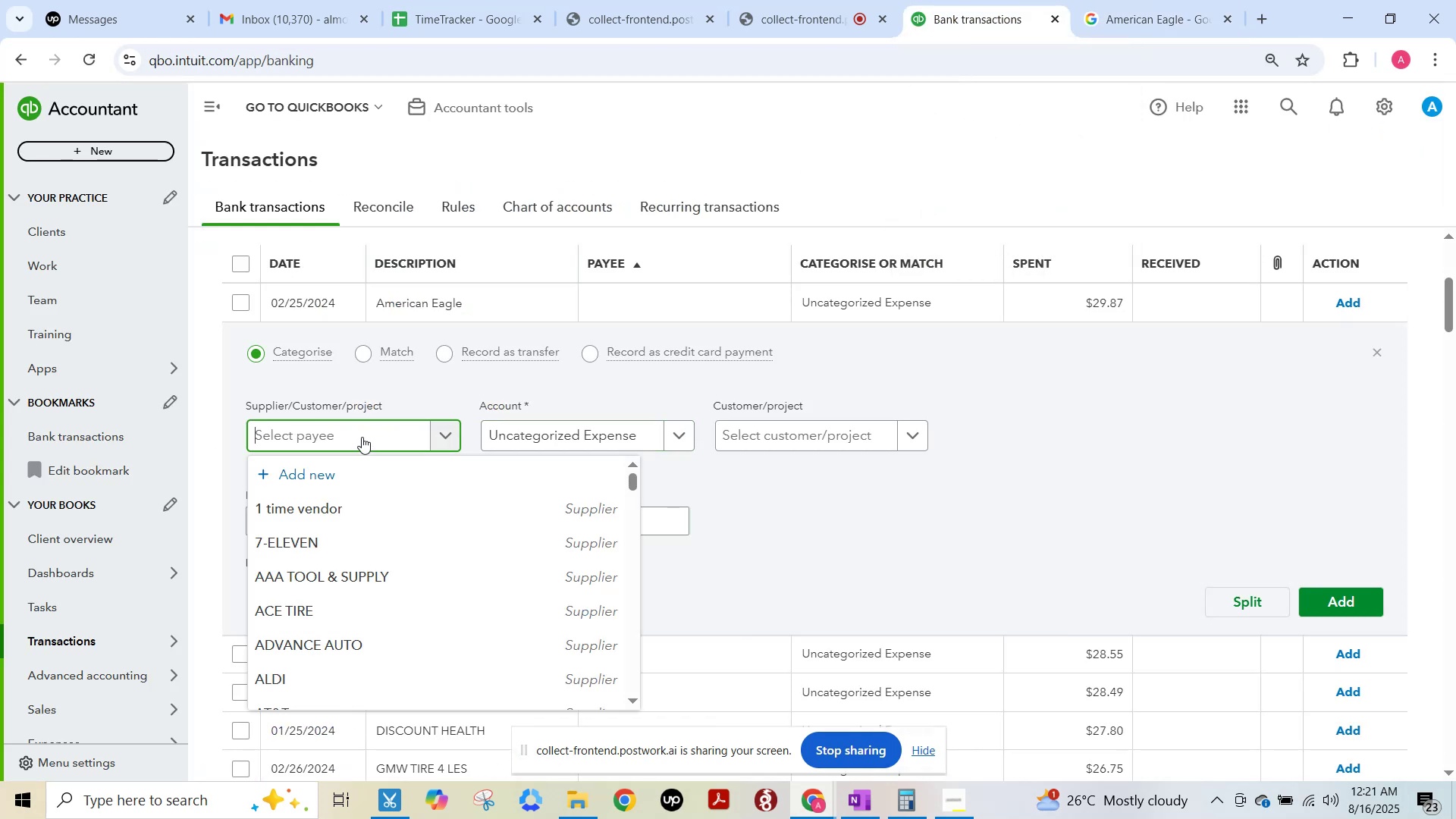 
key(Control+Space)
 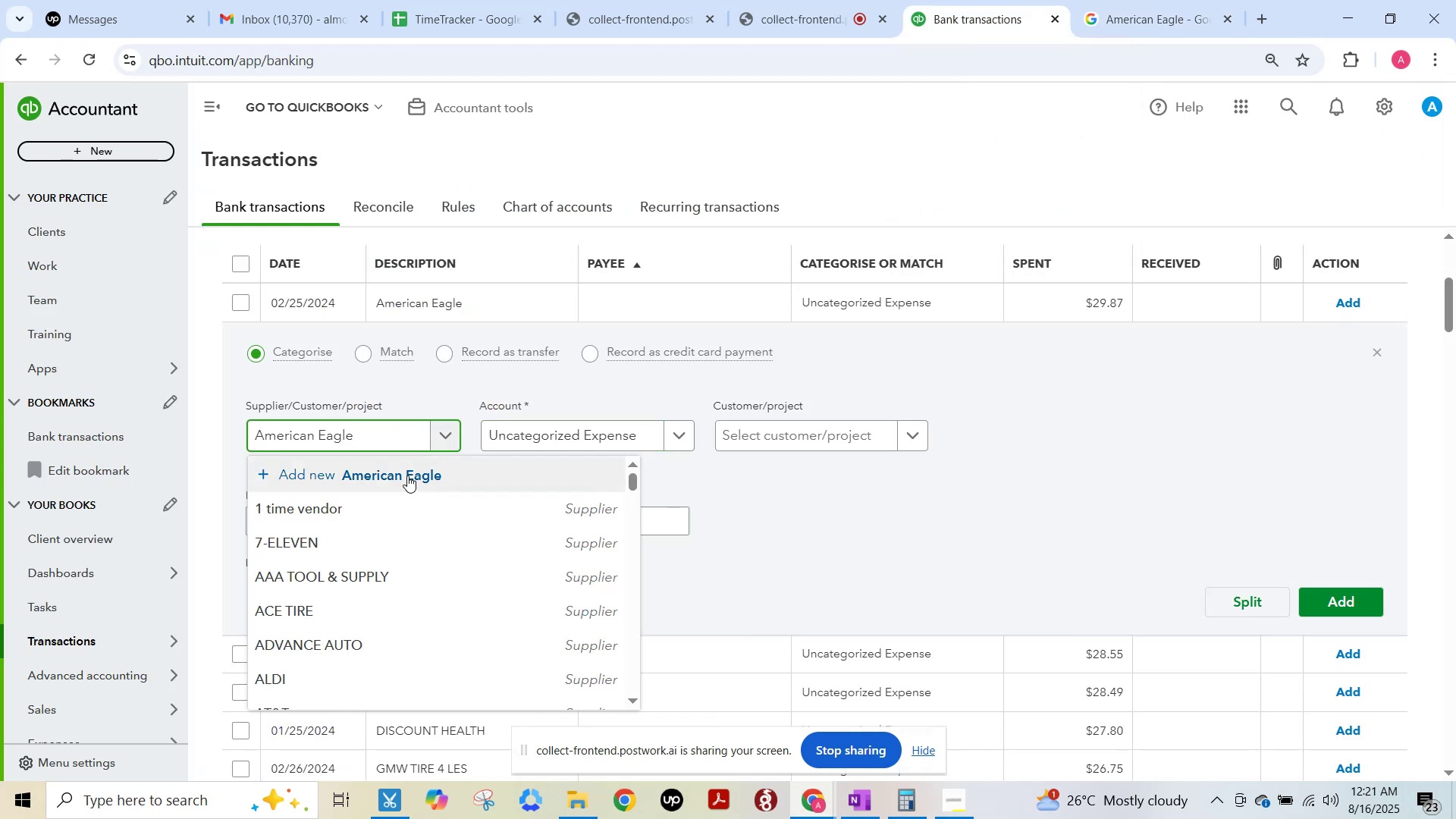 
left_click([407, 477])
 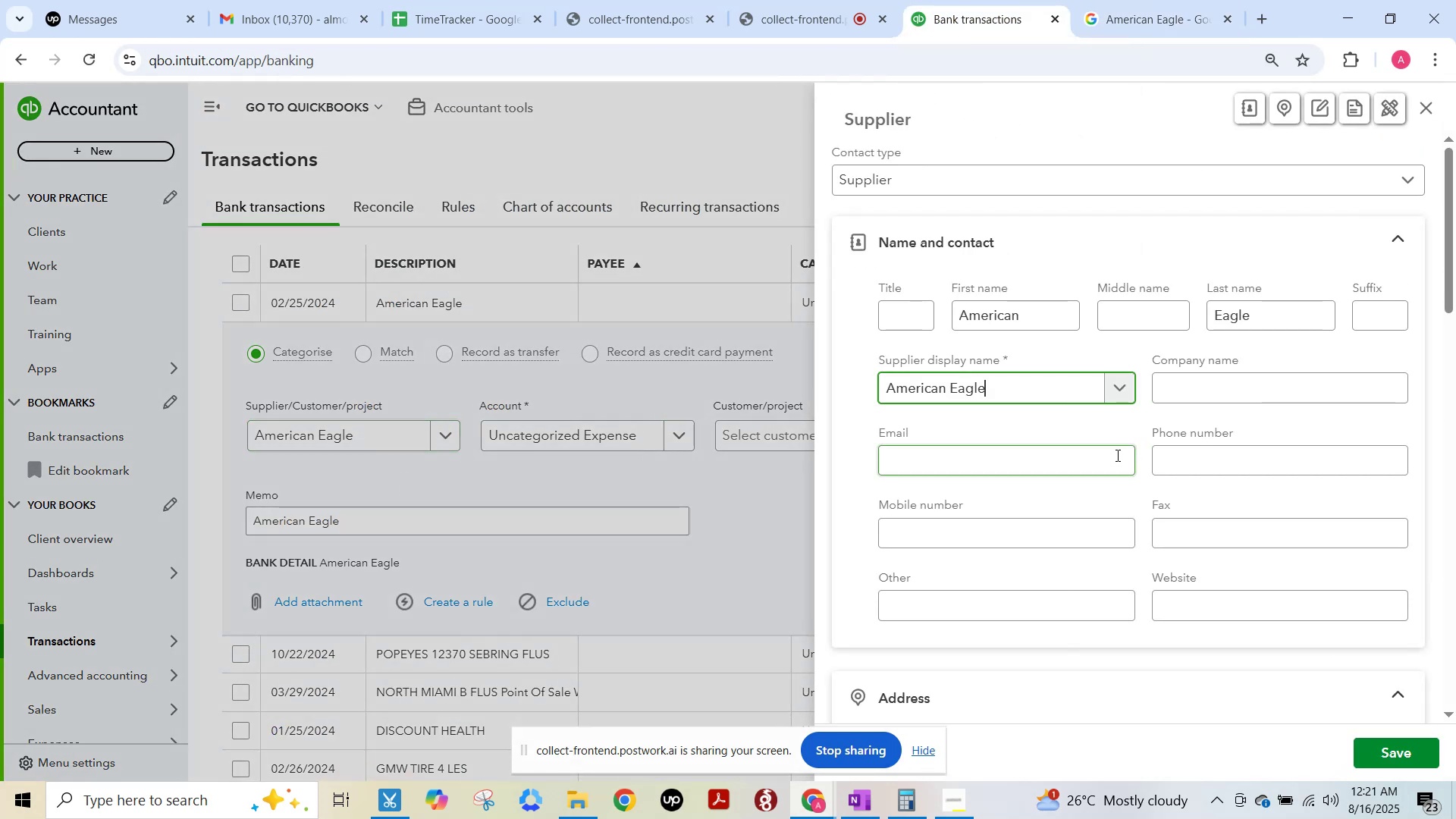 
key(F15)
 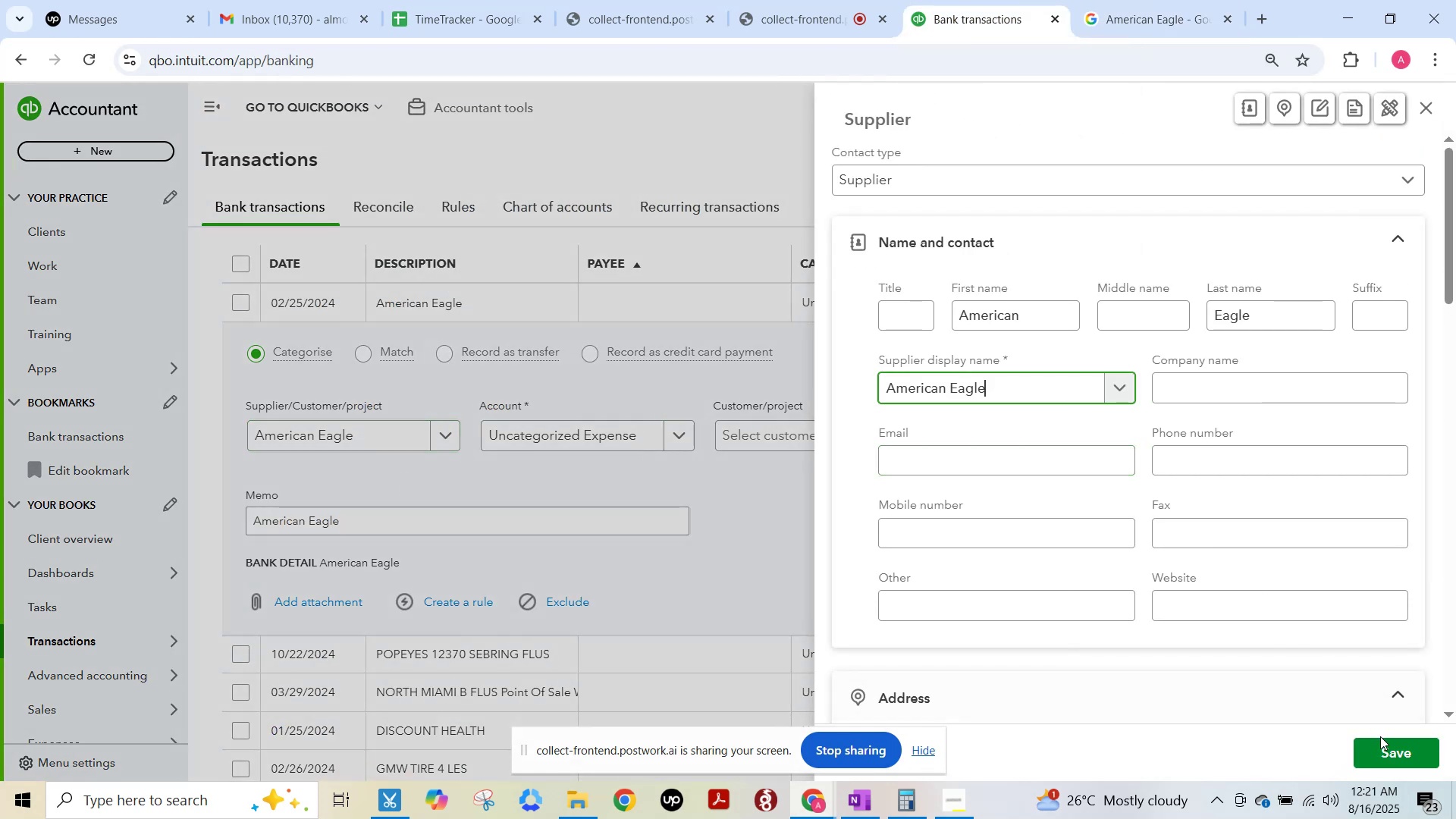 
left_click([1385, 745])
 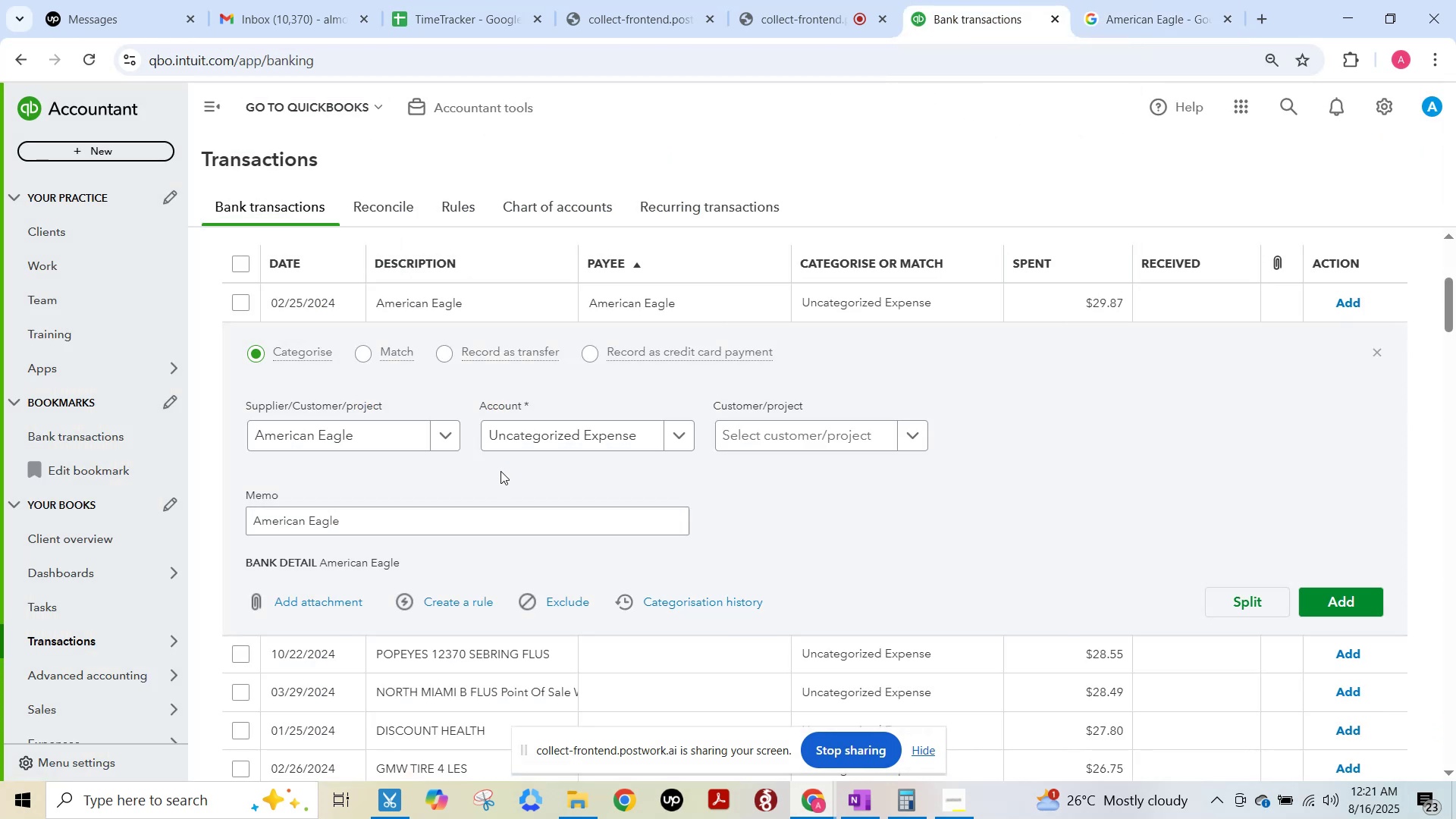 
left_click([516, 445])
 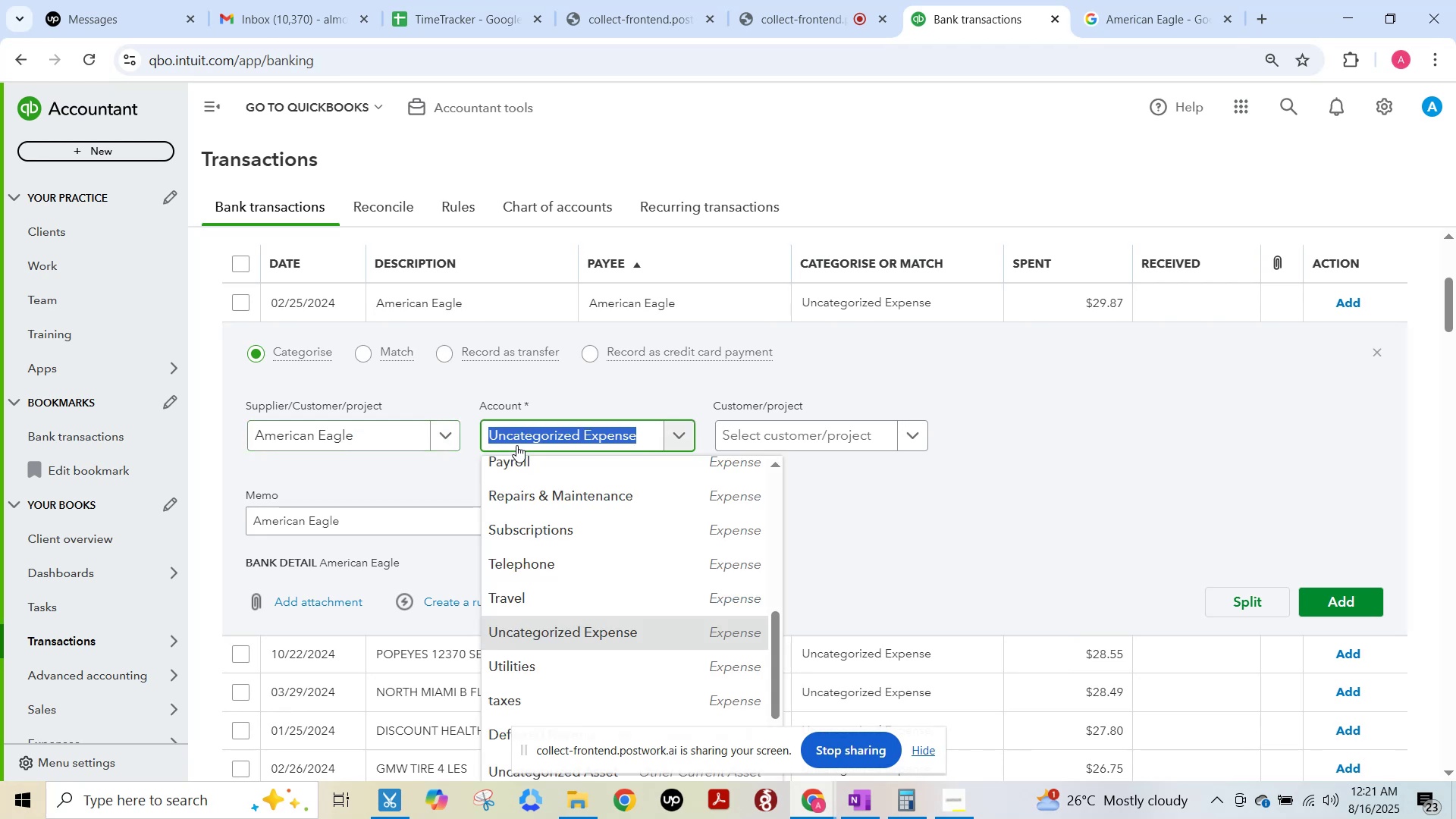 
type(Clothing)
 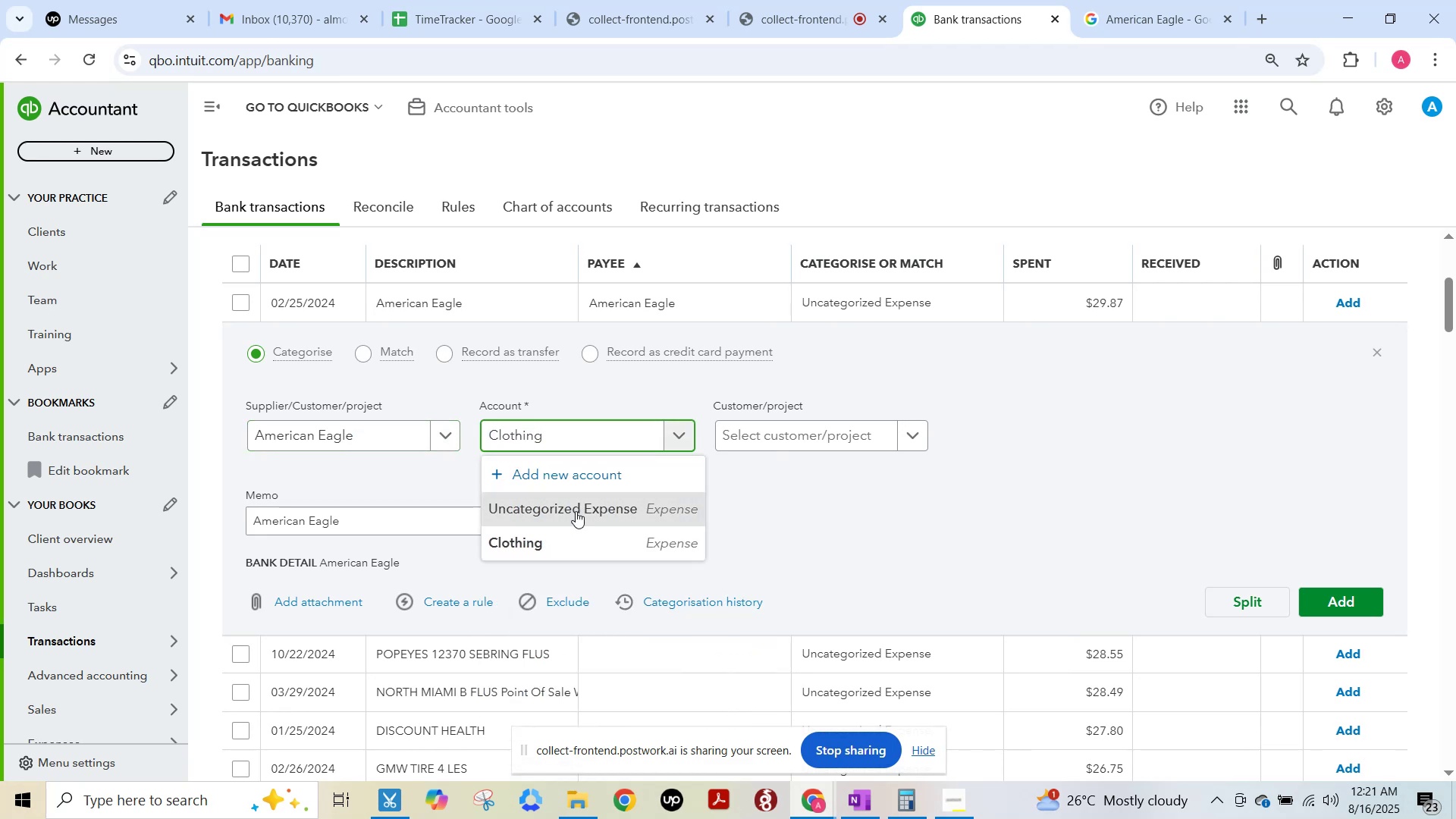 
left_click([591, 549])
 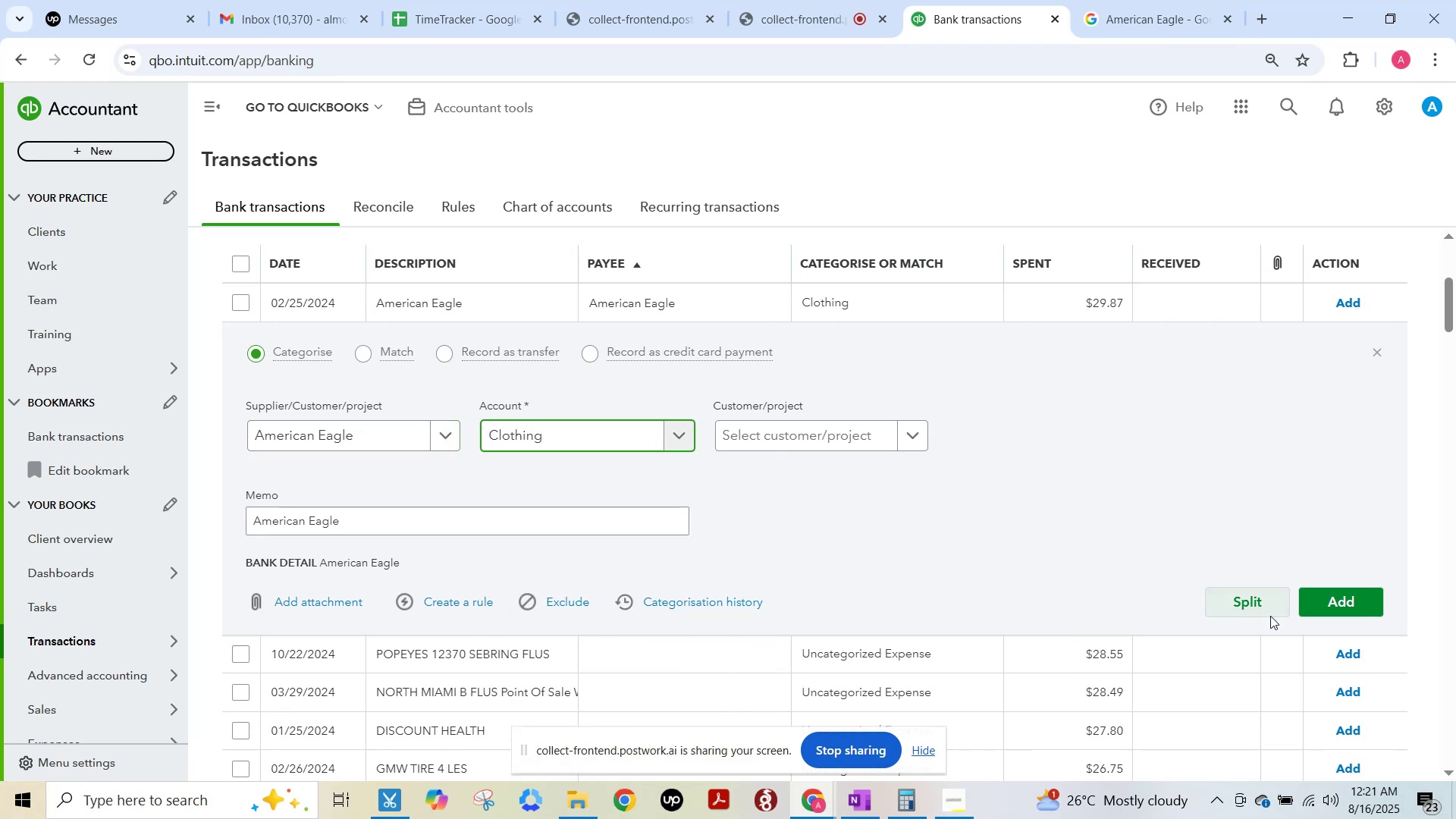 
left_click([1335, 601])
 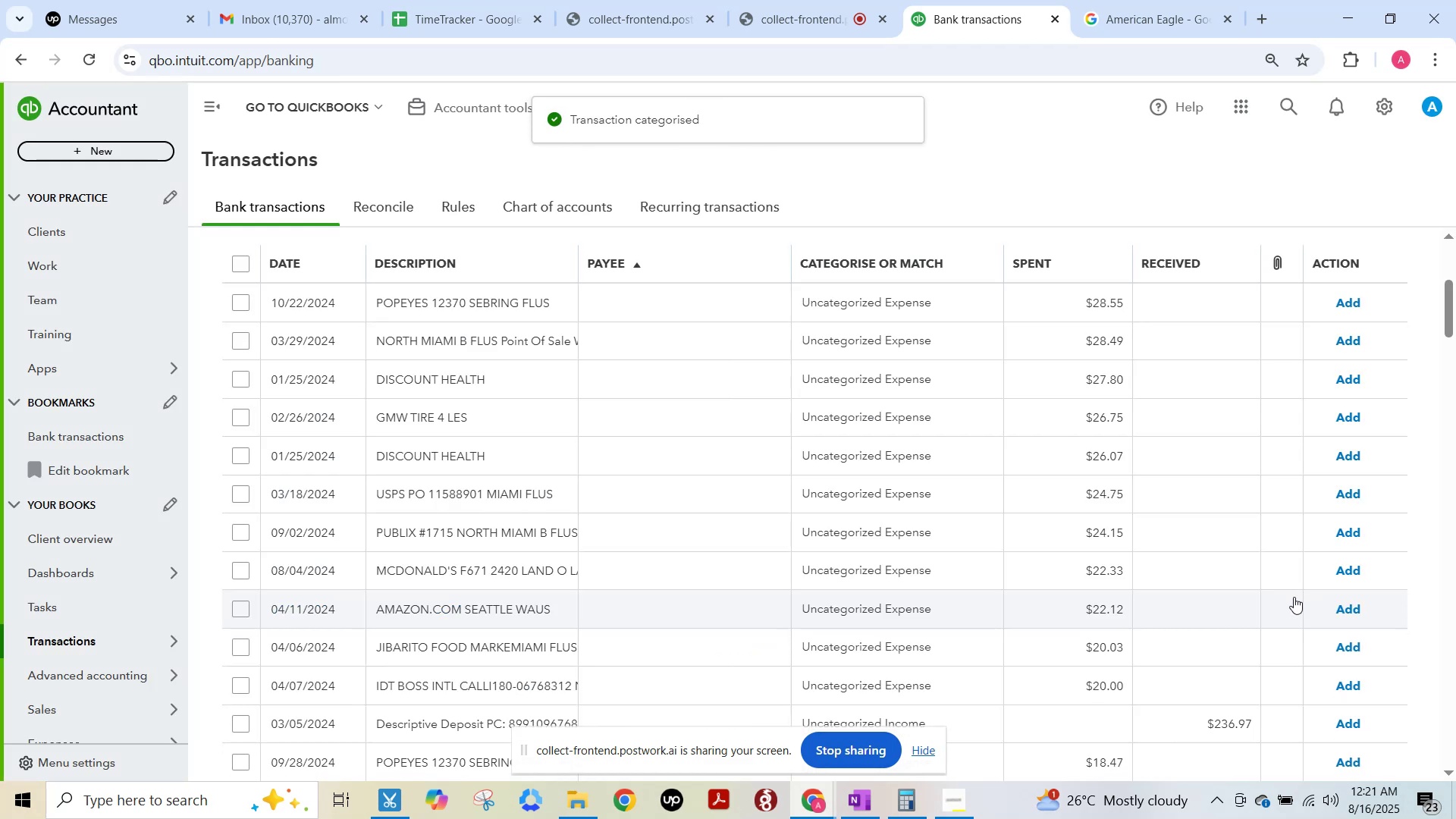 
hold_key(key=F15, duration=1.0)
 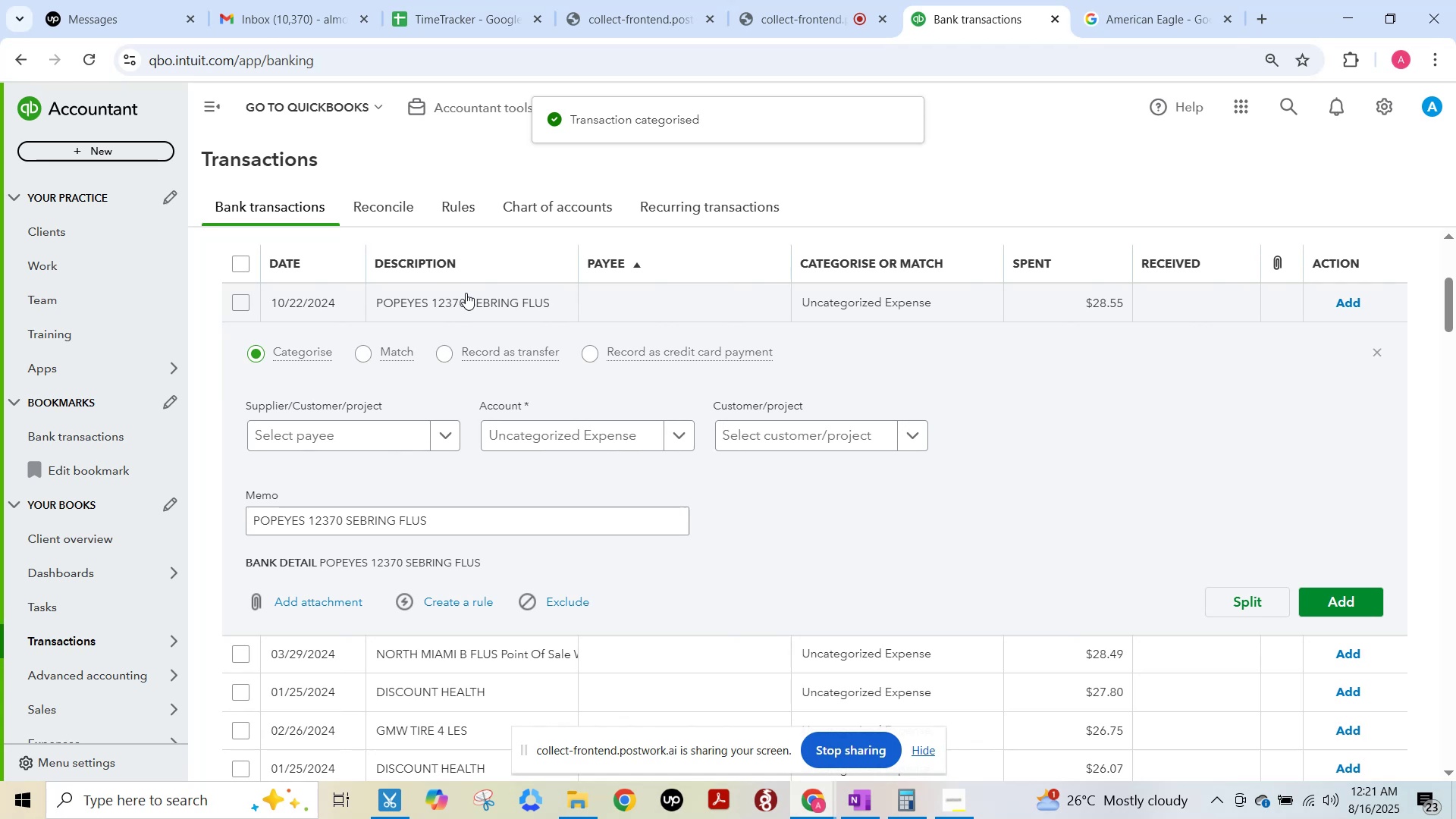 
left_click([466, 293])
 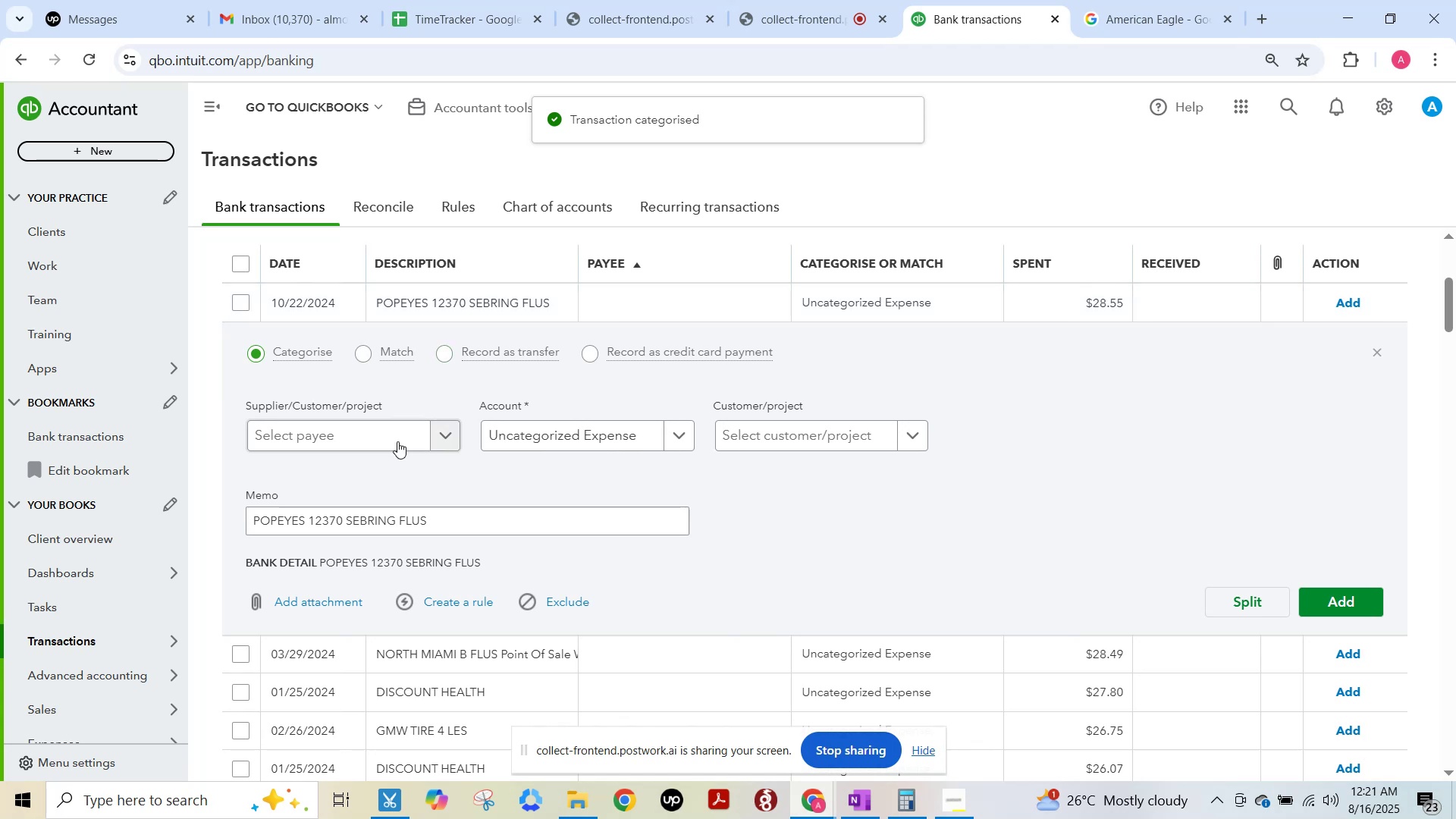 
left_click([384, 441])
 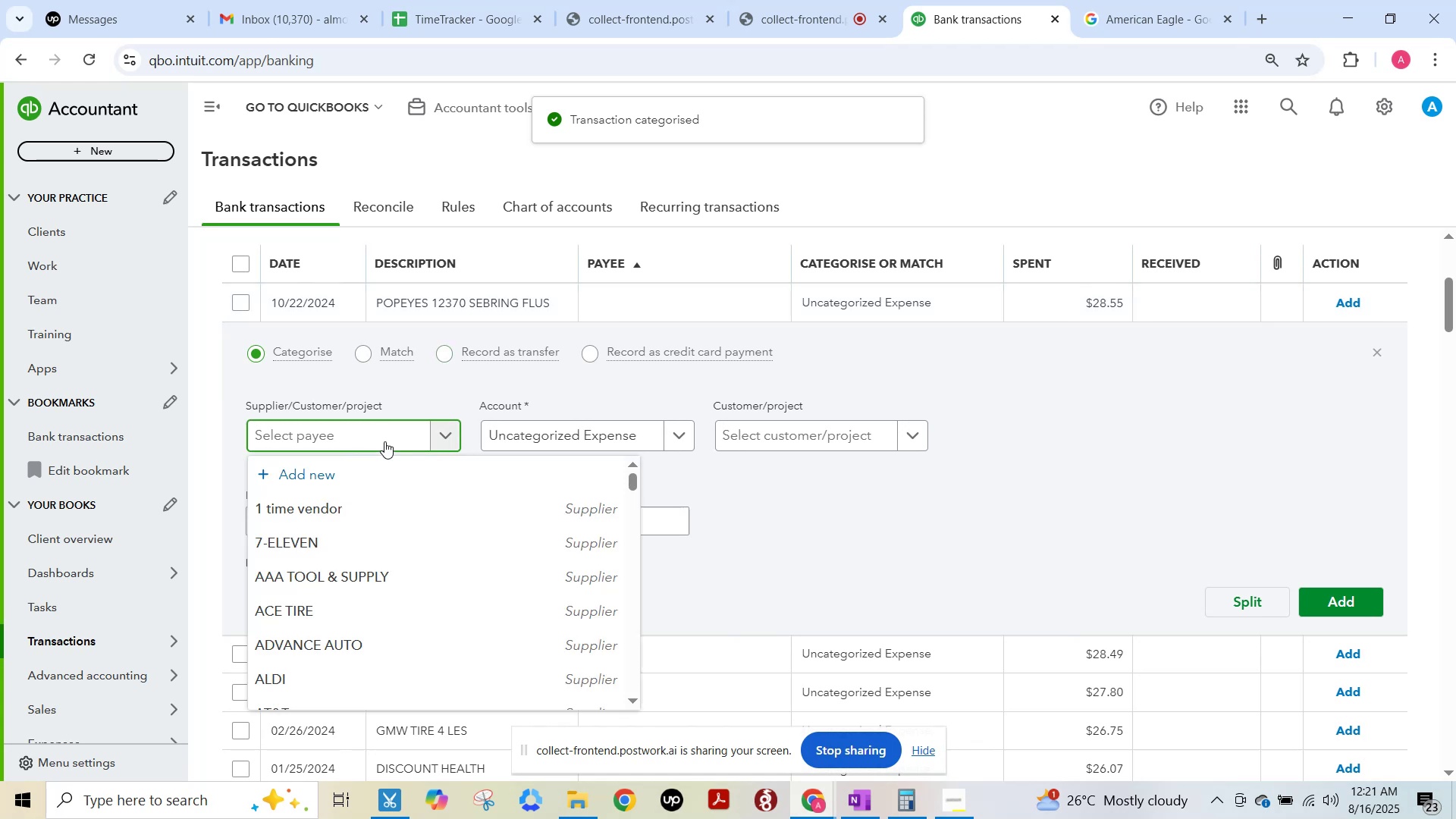 
type(pope)
 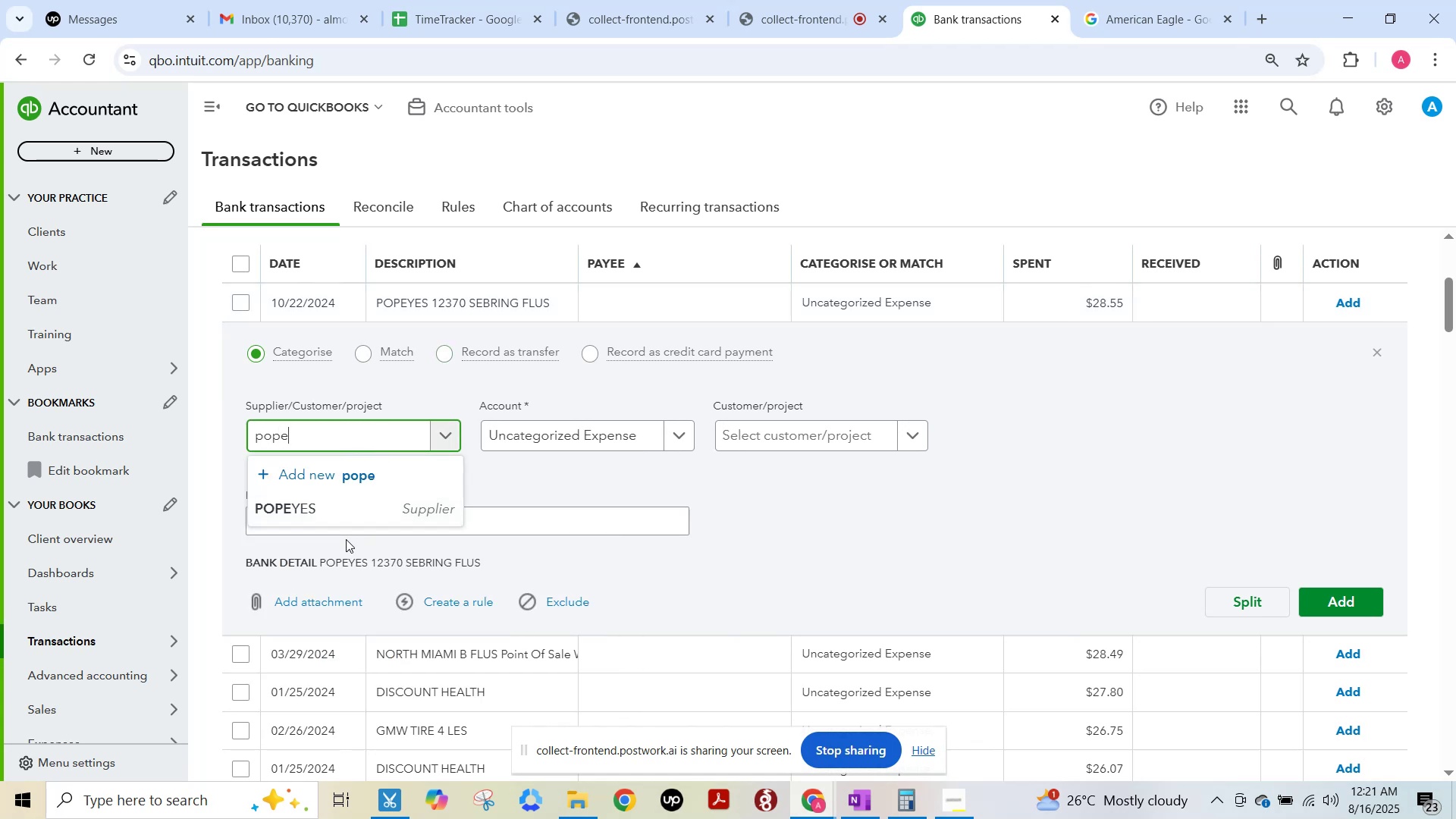 
left_click([337, 513])
 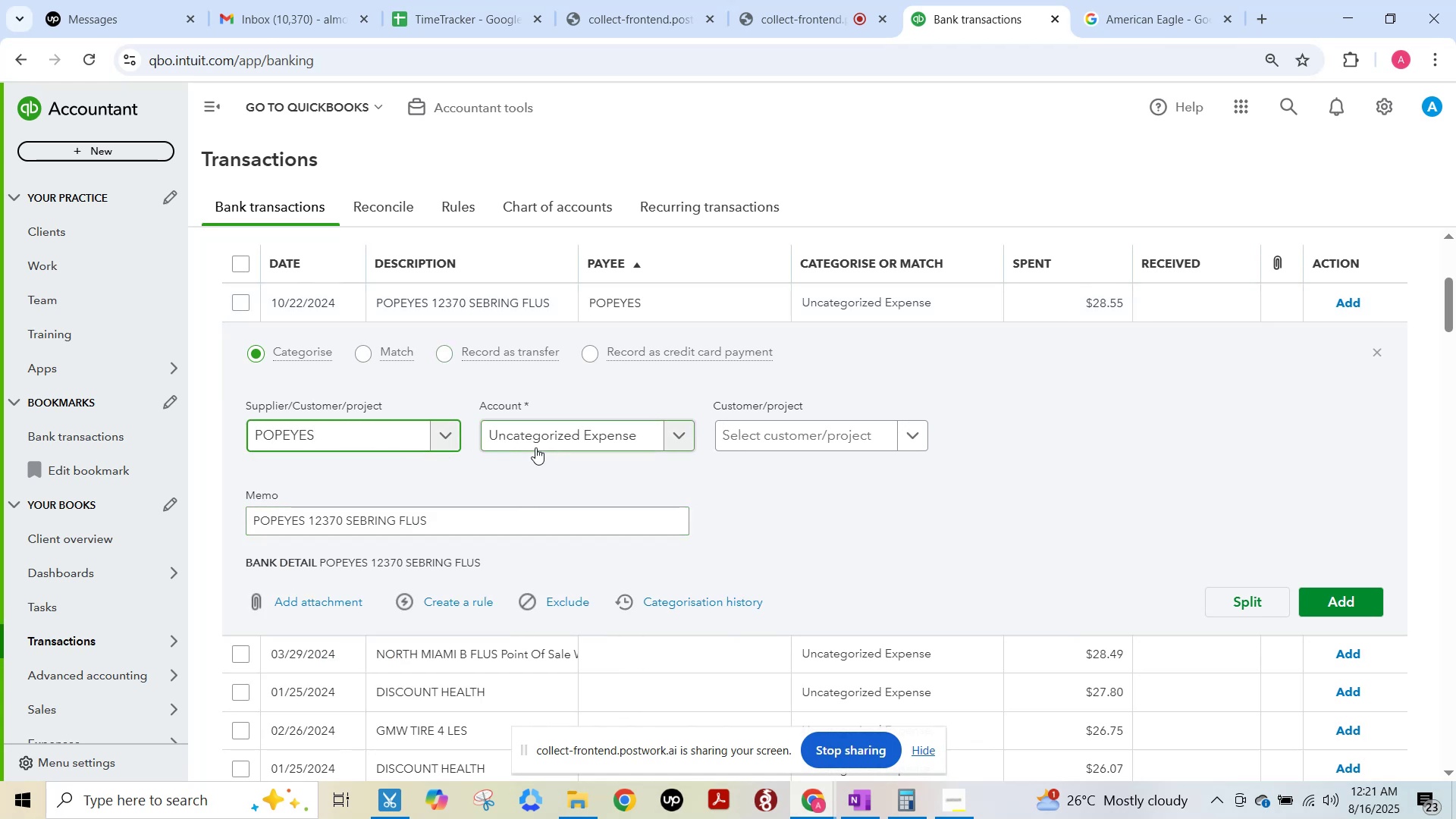 
left_click([536, 441])
 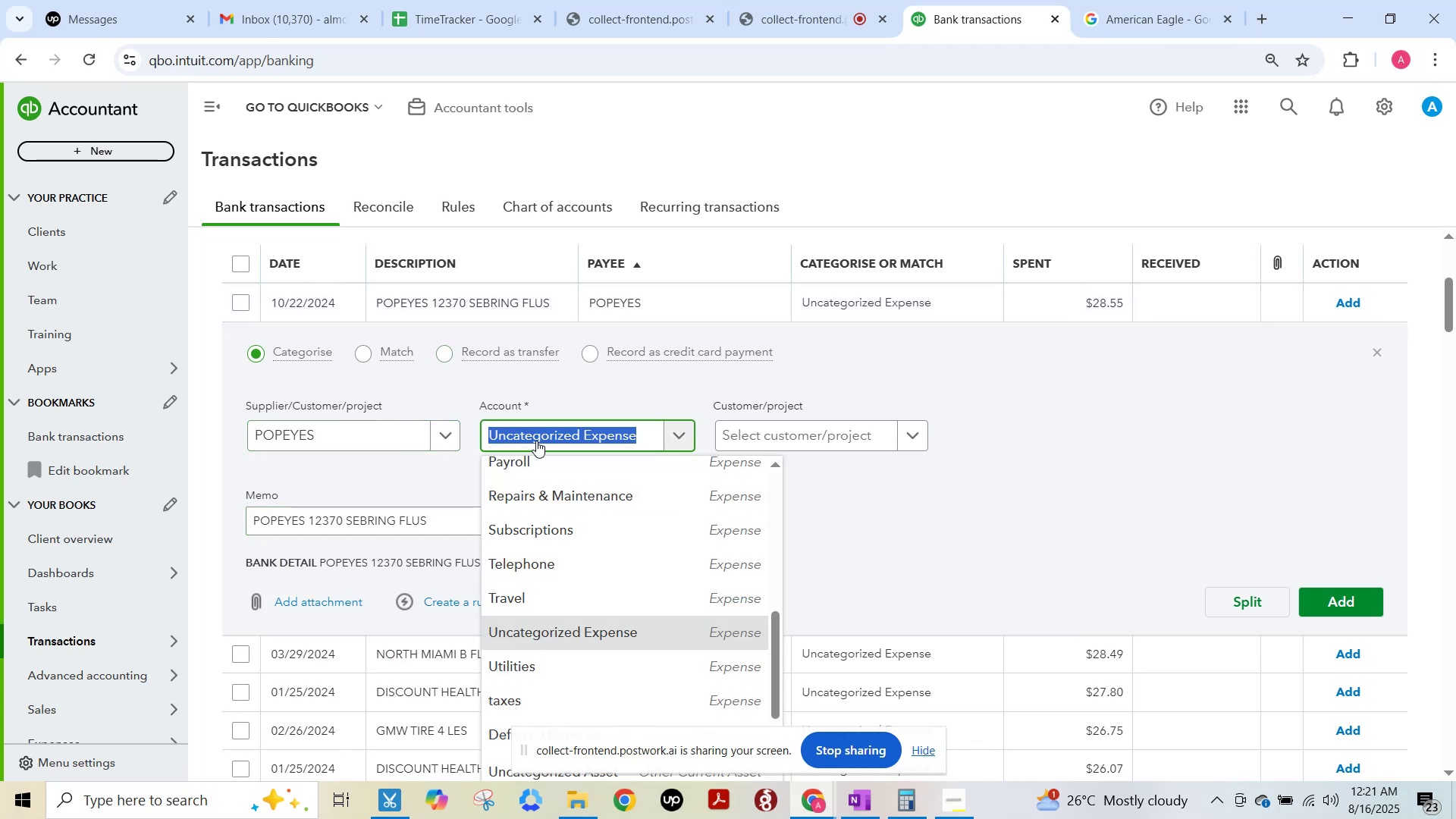 
type(meals)
 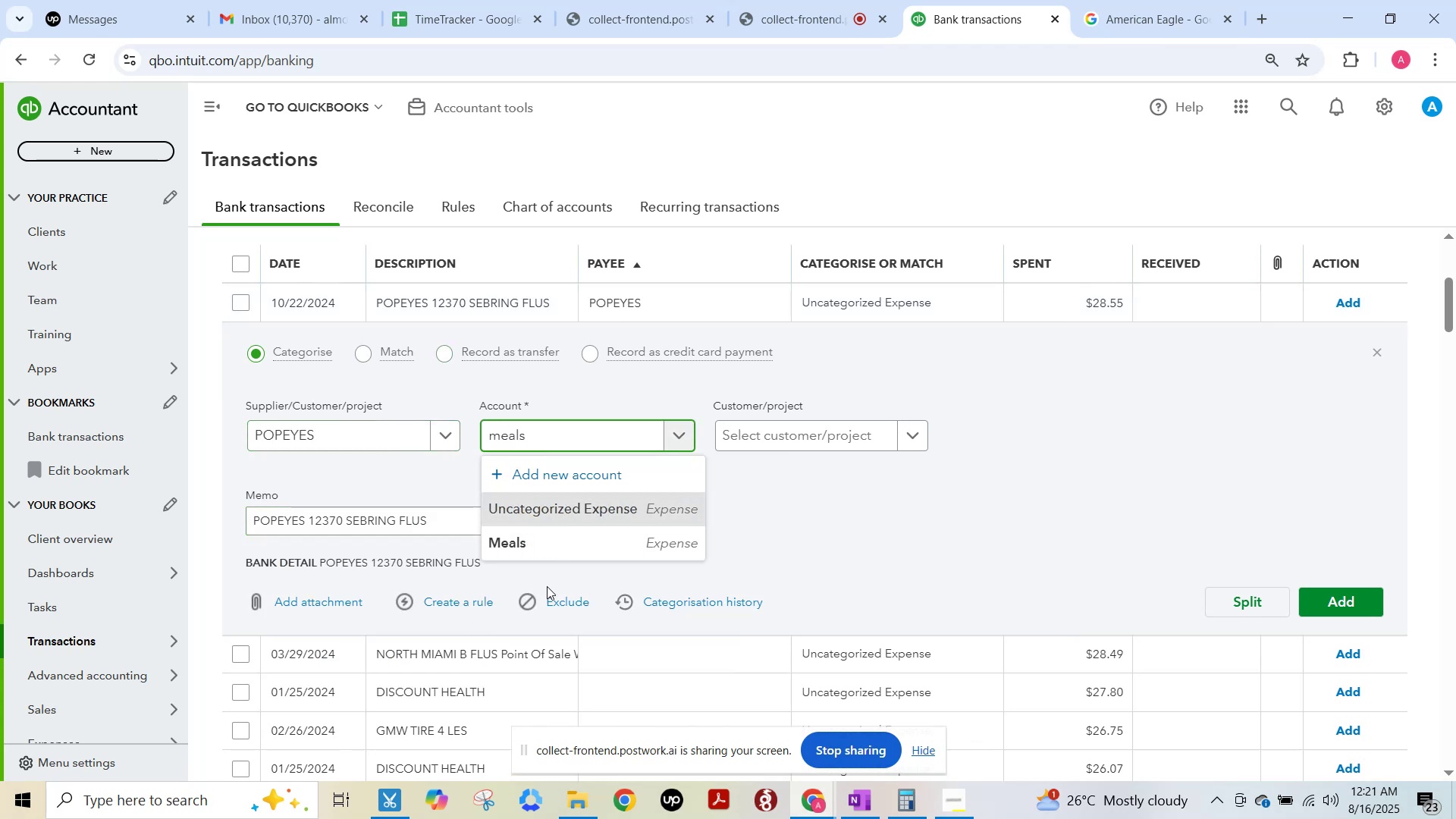 
left_click([545, 552])
 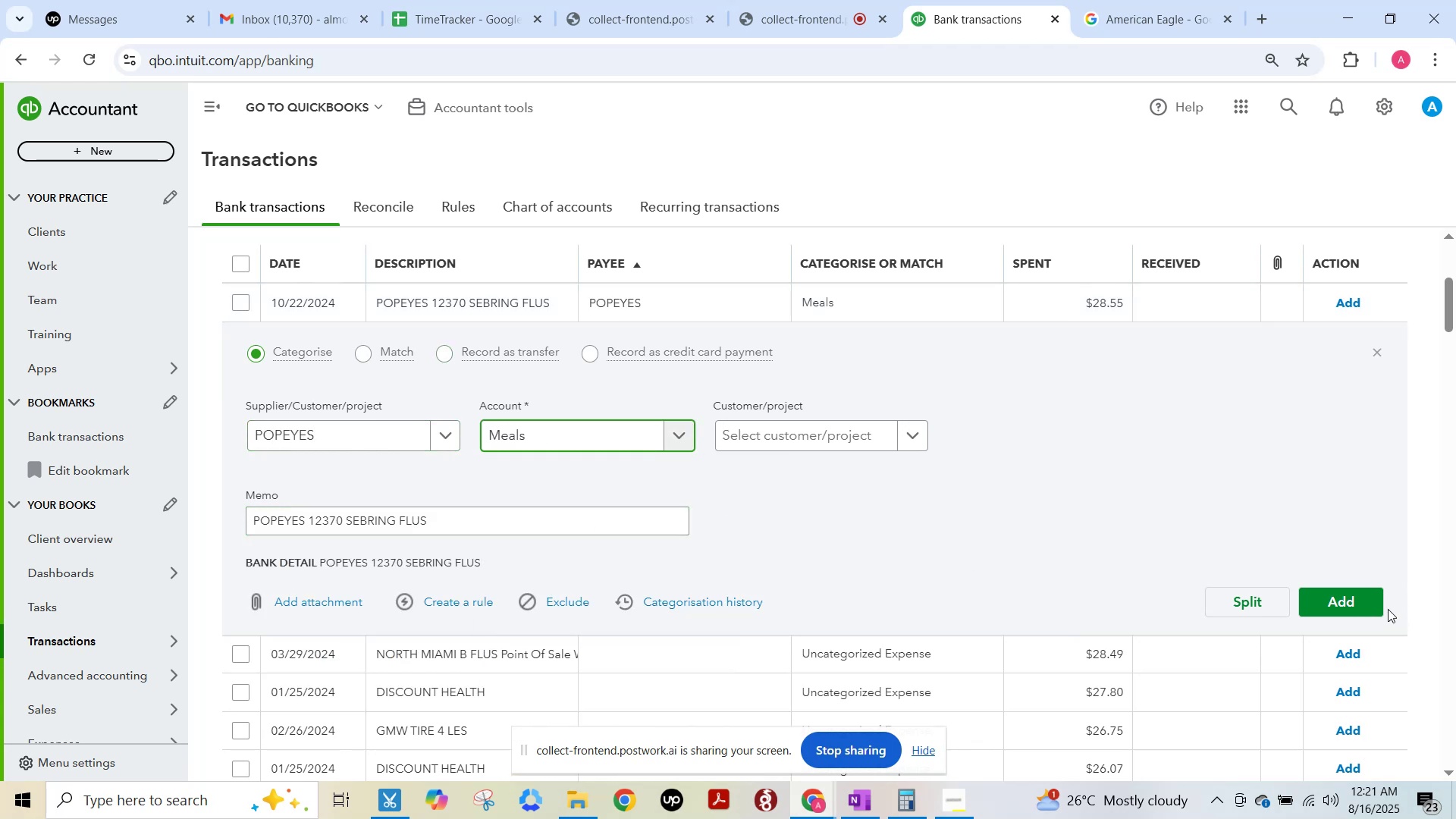 
left_click([1355, 599])
 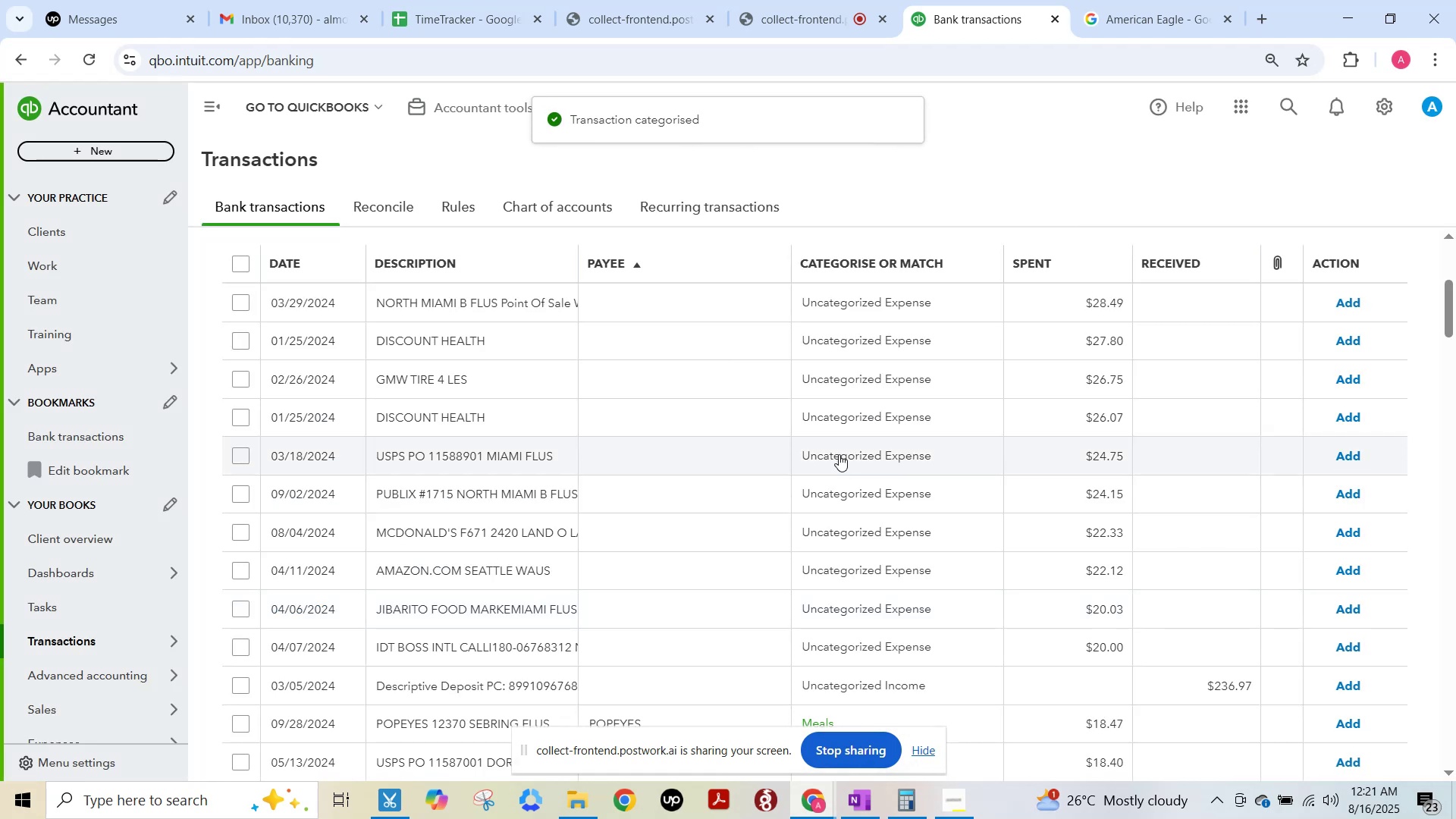 
wait(8.82)
 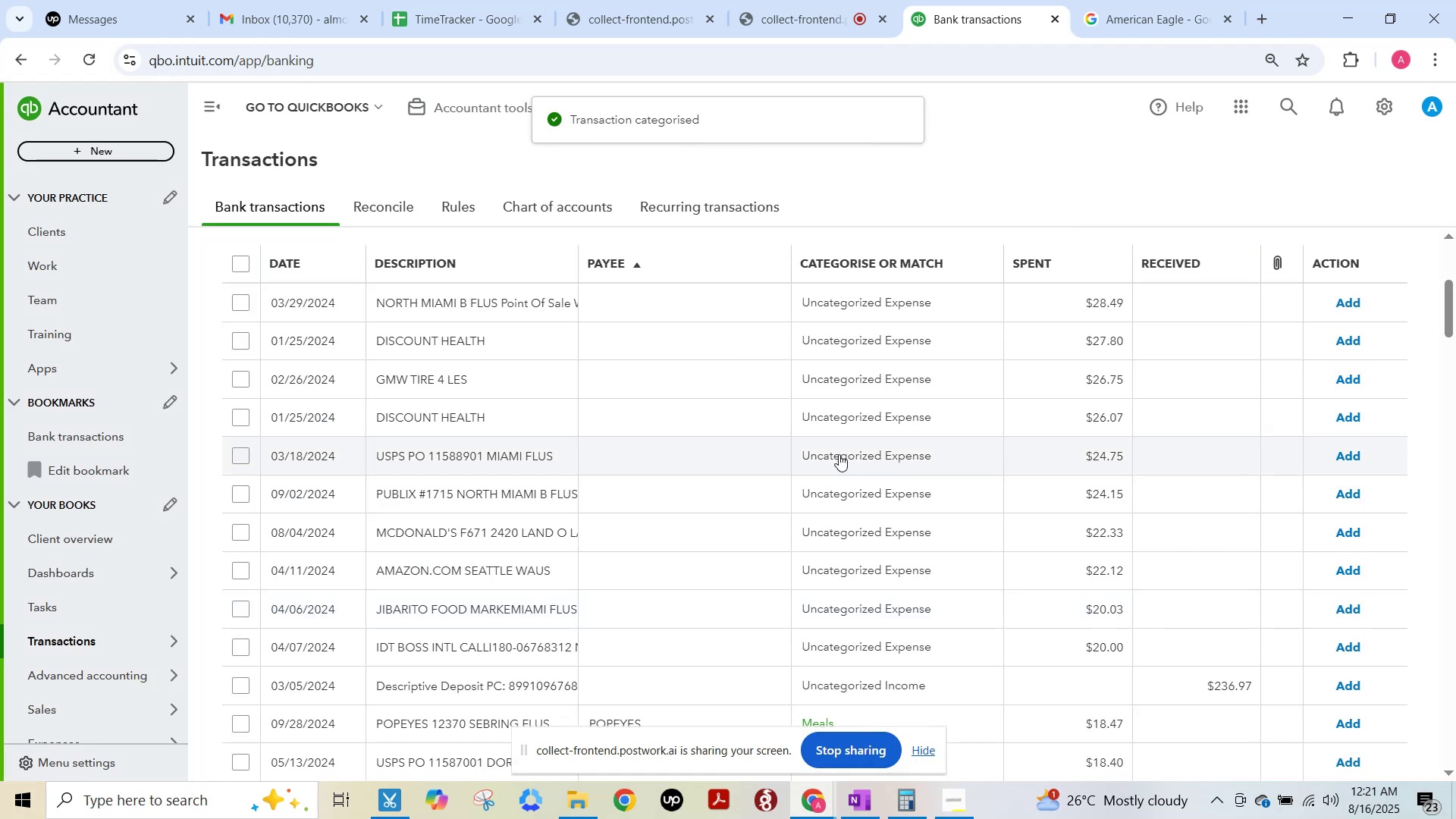 
left_click([529, 306])
 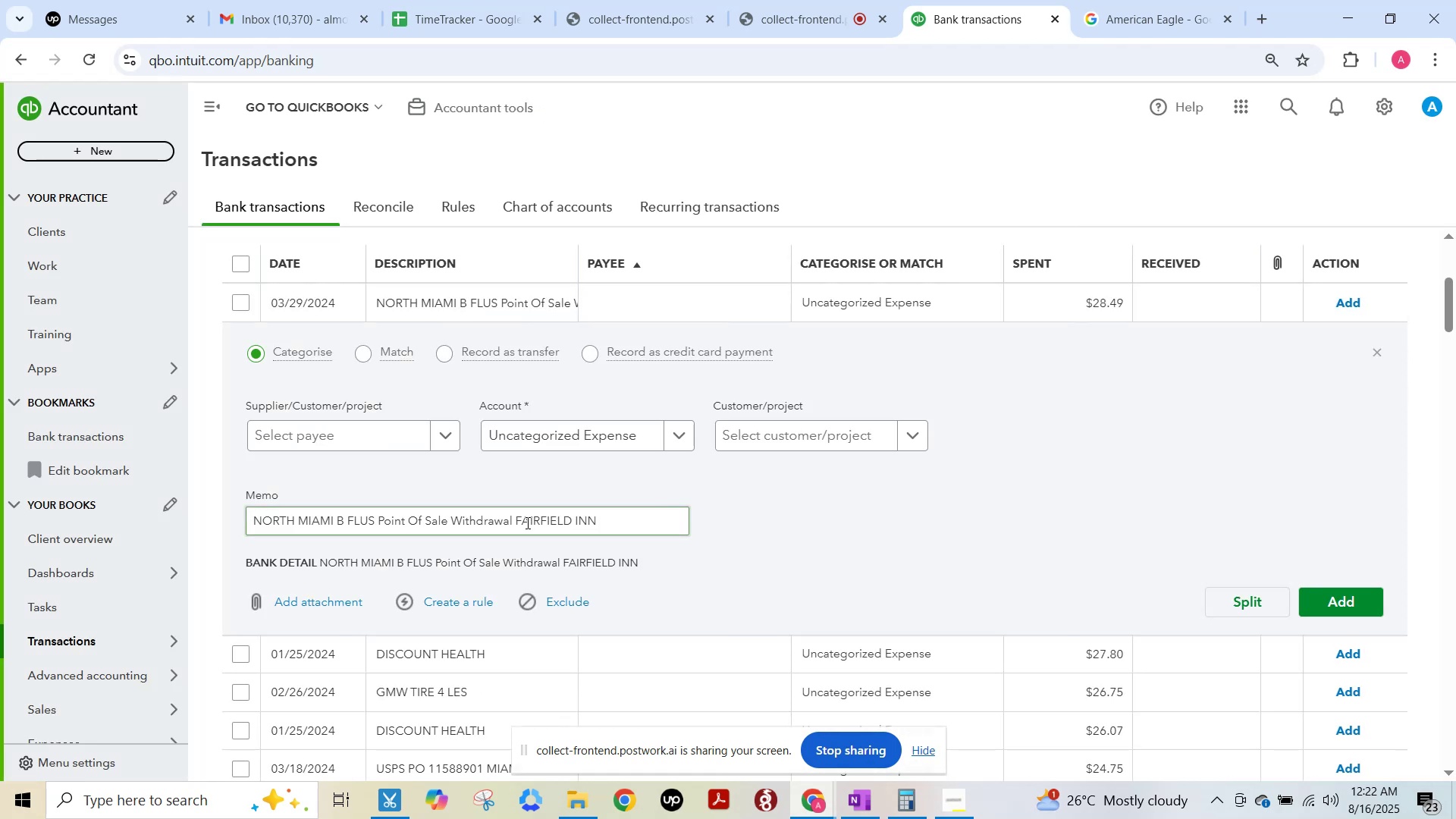 
left_click_drag(start_coordinate=[514, 522], to_coordinate=[675, 521])
 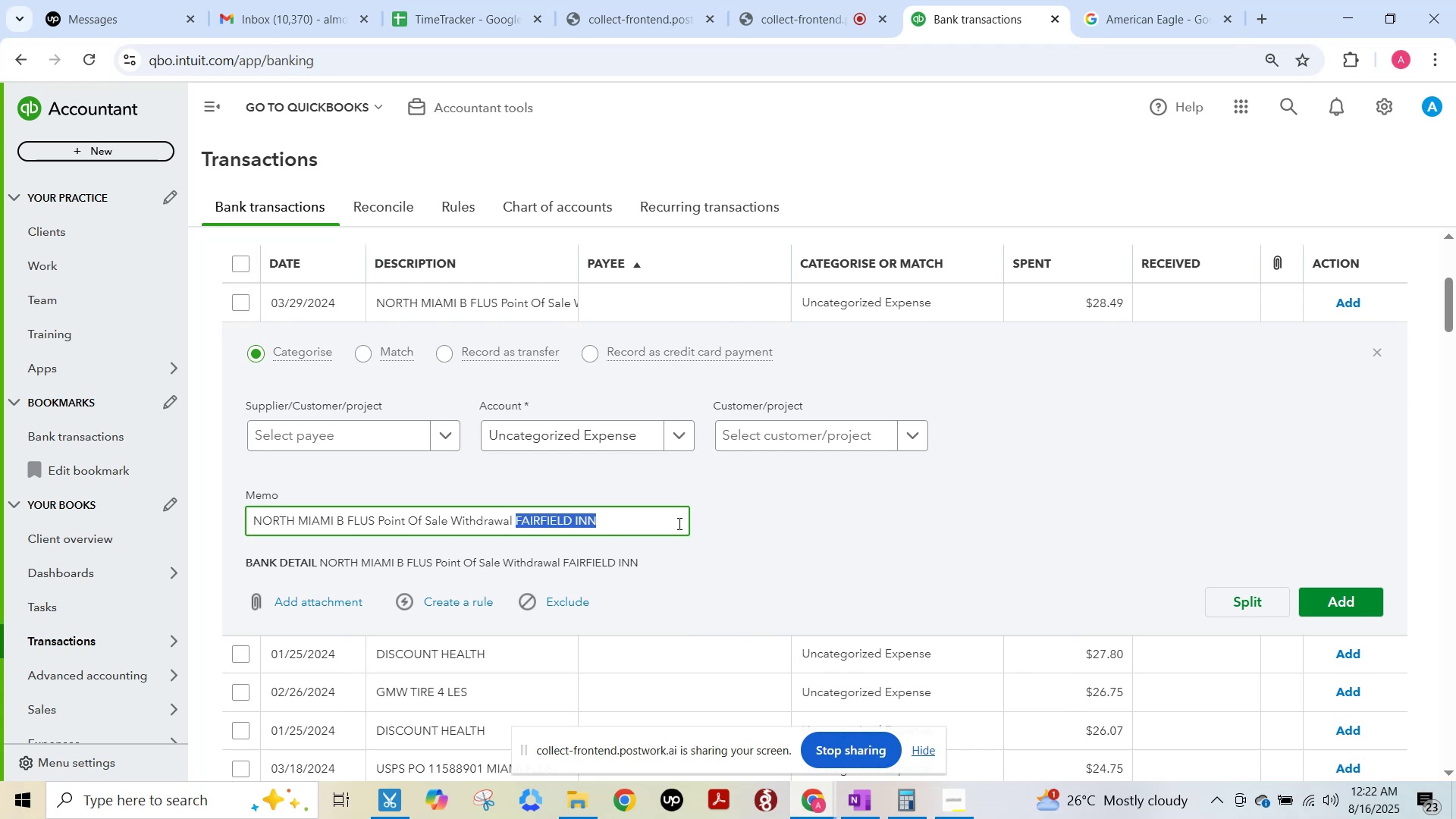 
key(Control+ControlLeft)
 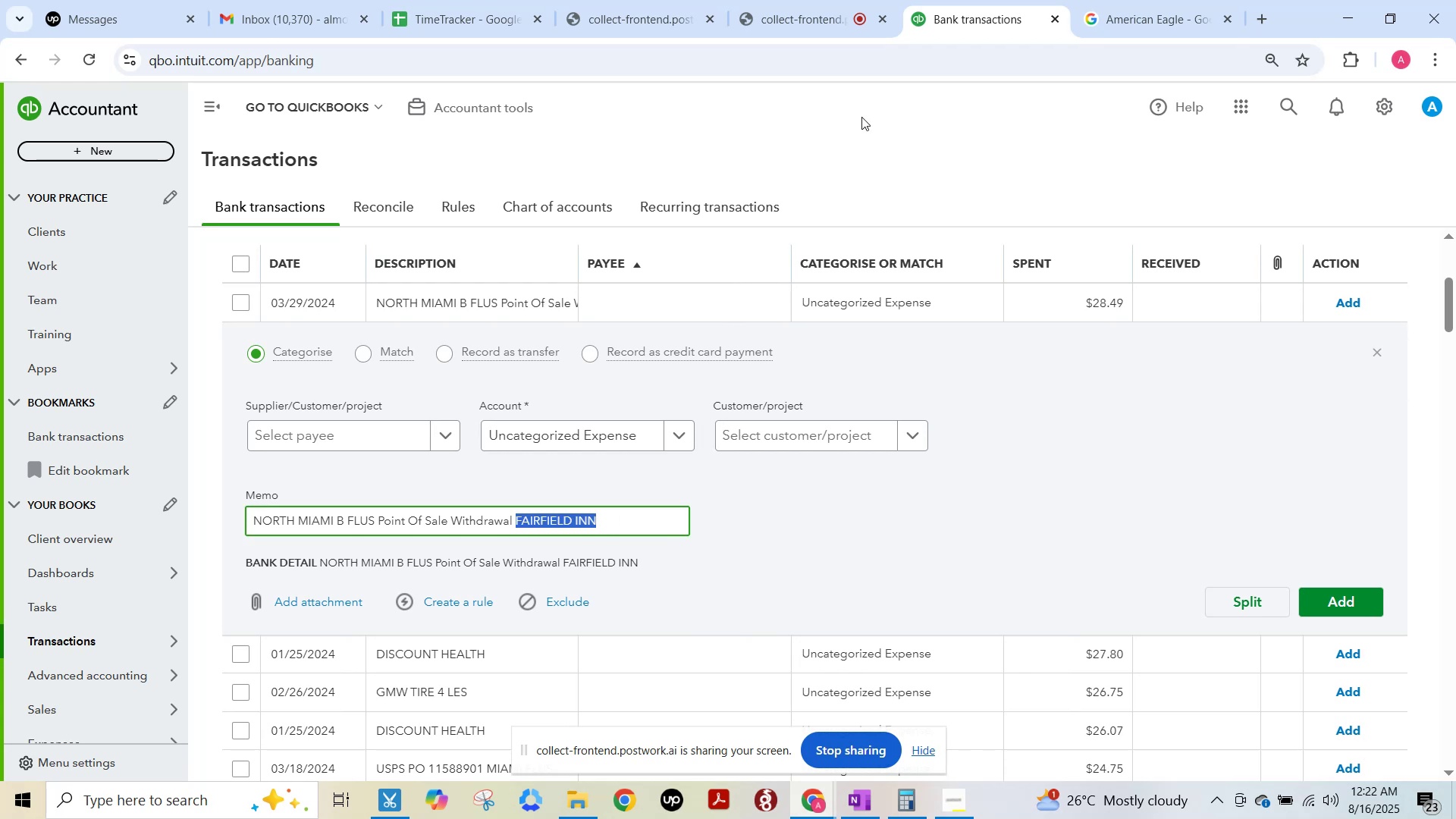 
key(Control+C)
 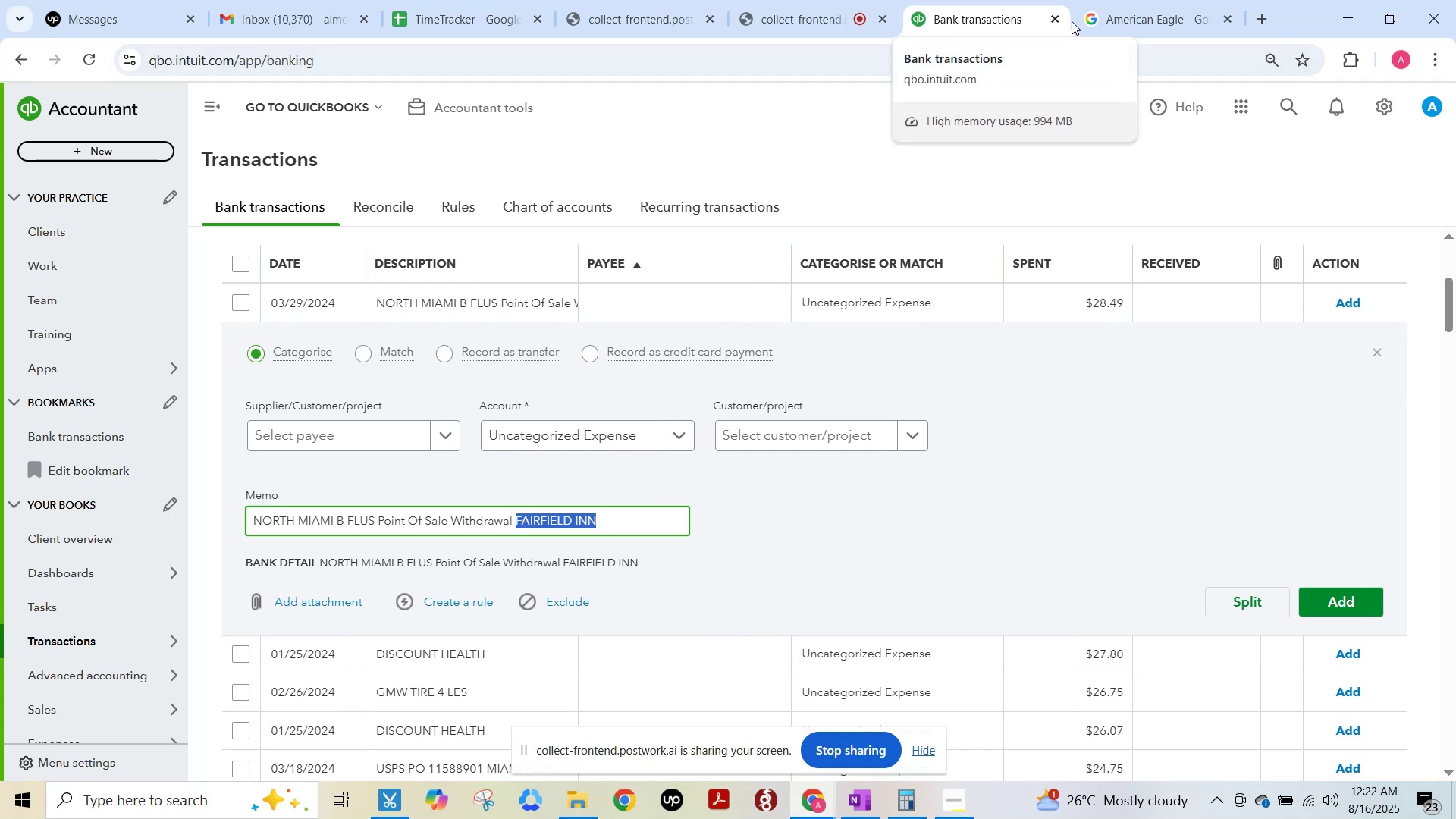 
left_click([1111, 5])
 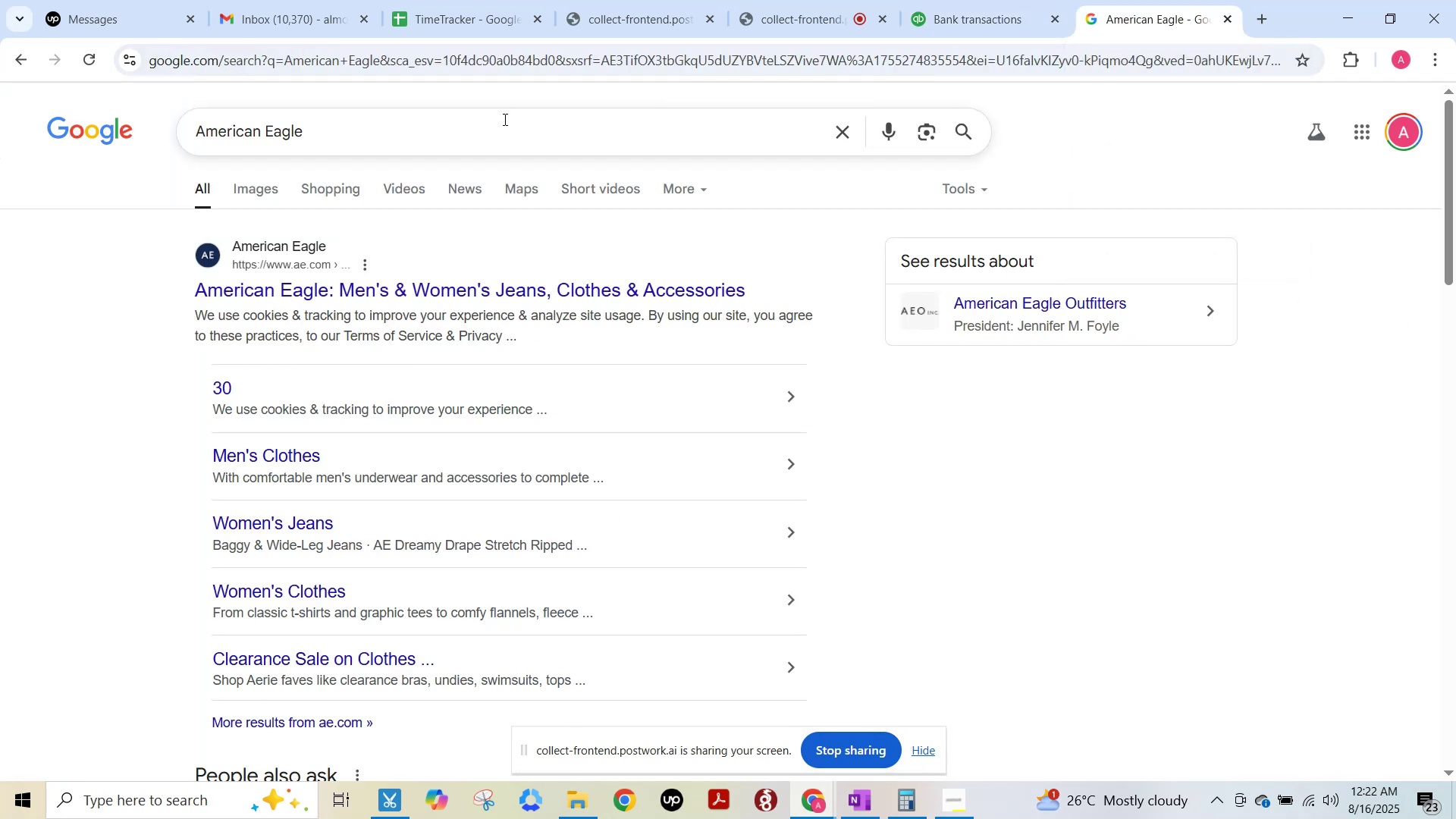 
left_click([508, 135])
 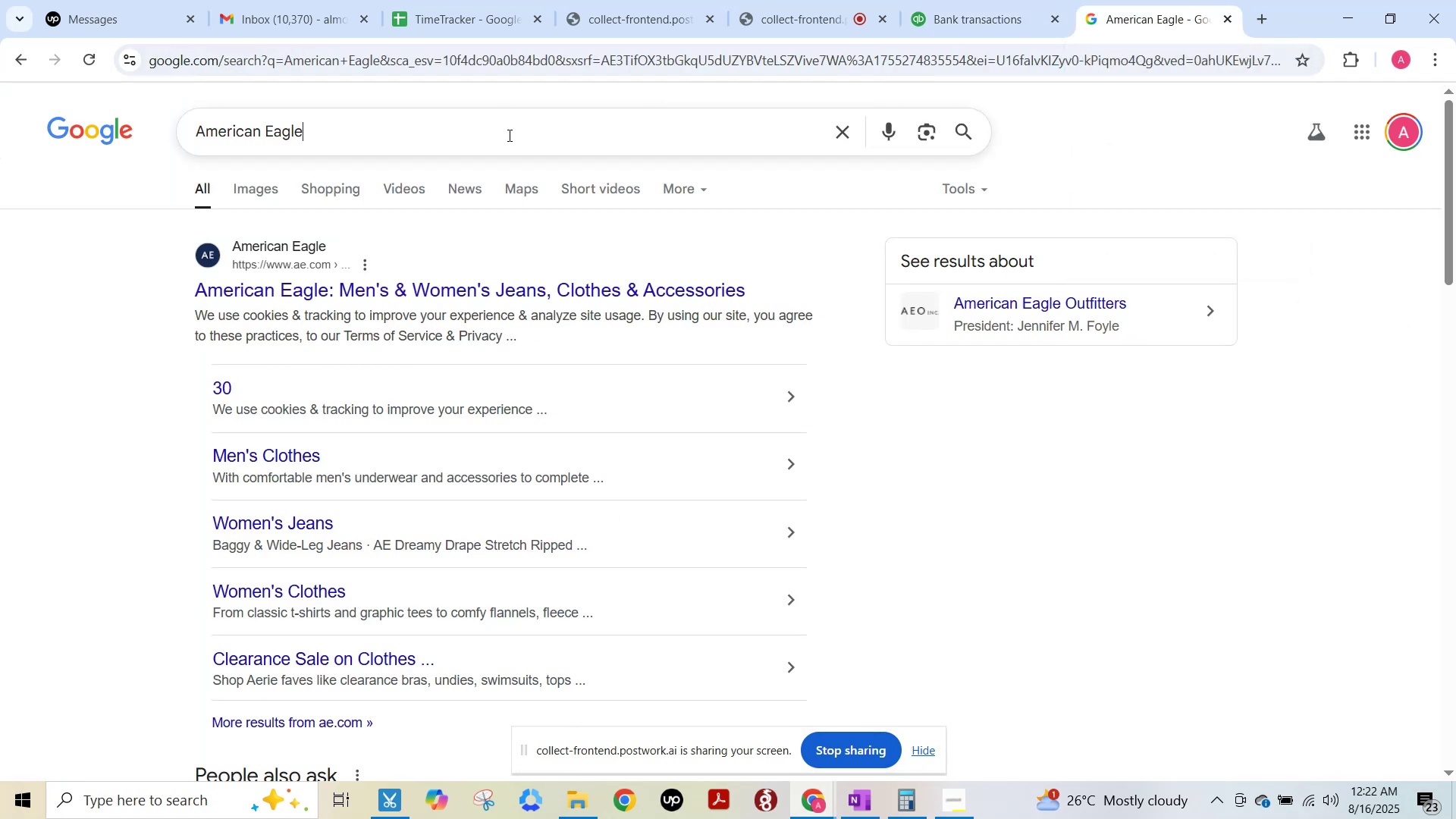 
key(Control+ControlLeft)
 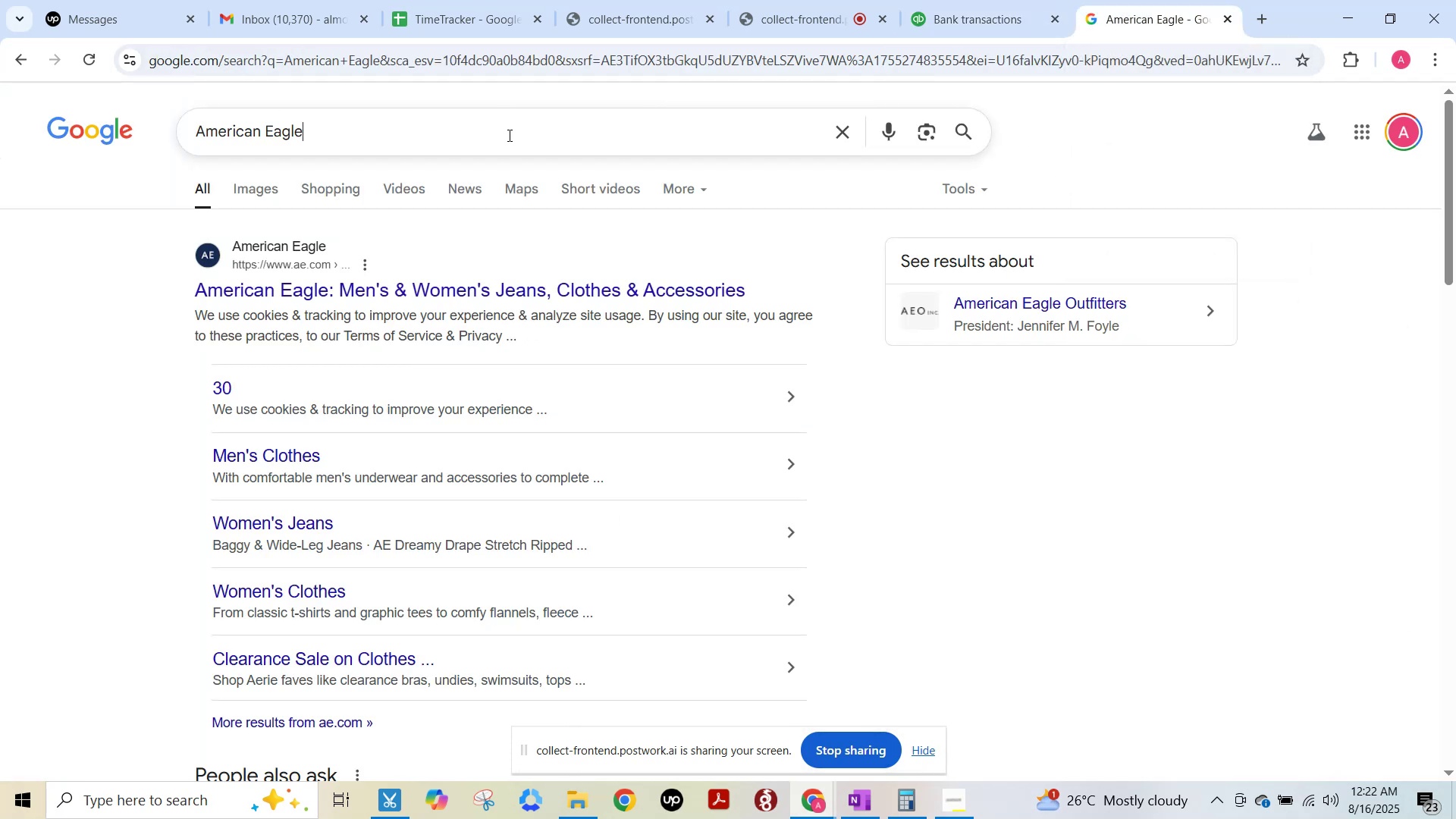 
key(Control+A)
 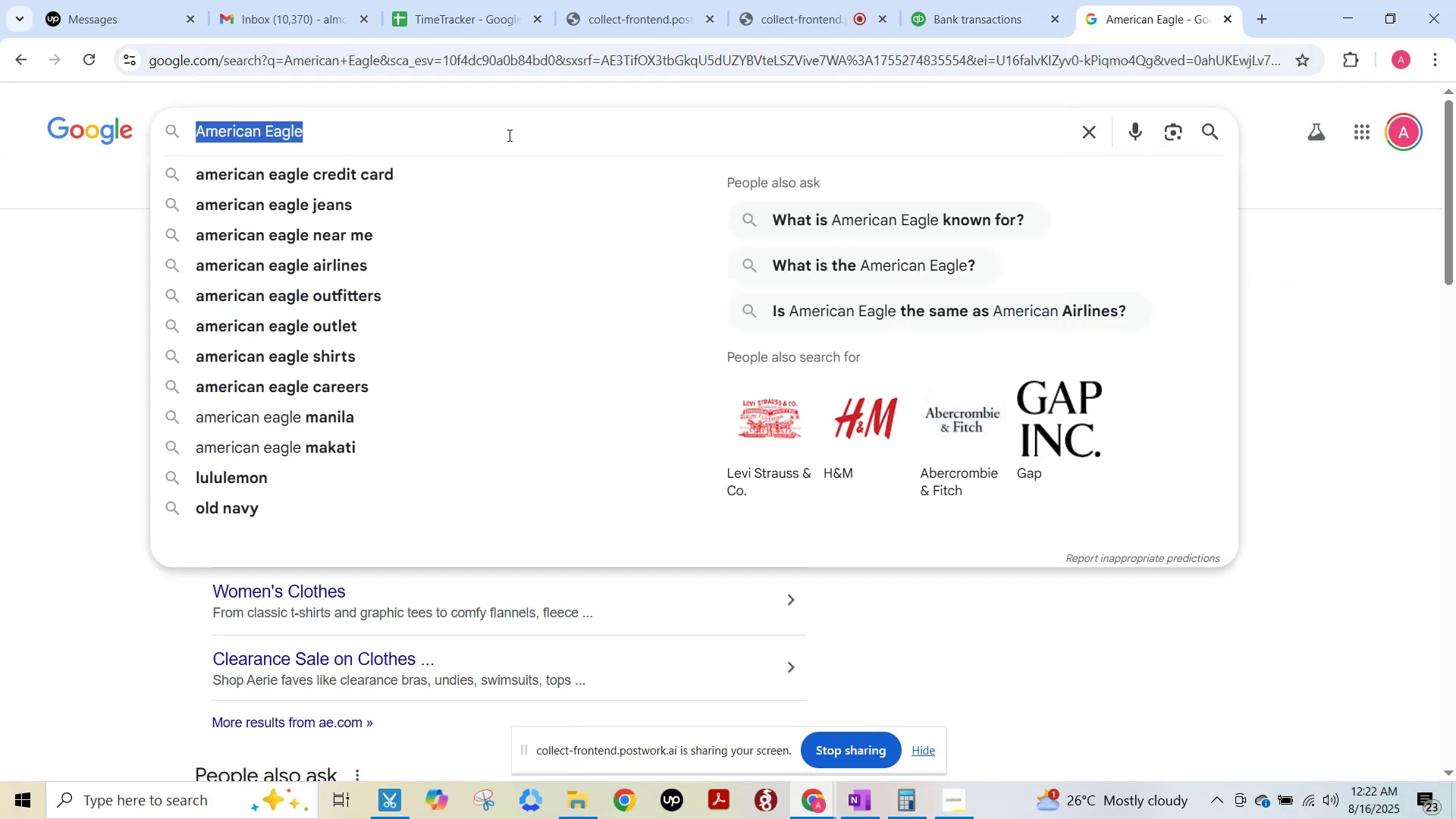 
key(Control+V)
 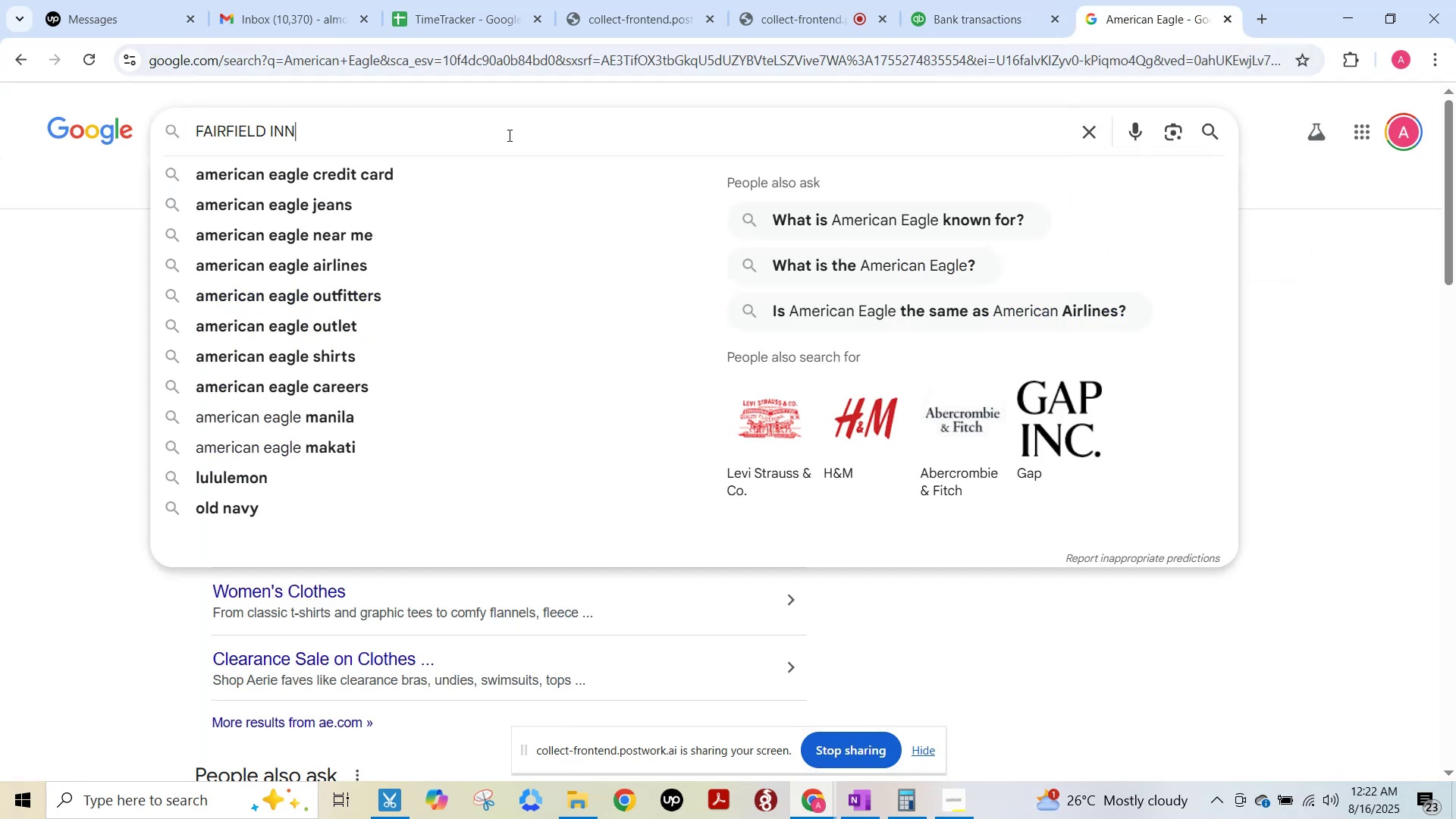 
key(NumpadEnter)
 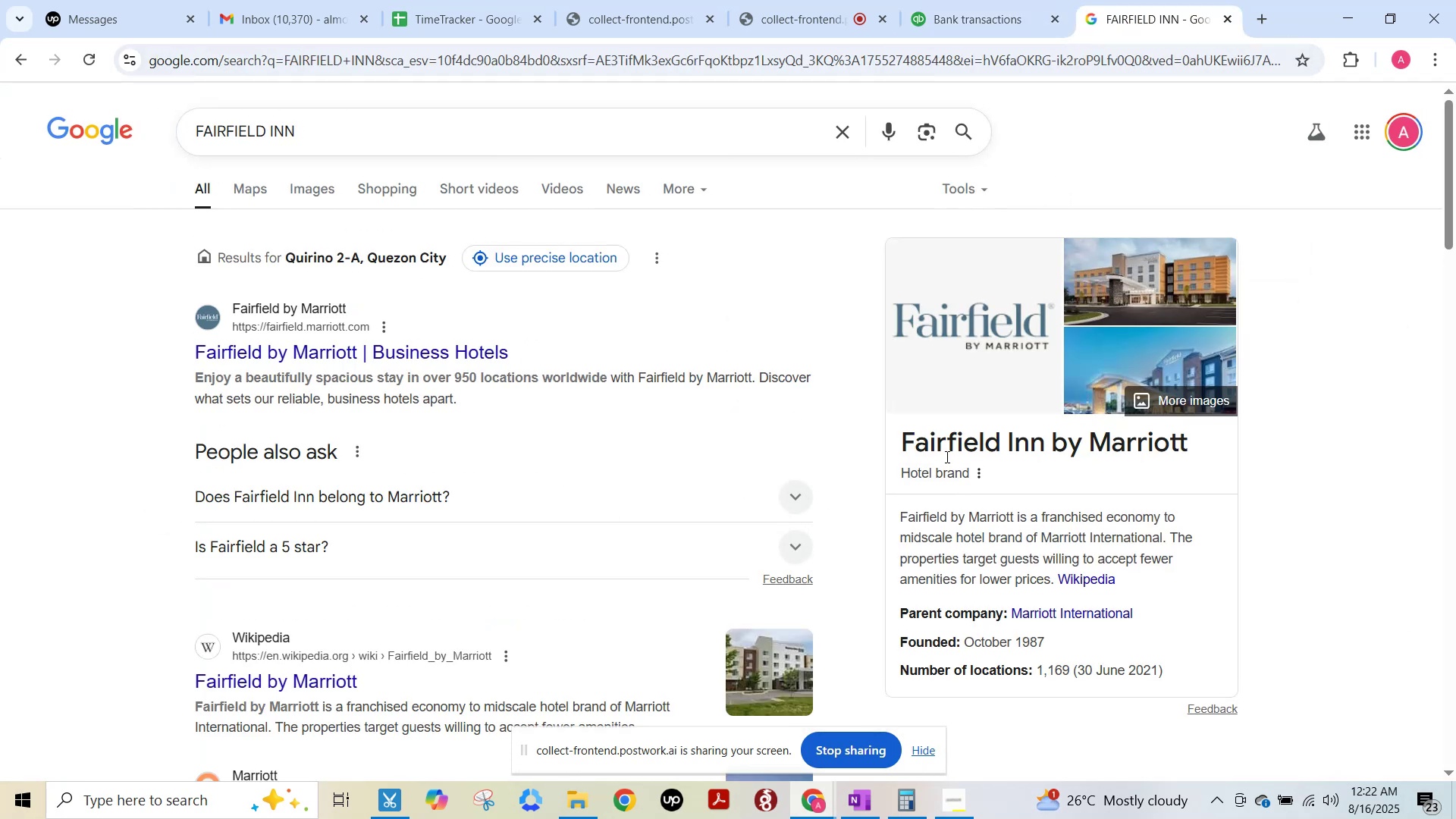 
scroll: coordinate [1081, 562], scroll_direction: down, amount: 1.0
 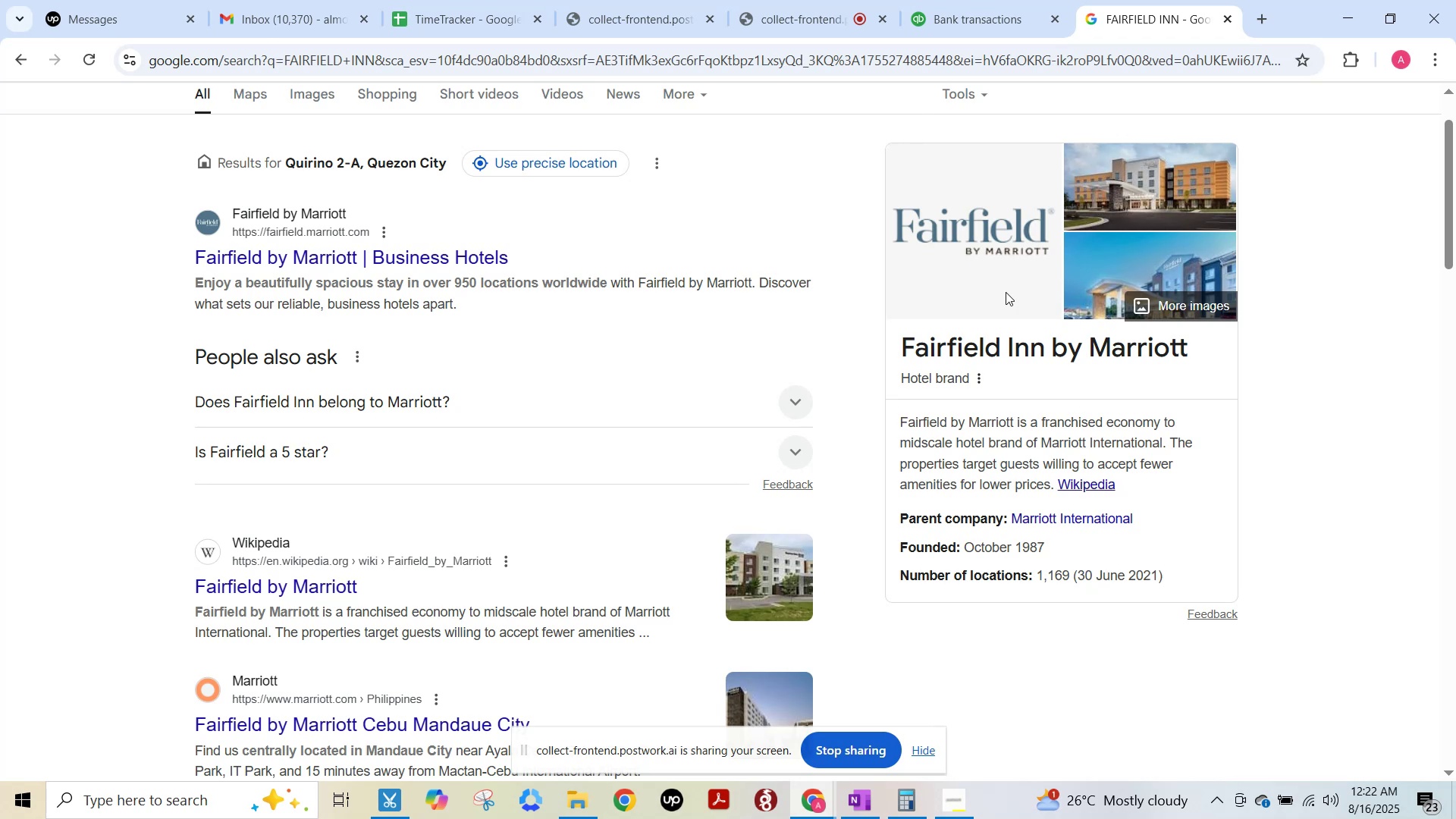 
left_click([969, 0])
 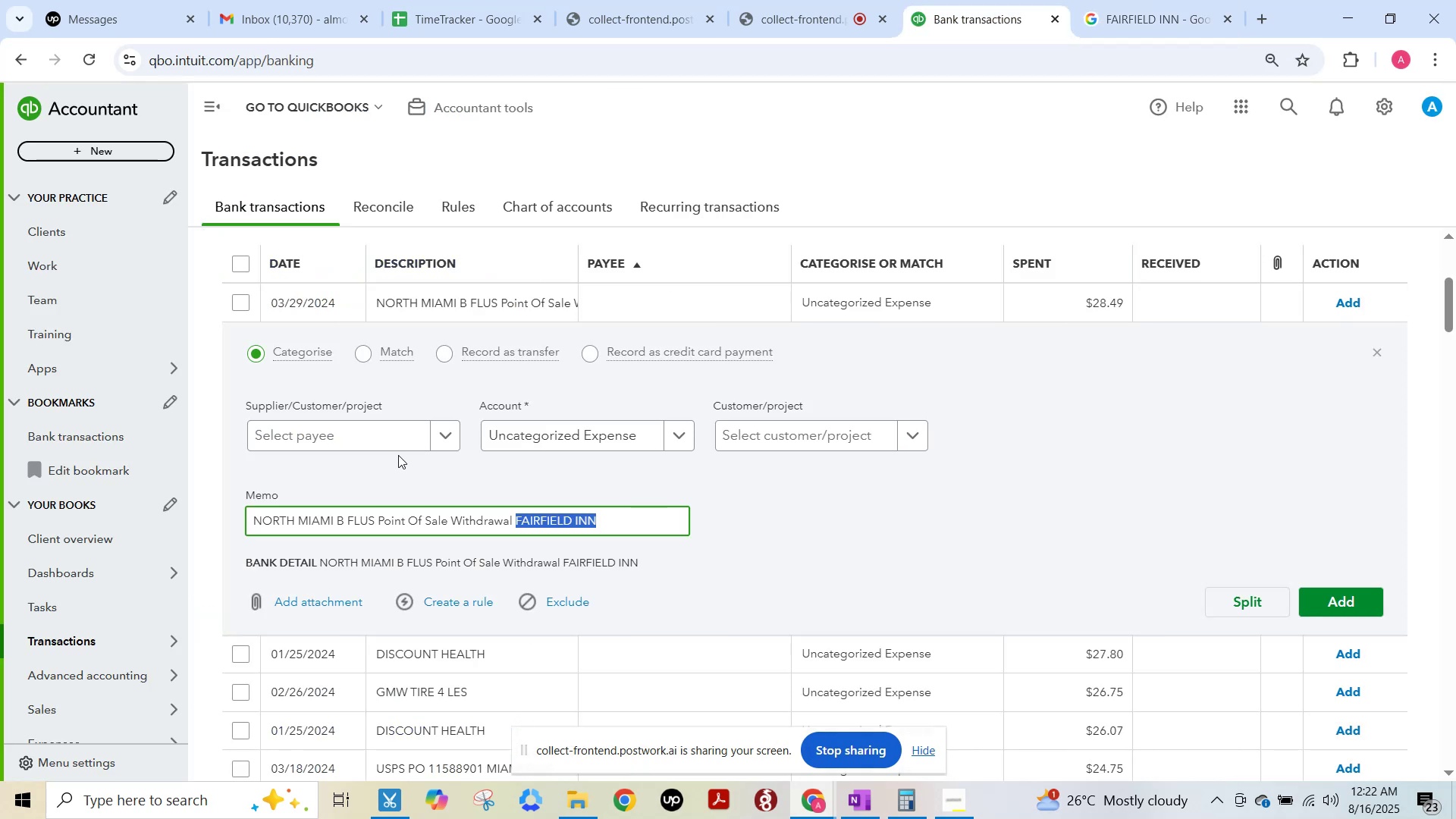 
left_click([378, 444])
 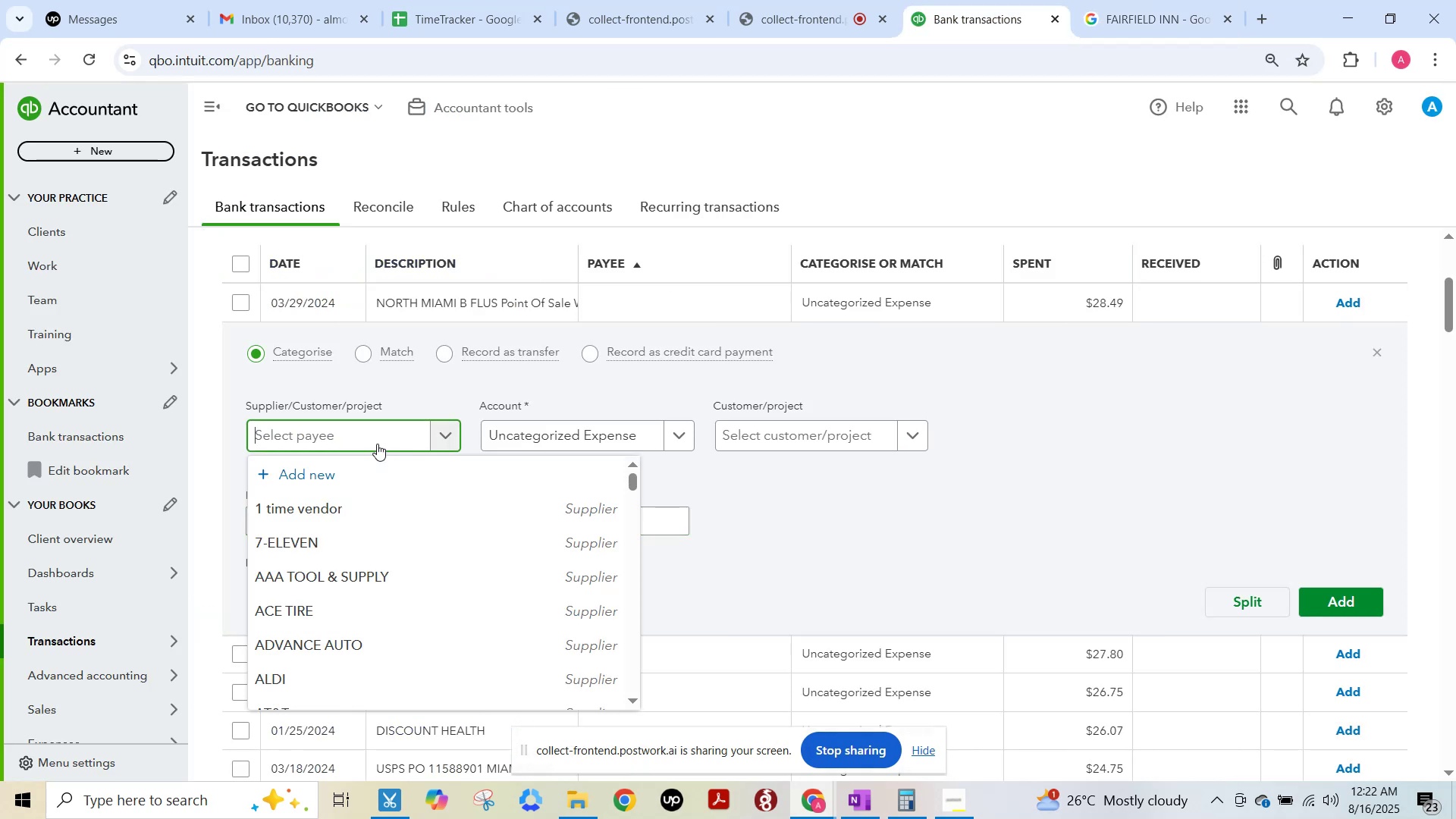 
key(Control+ControlLeft)
 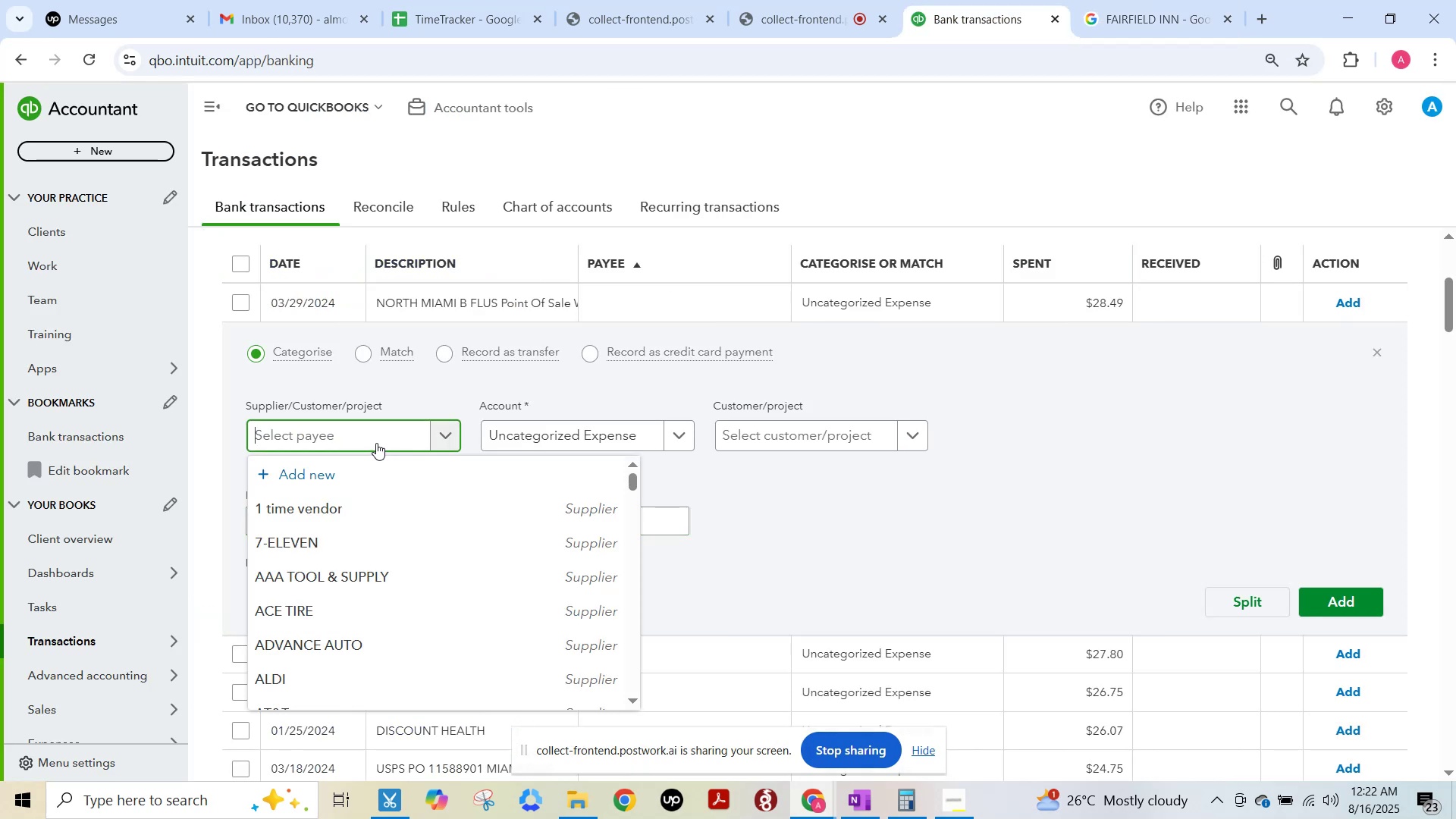 
key(Control+V)
 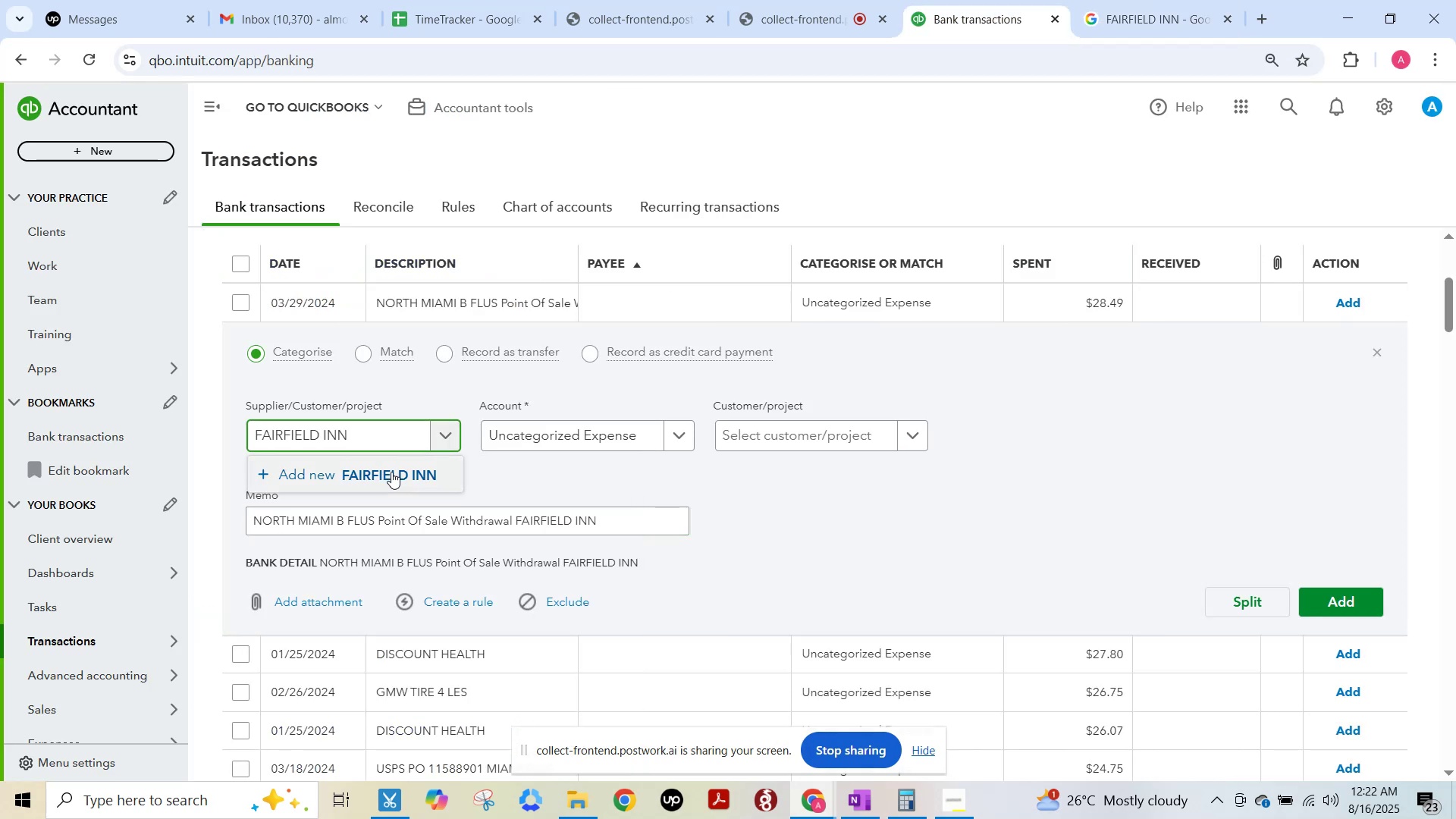 
left_click([392, 472])
 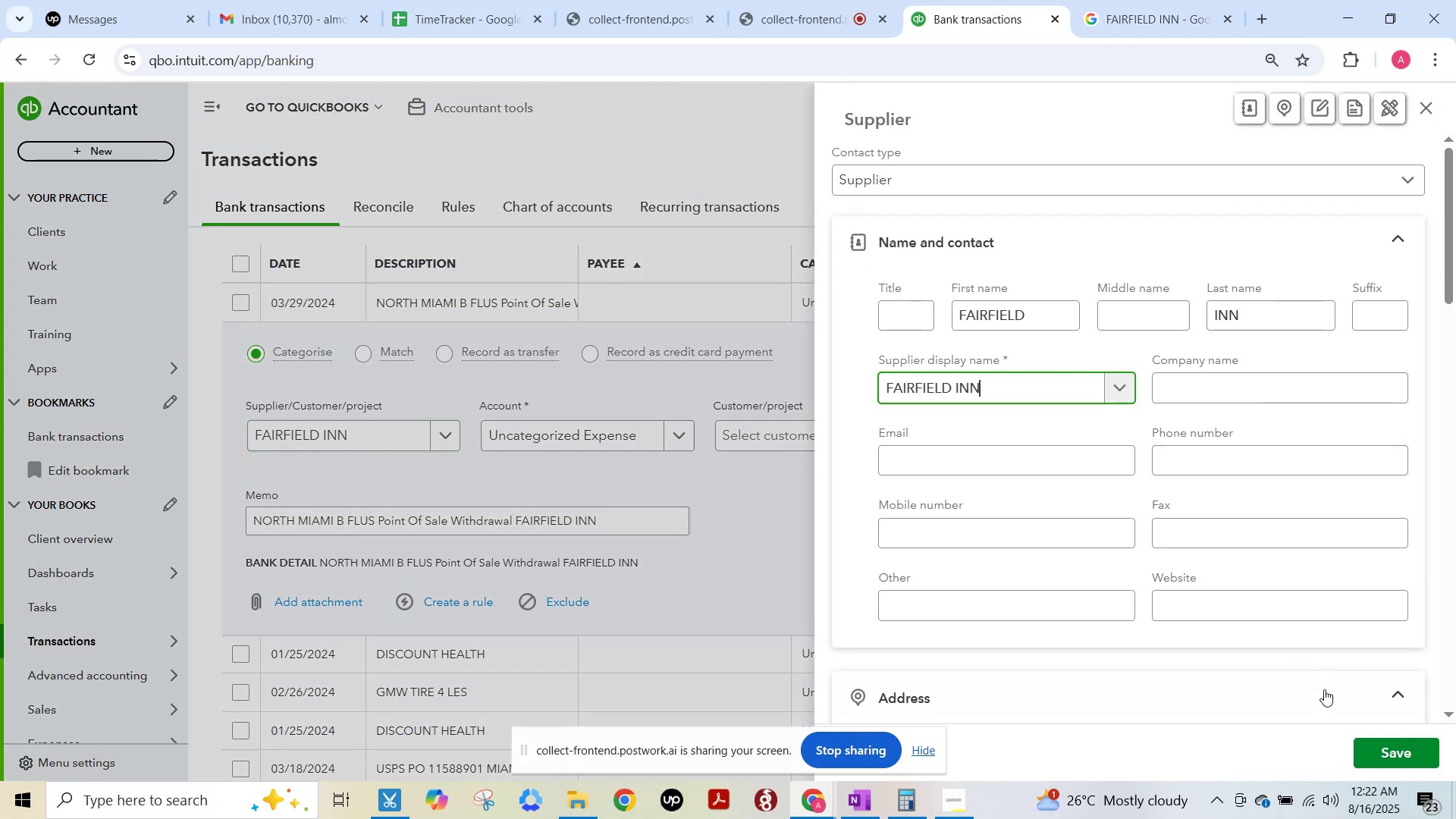 
left_click([1376, 747])
 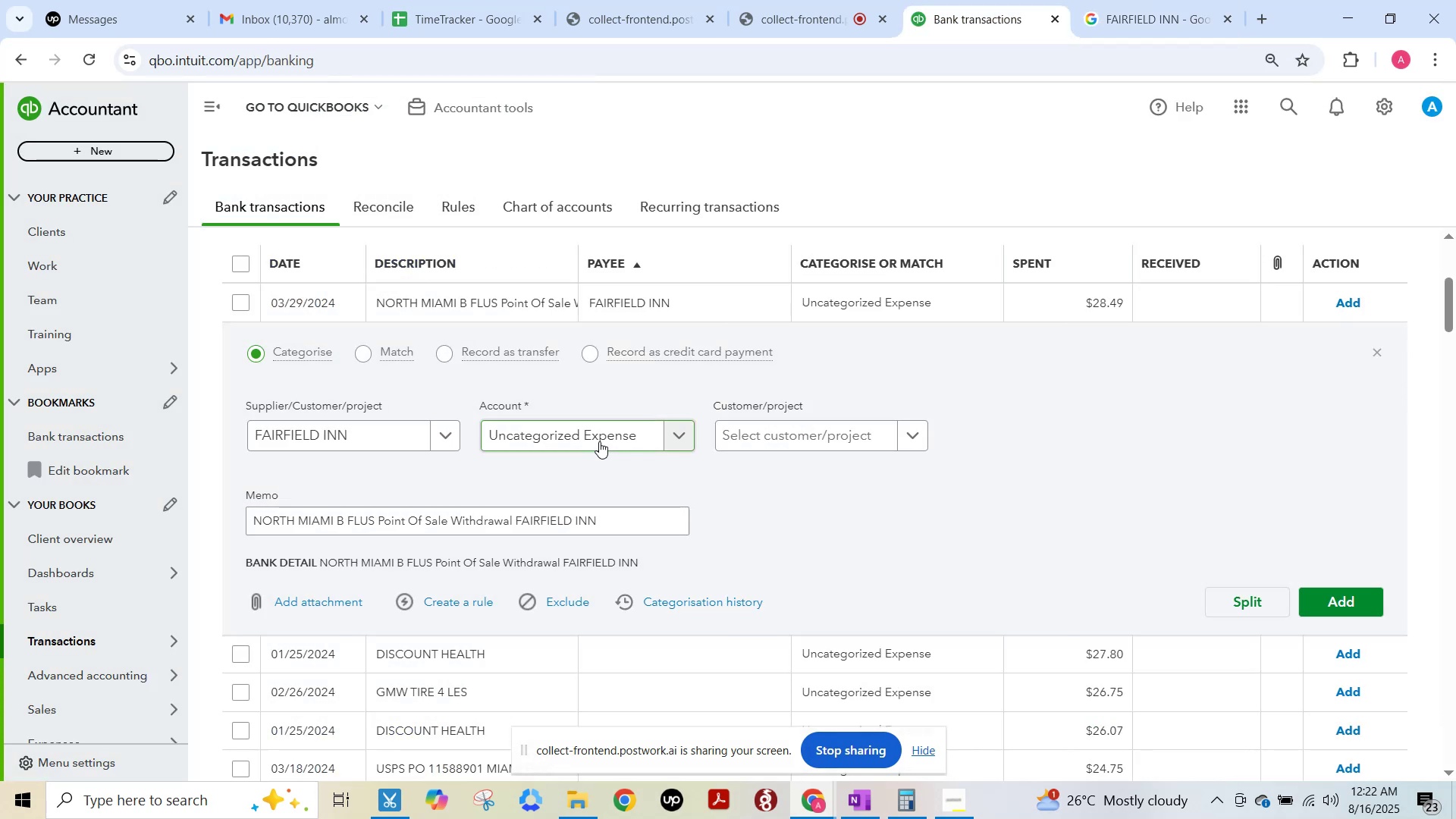 
left_click([594, 440])
 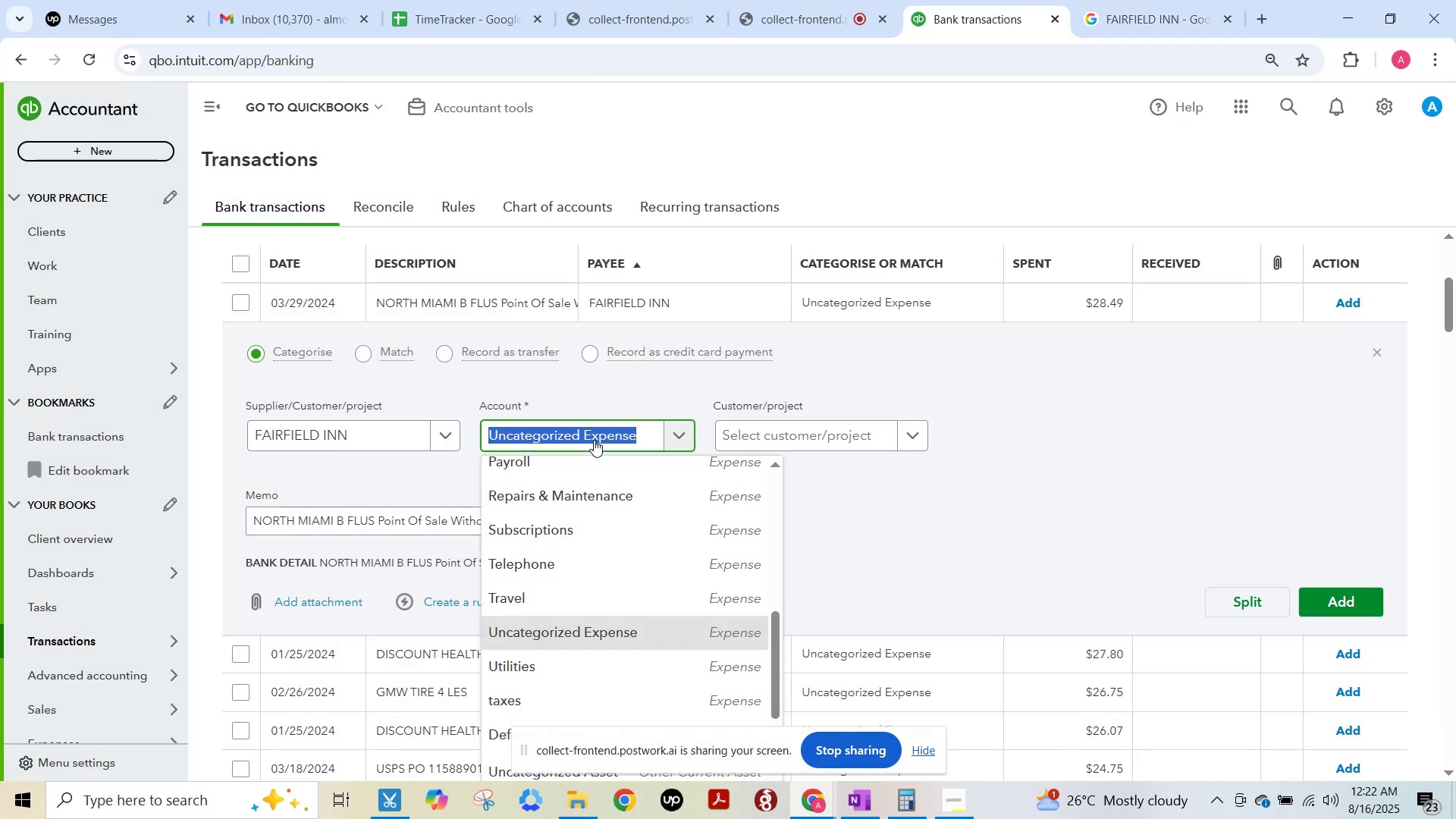 
type(travel)
 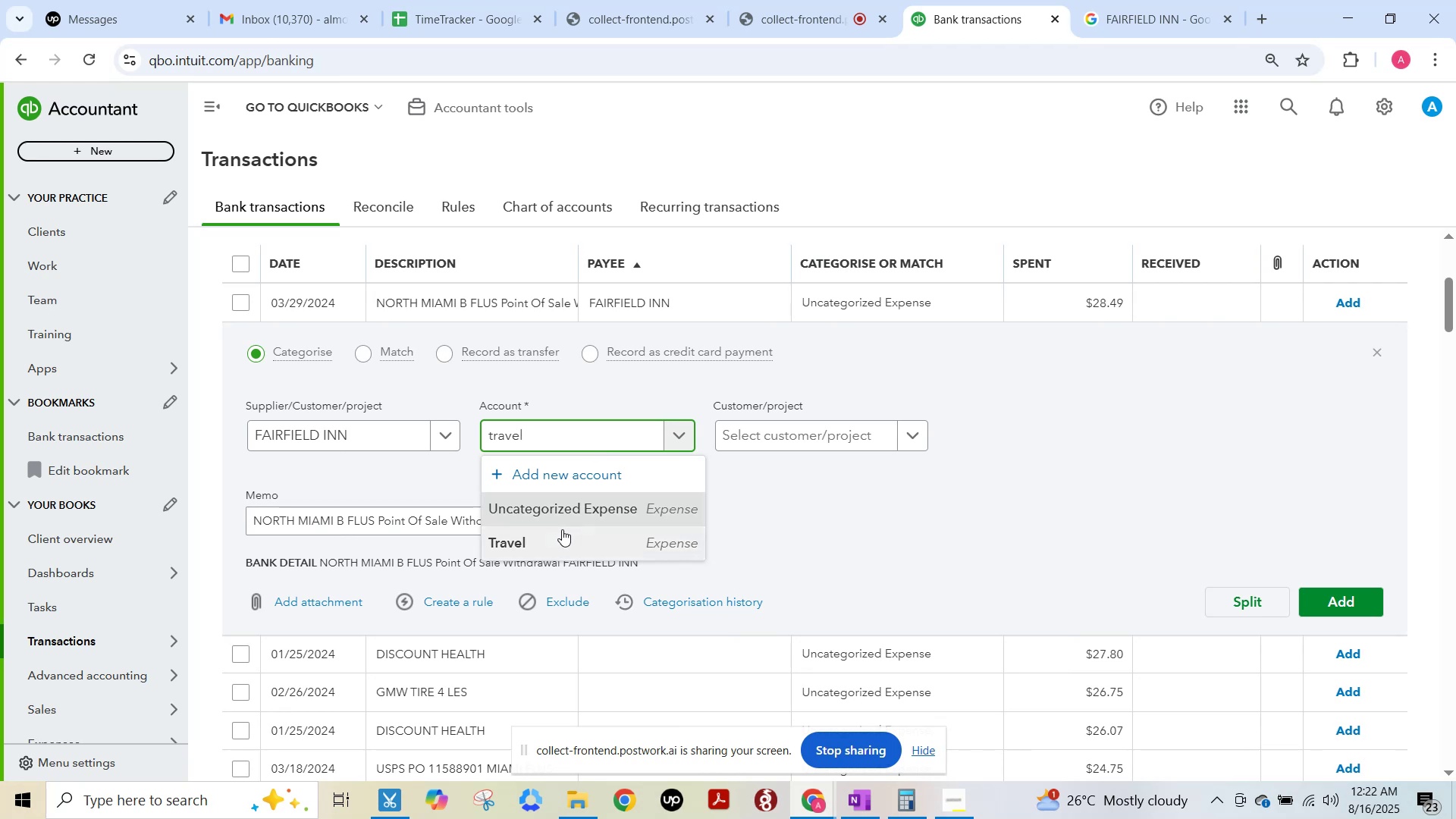 
left_click([558, 557])
 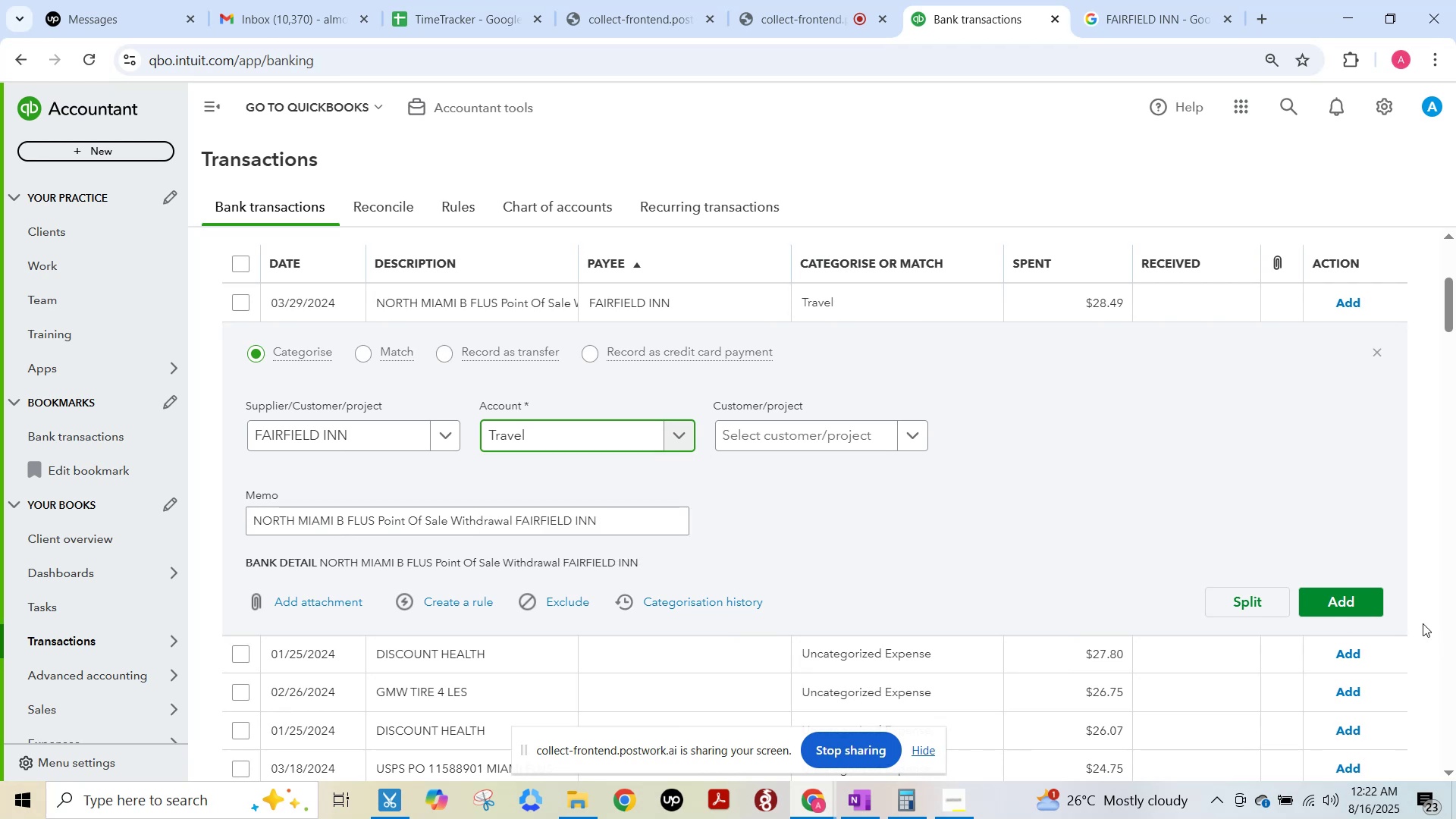 
left_click([1353, 605])
 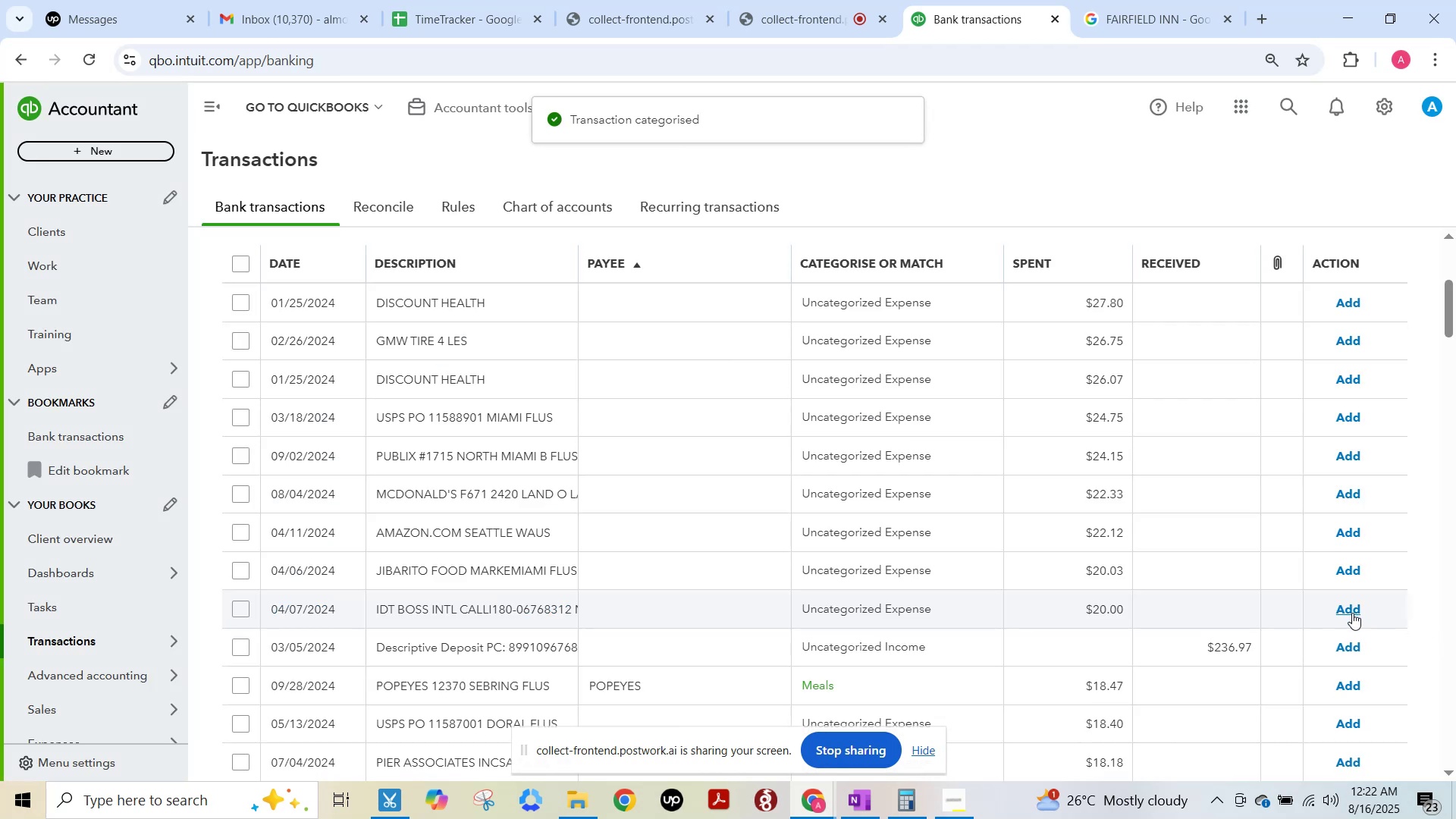 
left_click([469, 307])
 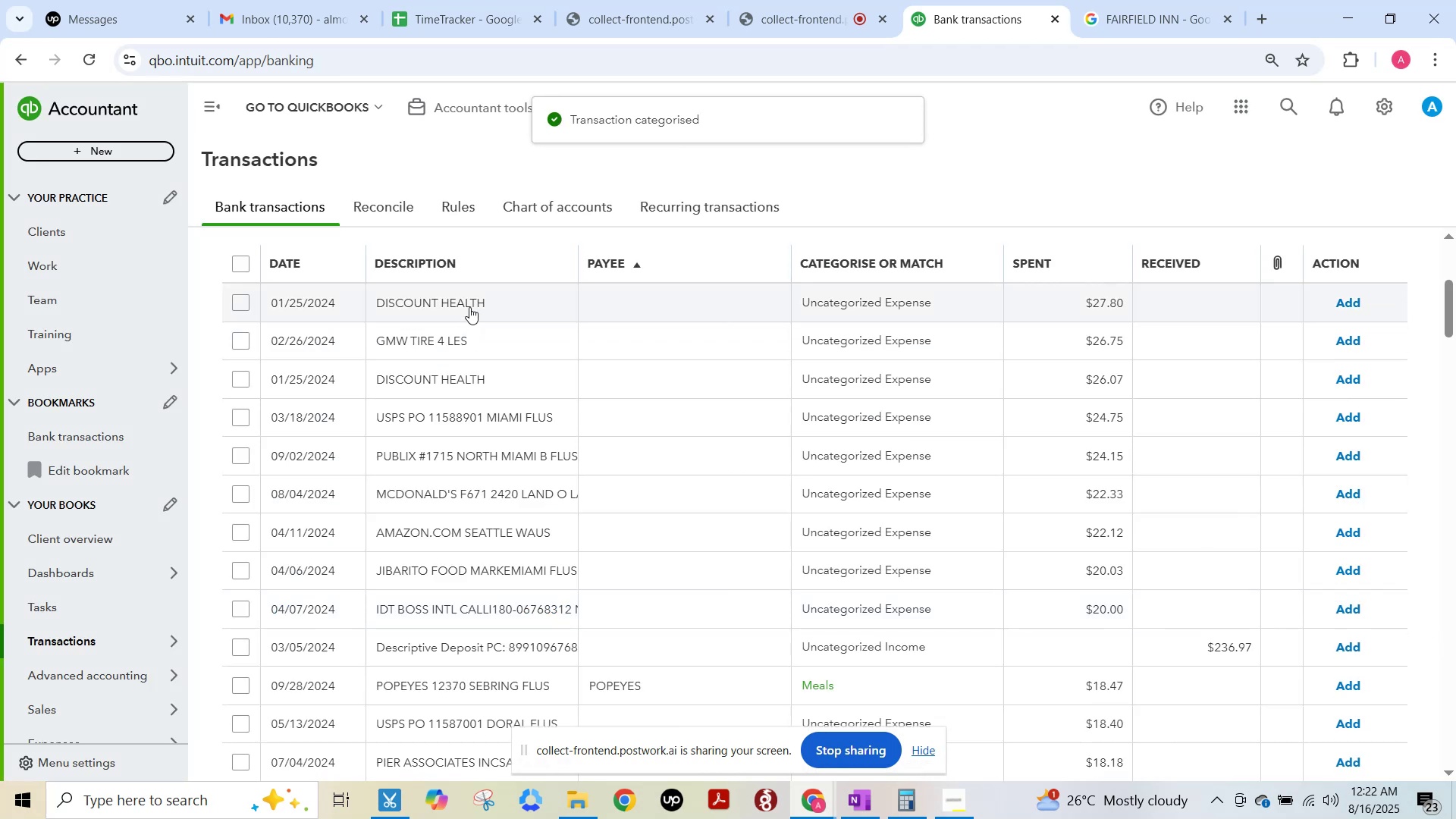 
key(F15)
 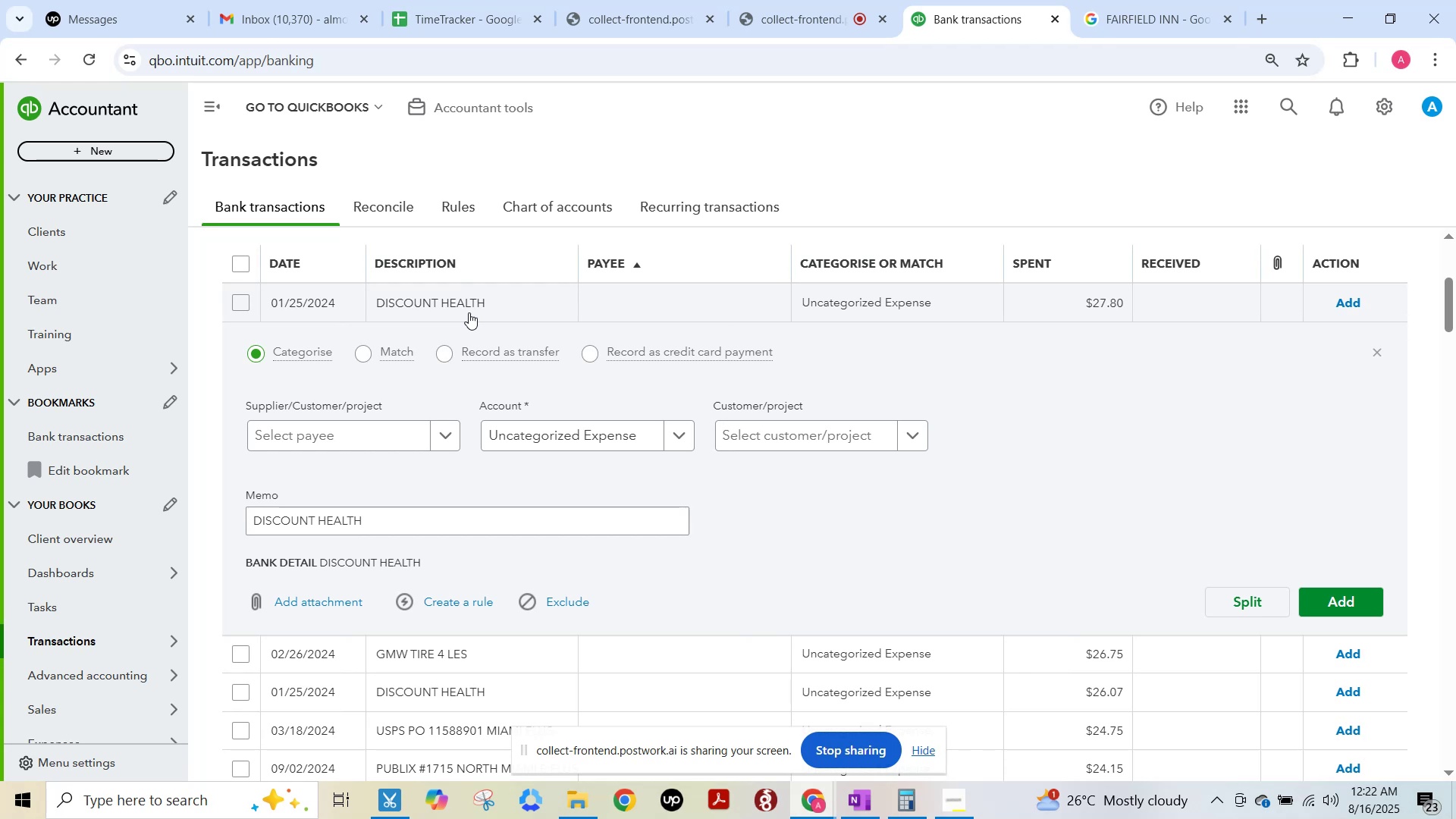 
wait(5.0)
 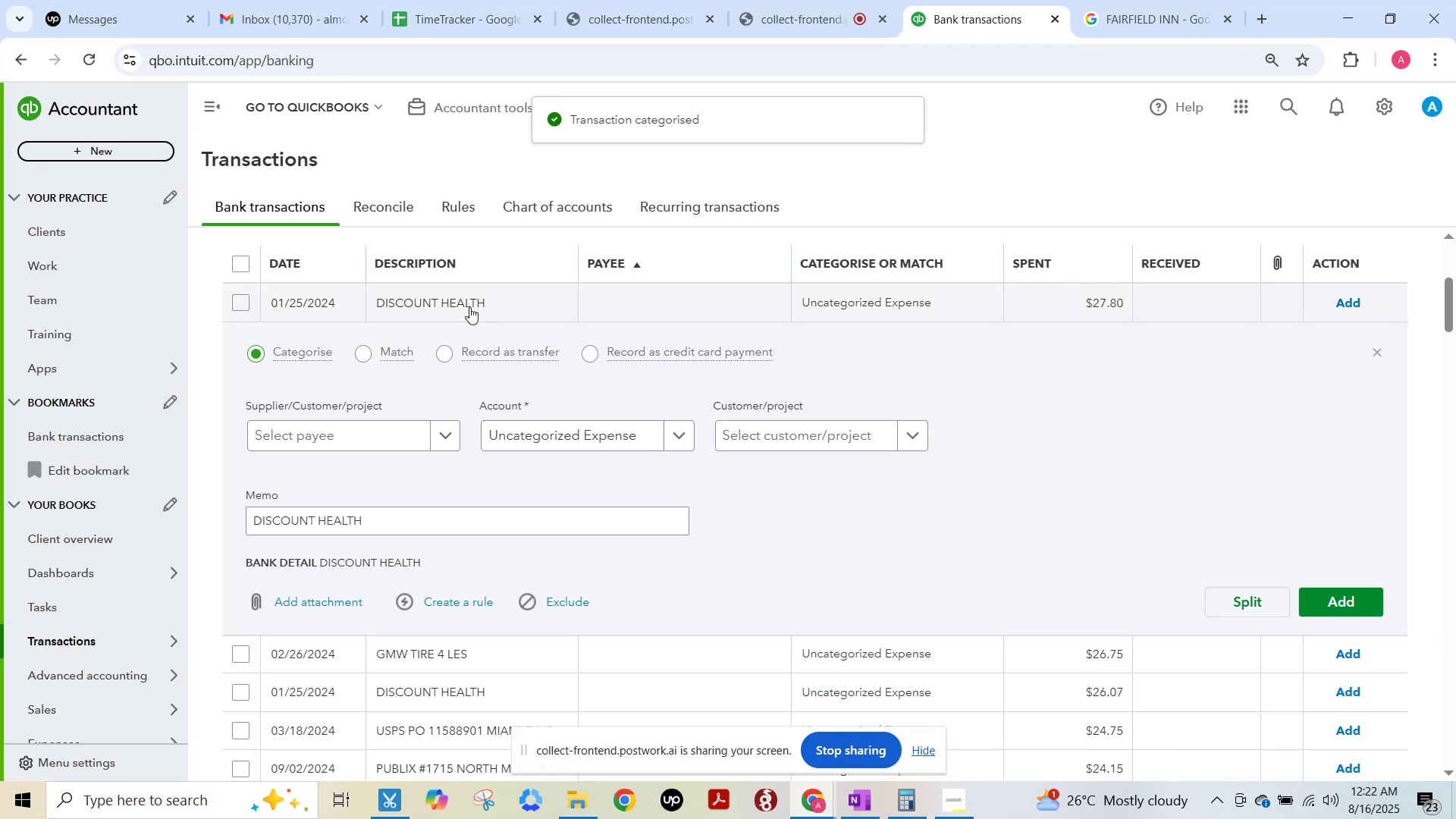 
left_click([571, 437])
 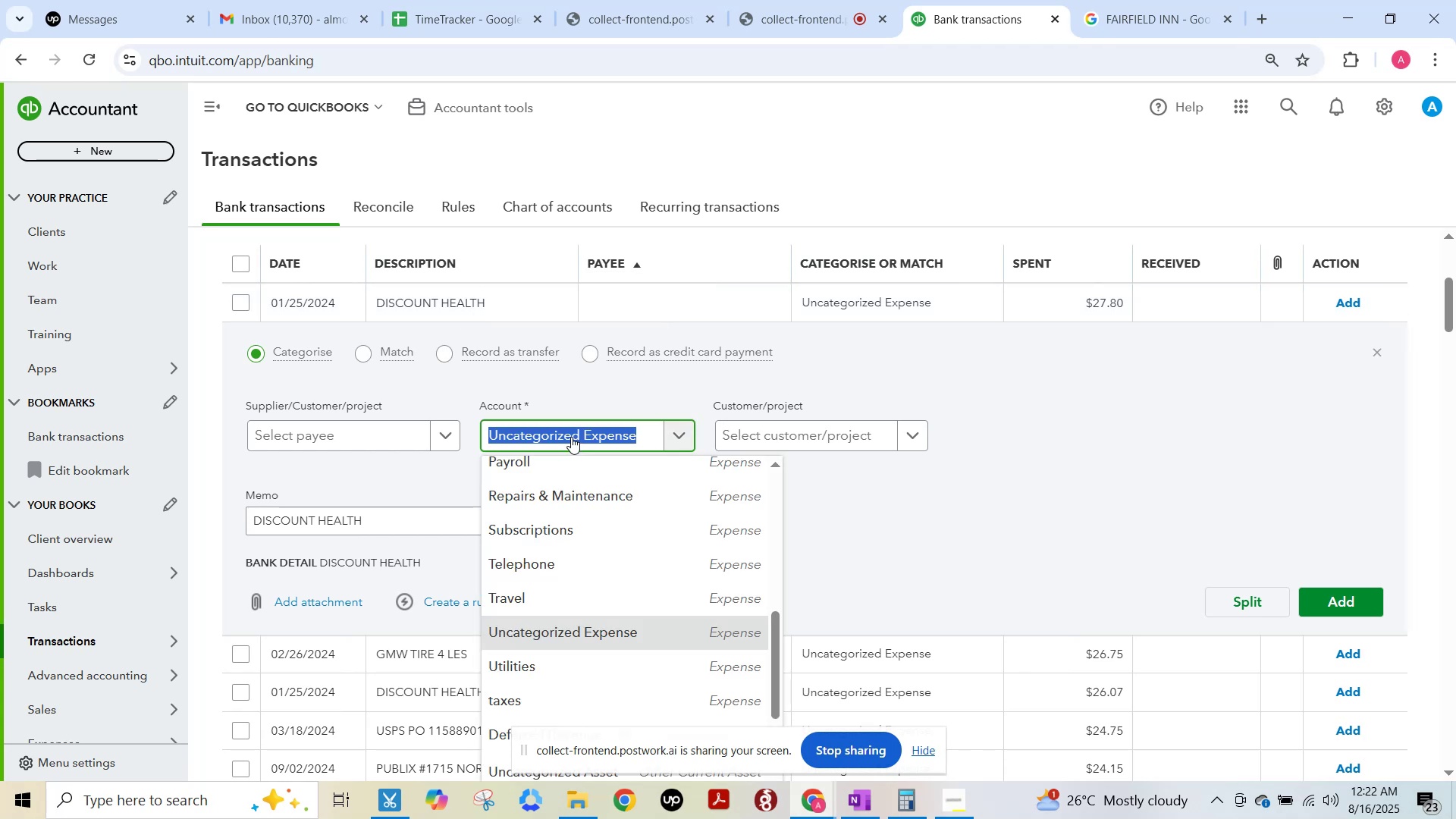 
type(health)
 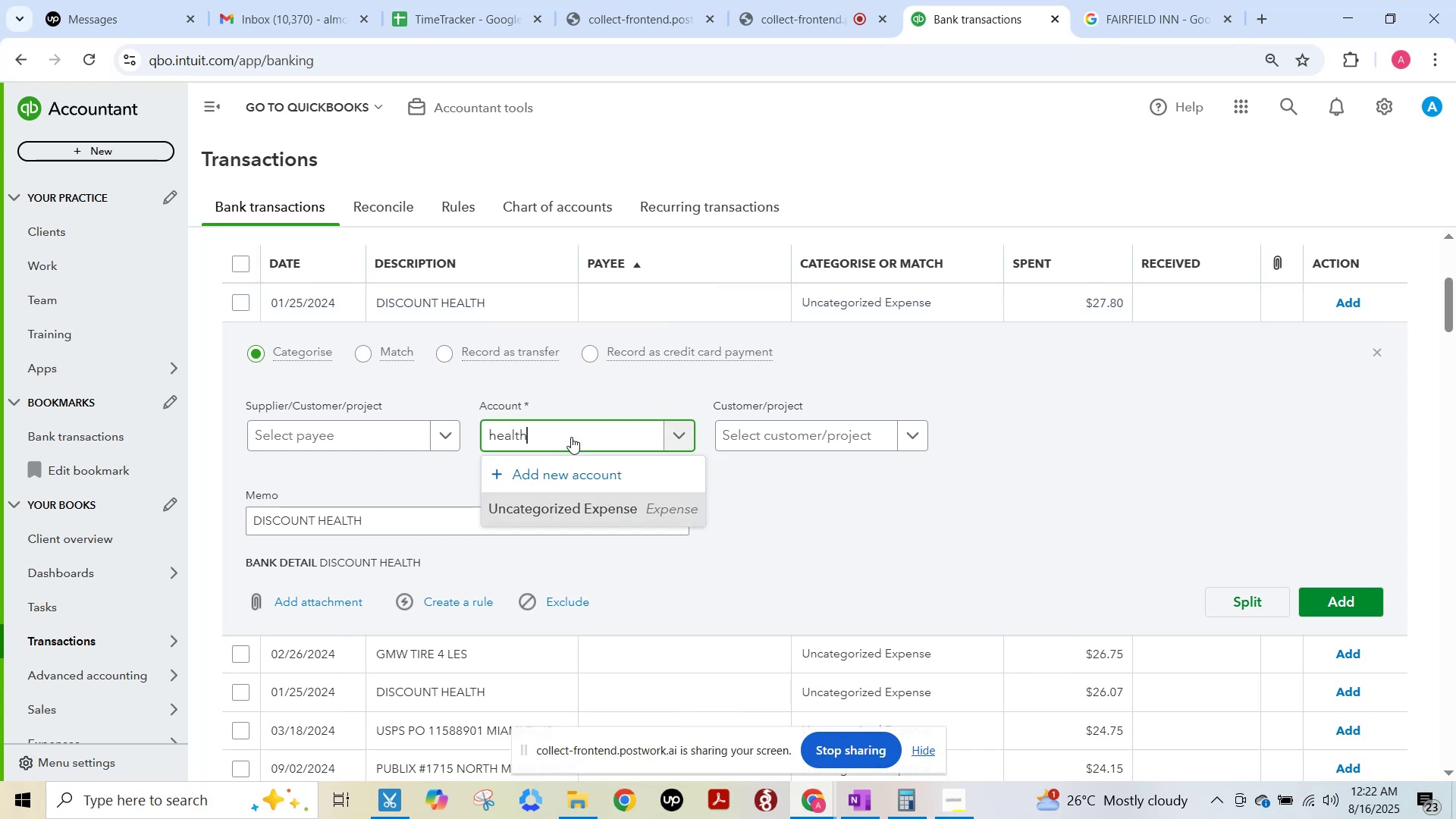 
key(Control+ControlLeft)
 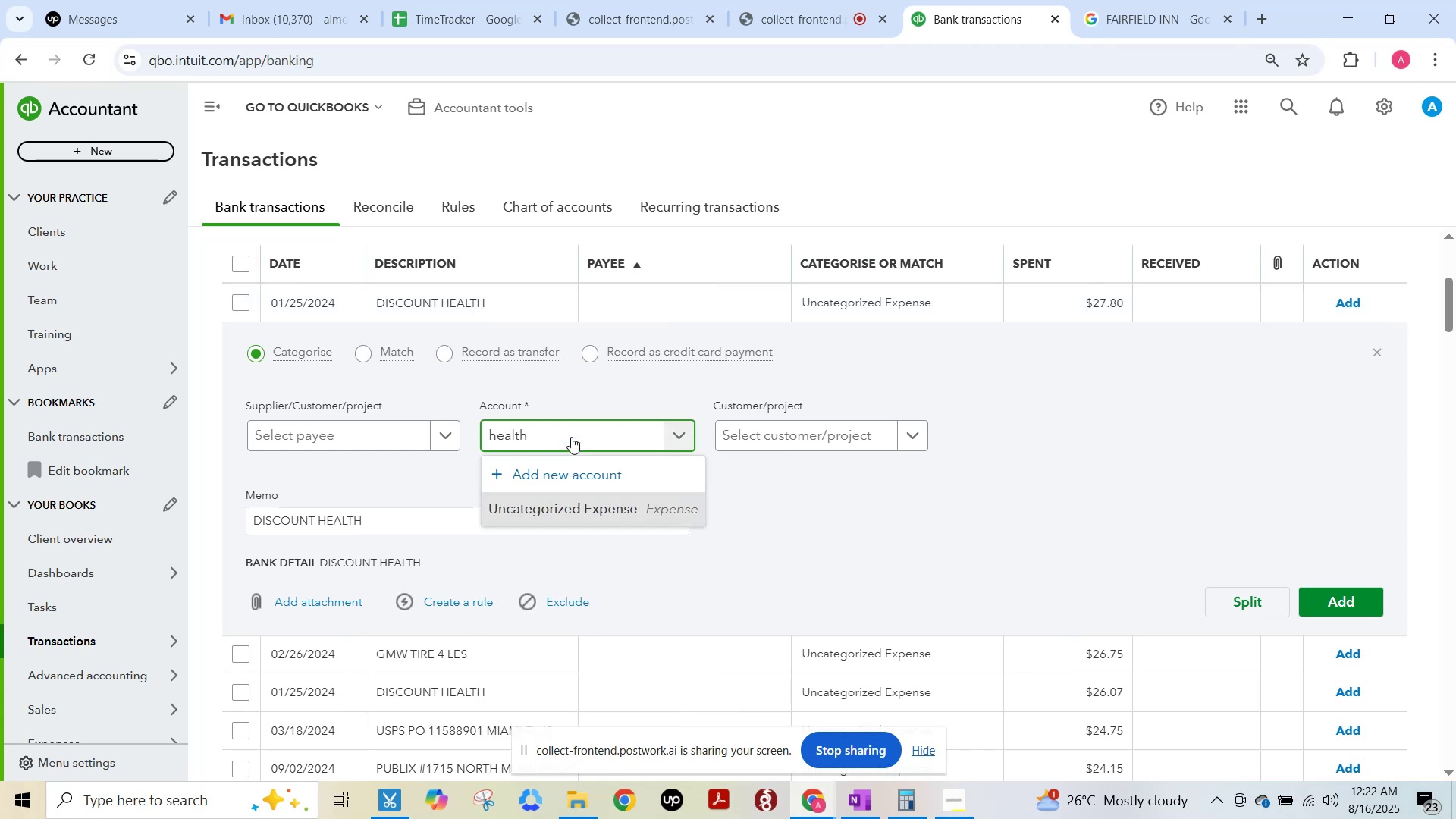 
key(Control+A)
 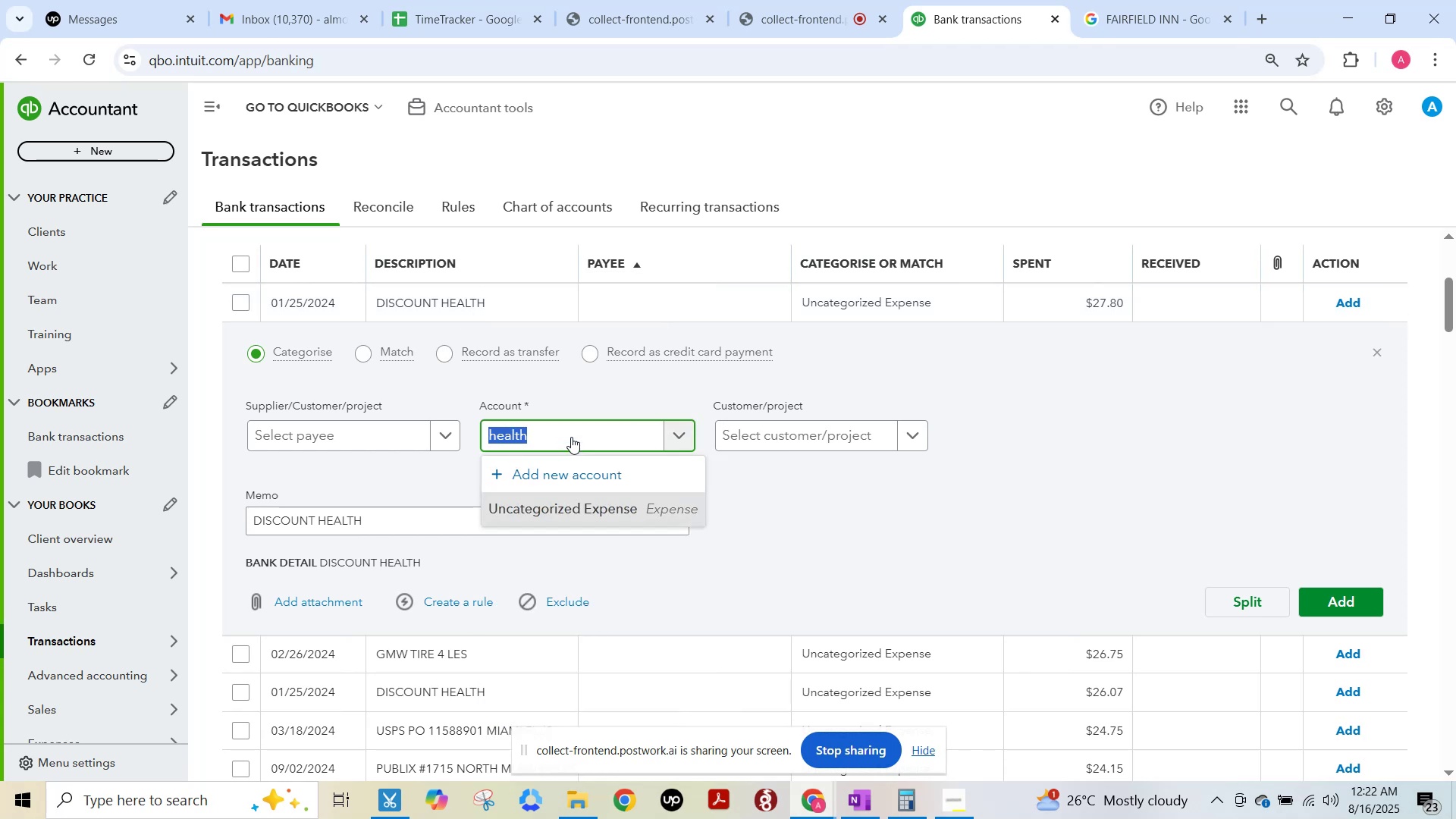 
key(Backspace)
 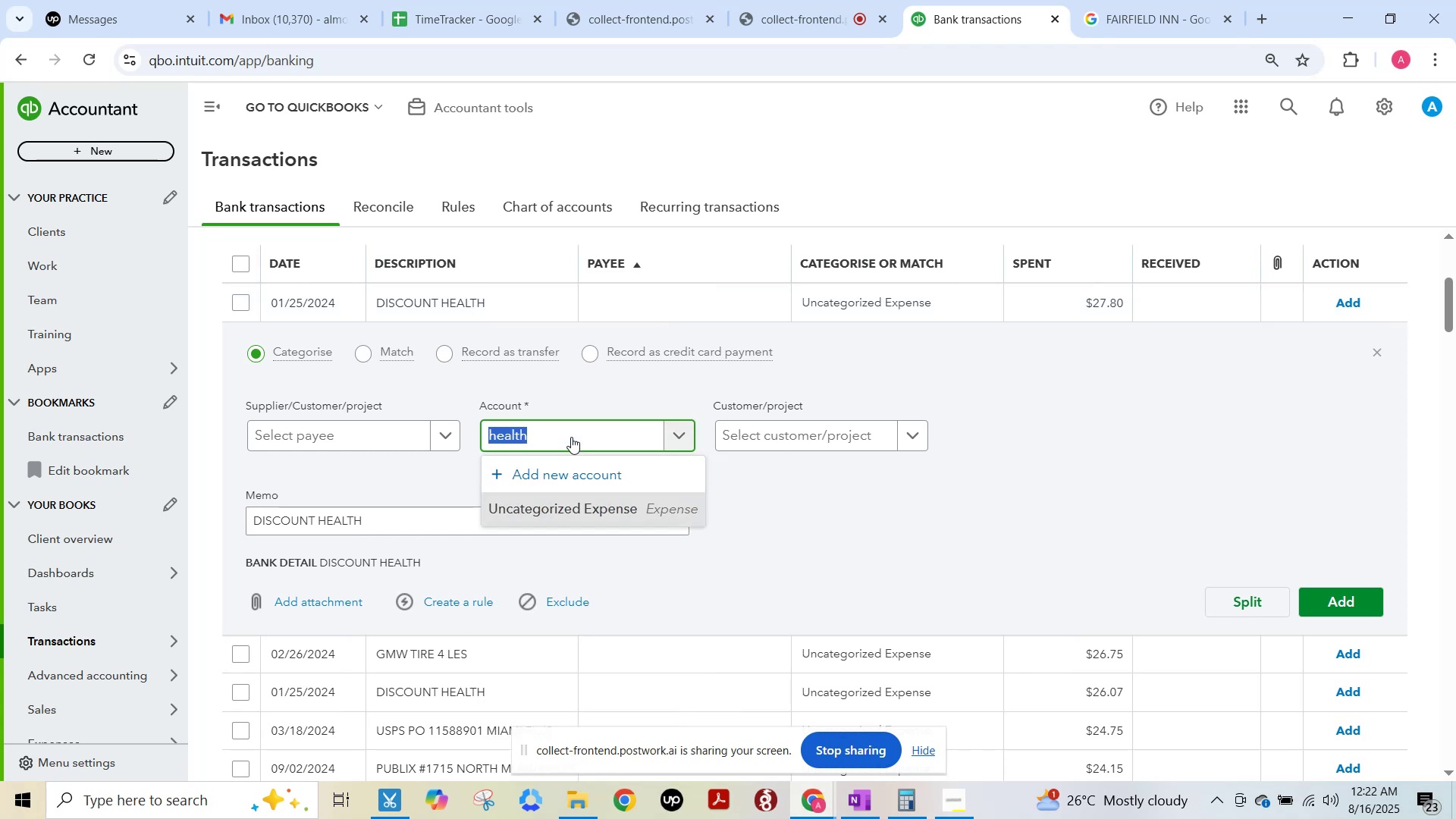 
hold_key(key=F15, duration=0.99)
 